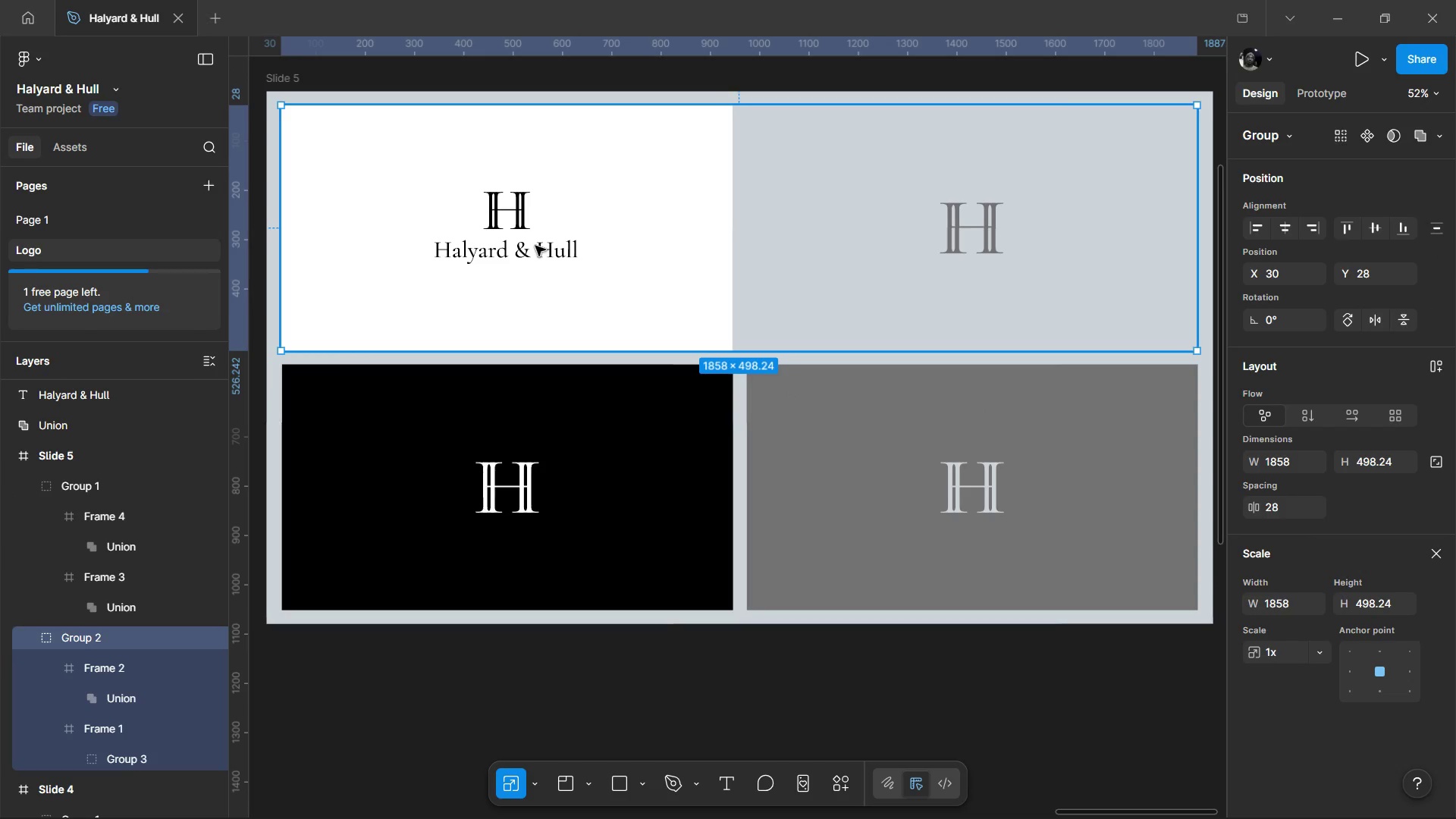 
double_click([535, 246])
 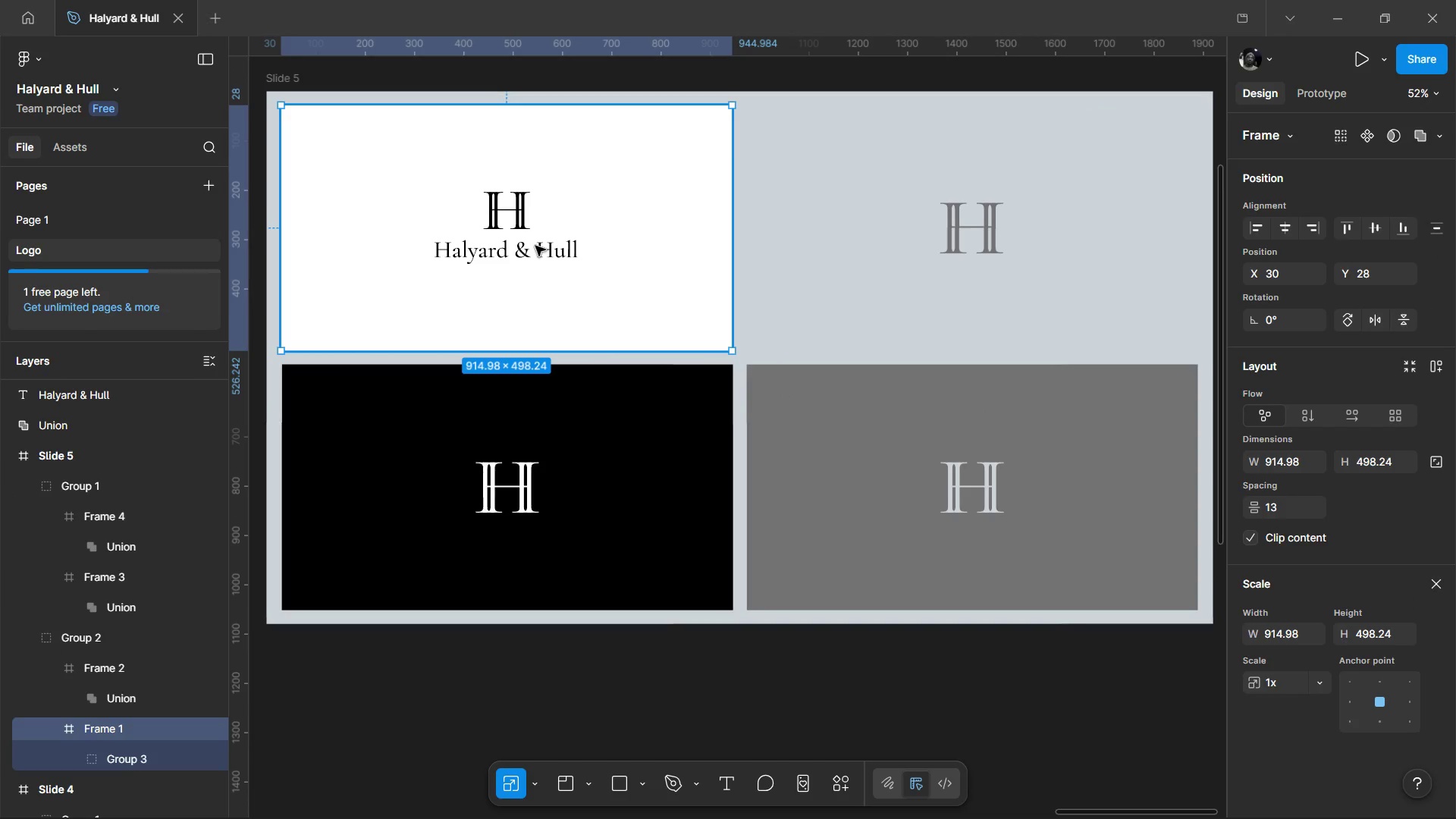 
double_click([535, 246])
 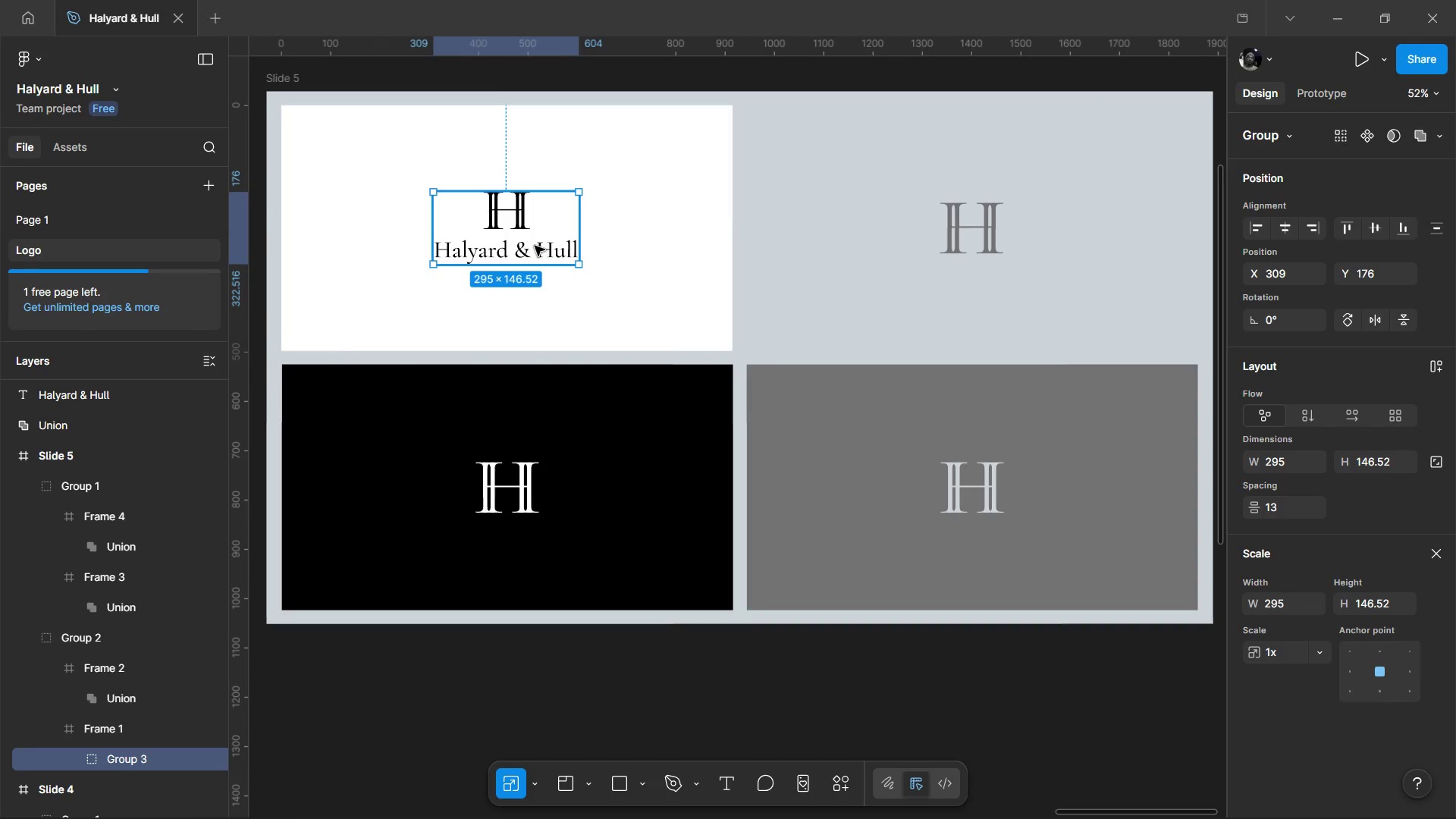 
key(Control+C)
 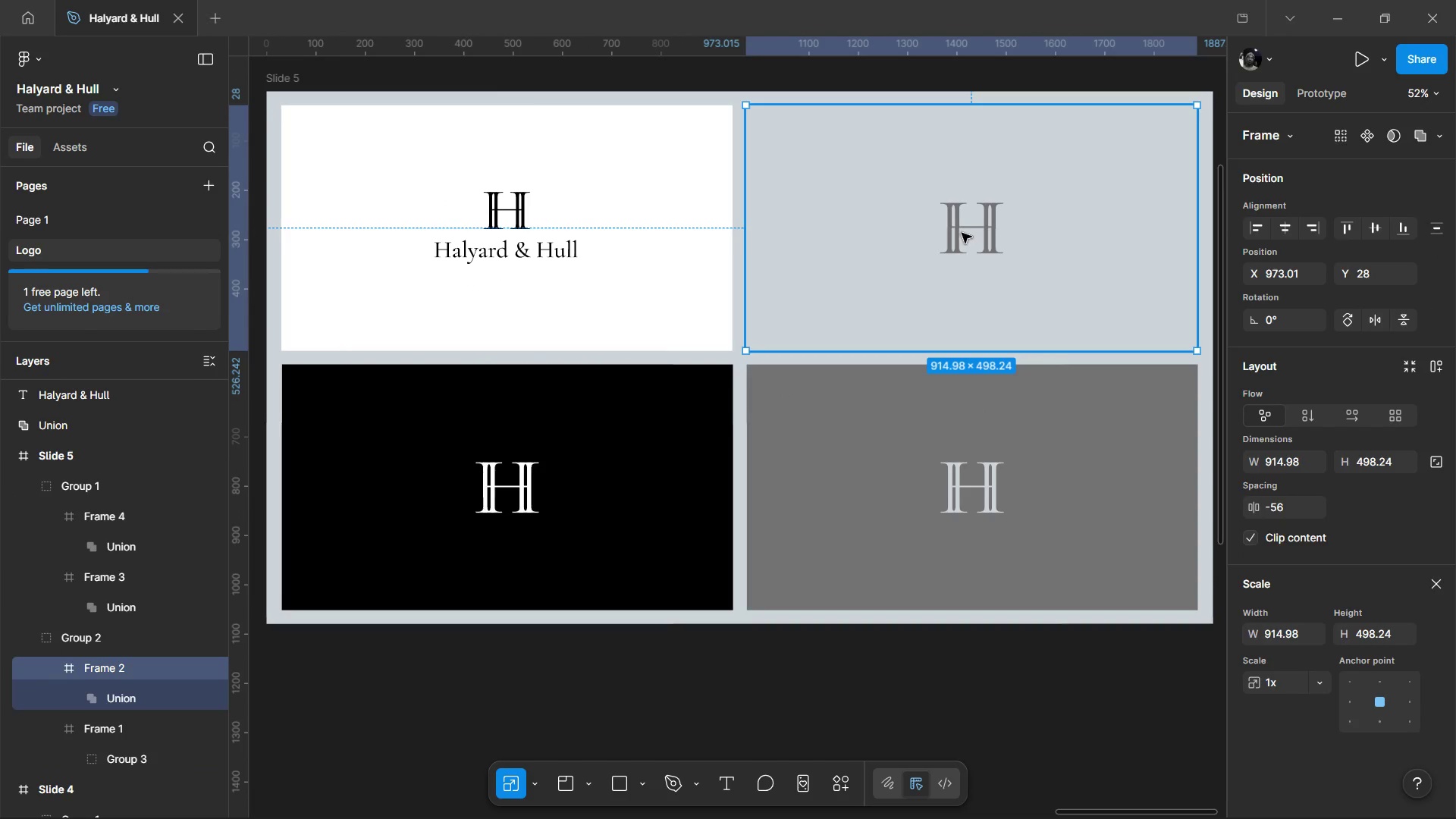 
double_click([960, 228])
 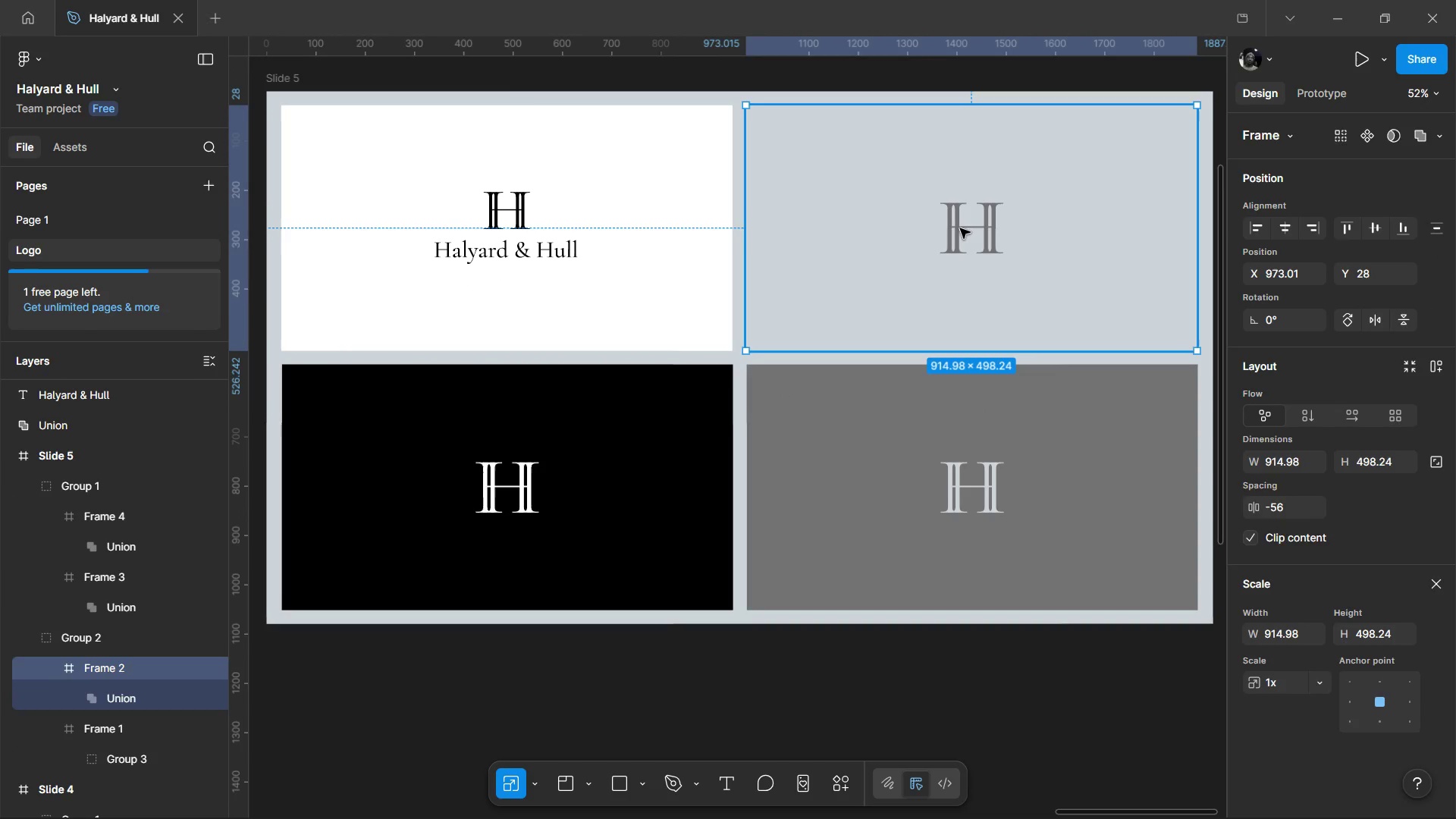 
triple_click([960, 228])
 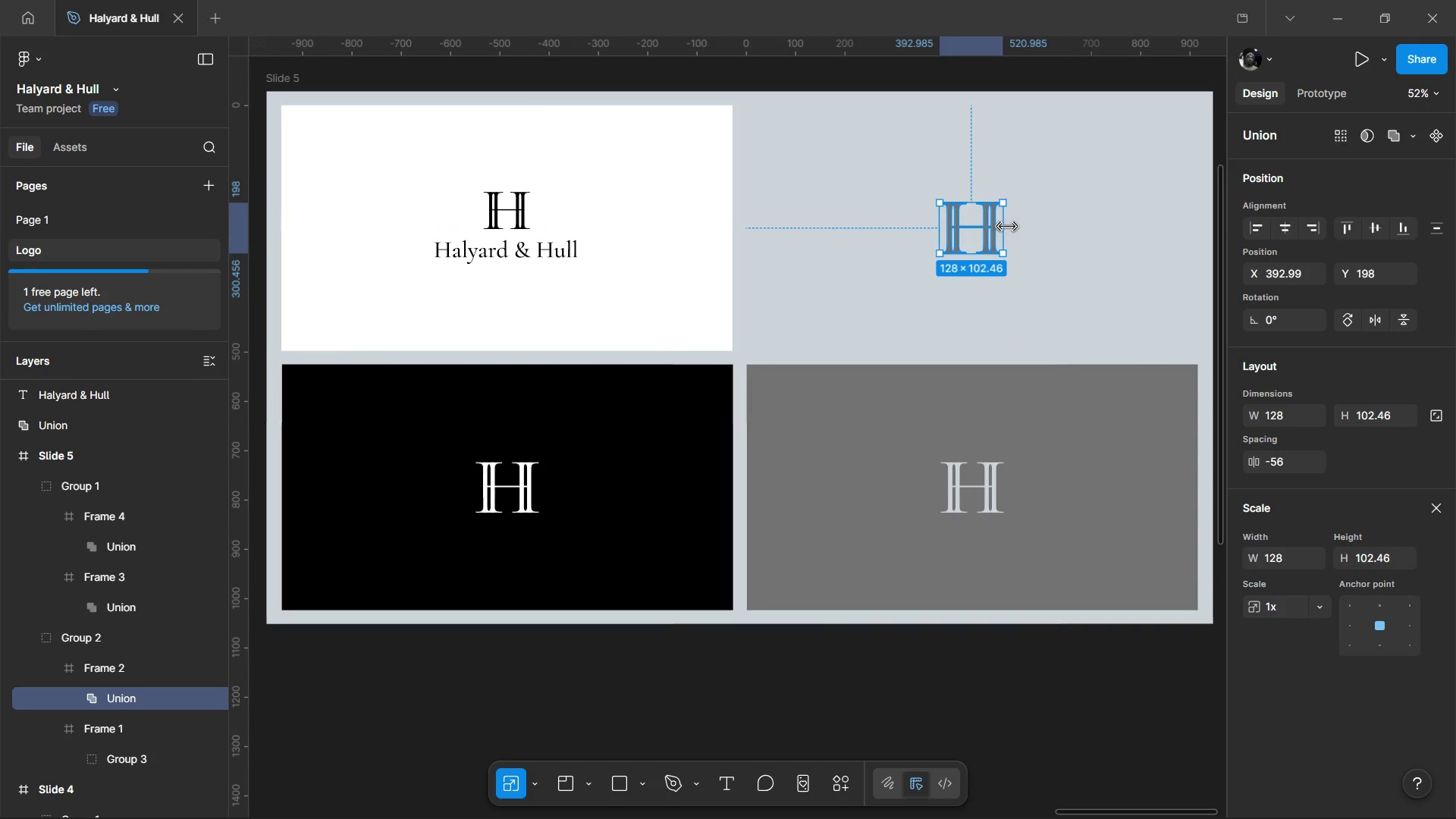 
key(Delete)
 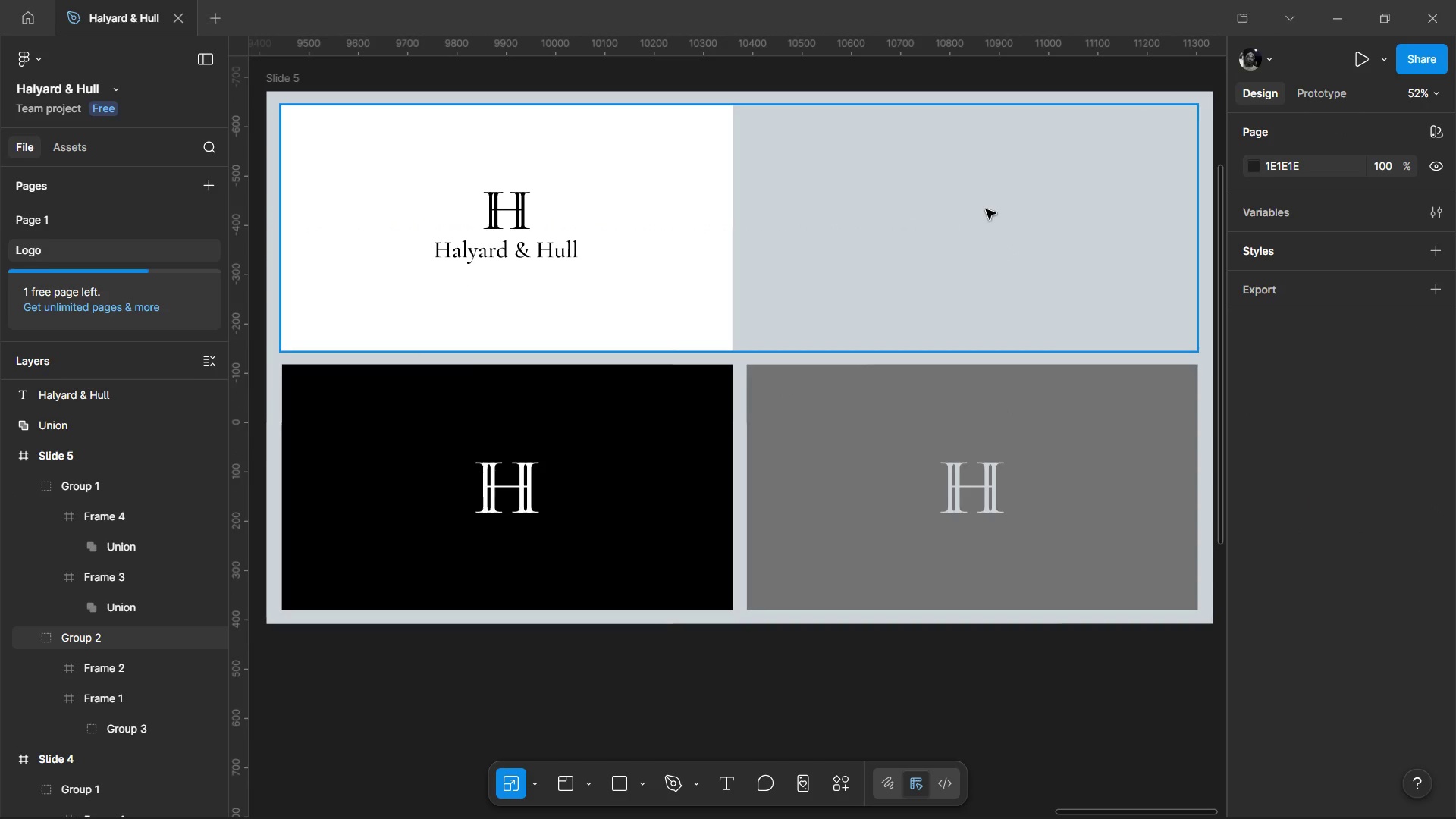 
double_click([986, 209])
 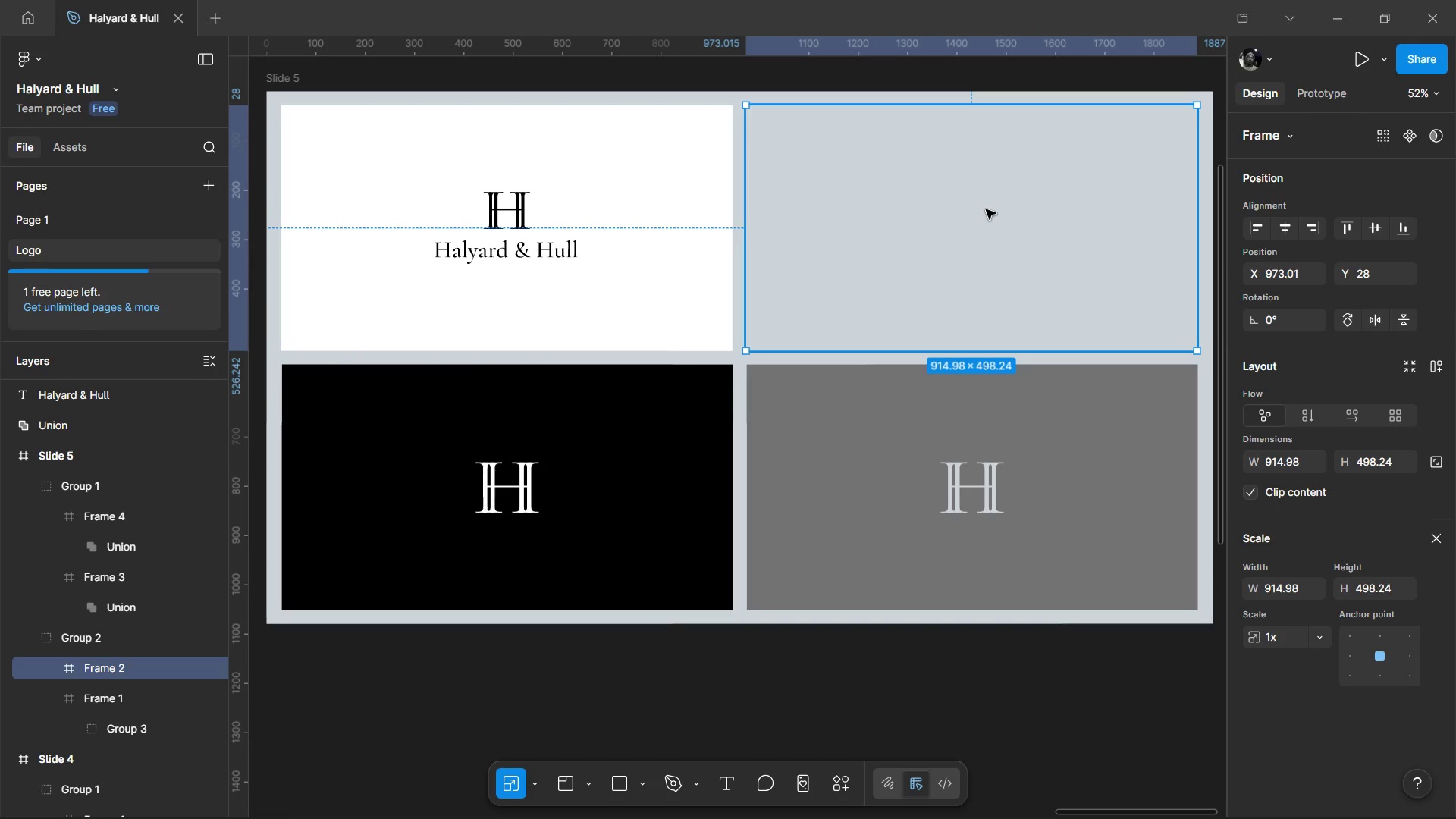 
key(Control+V)
 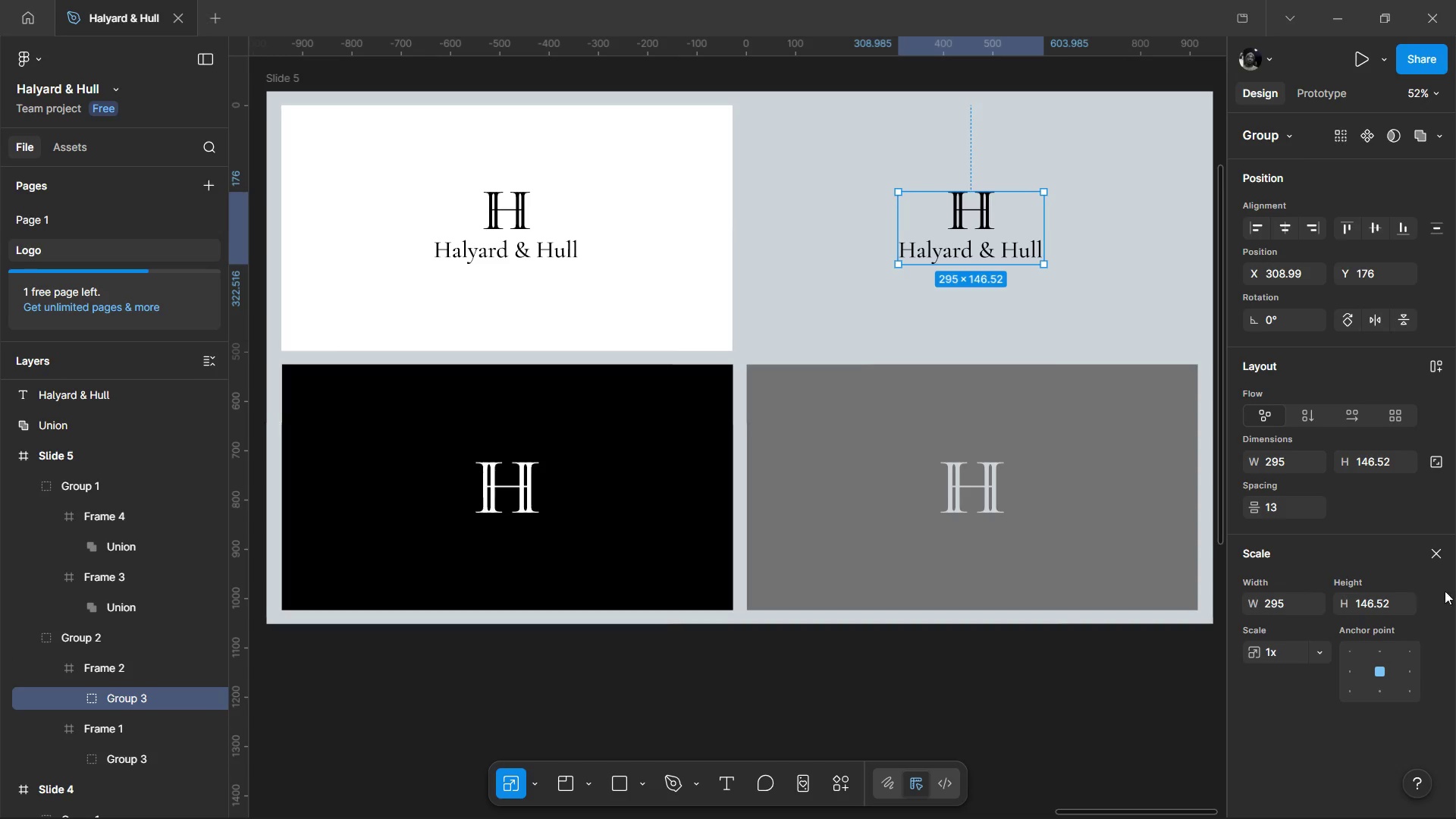 
left_click([1442, 549])
 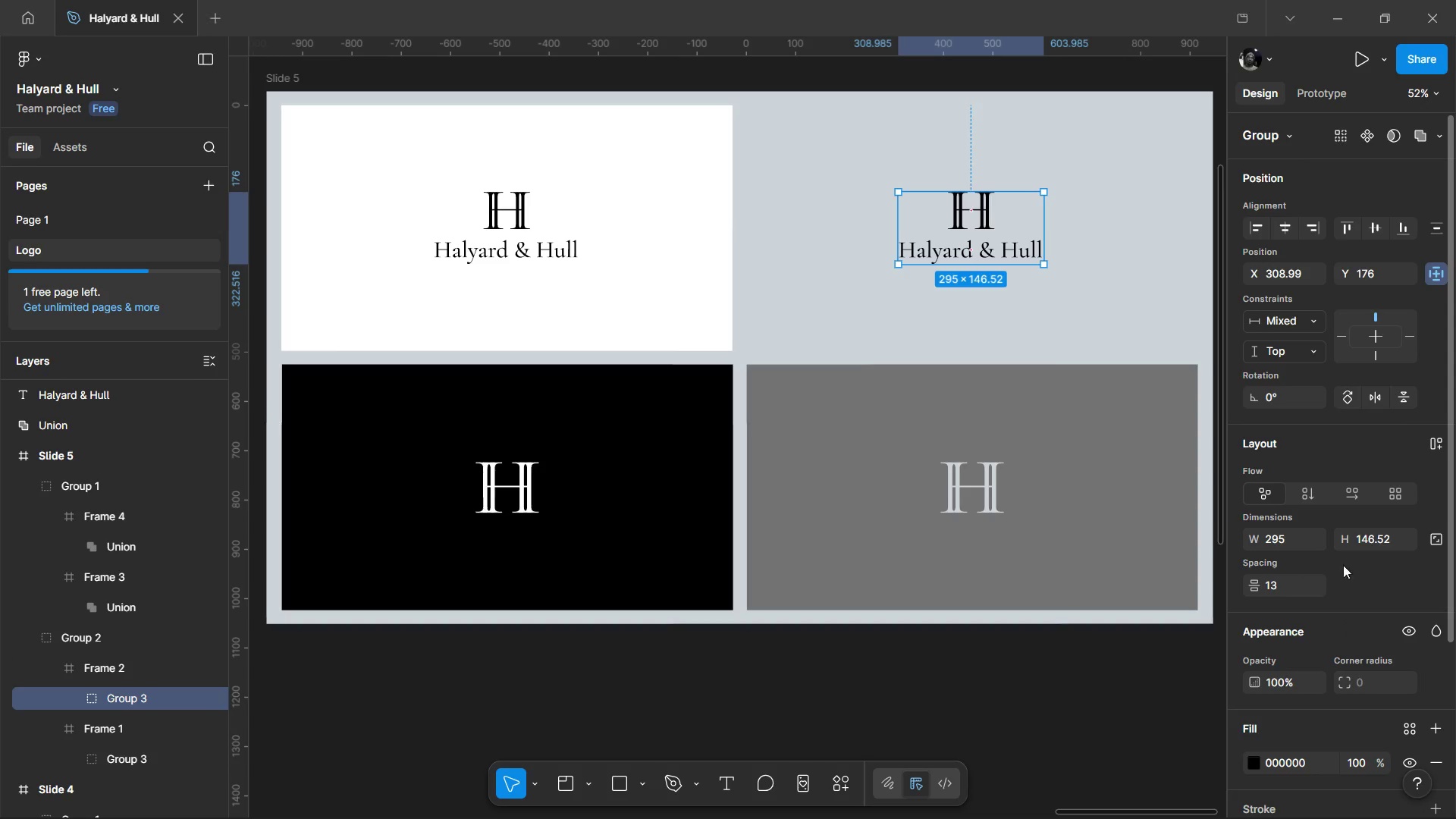 
scroll: coordinate [1298, 554], scroll_direction: down, amount: 3.0
 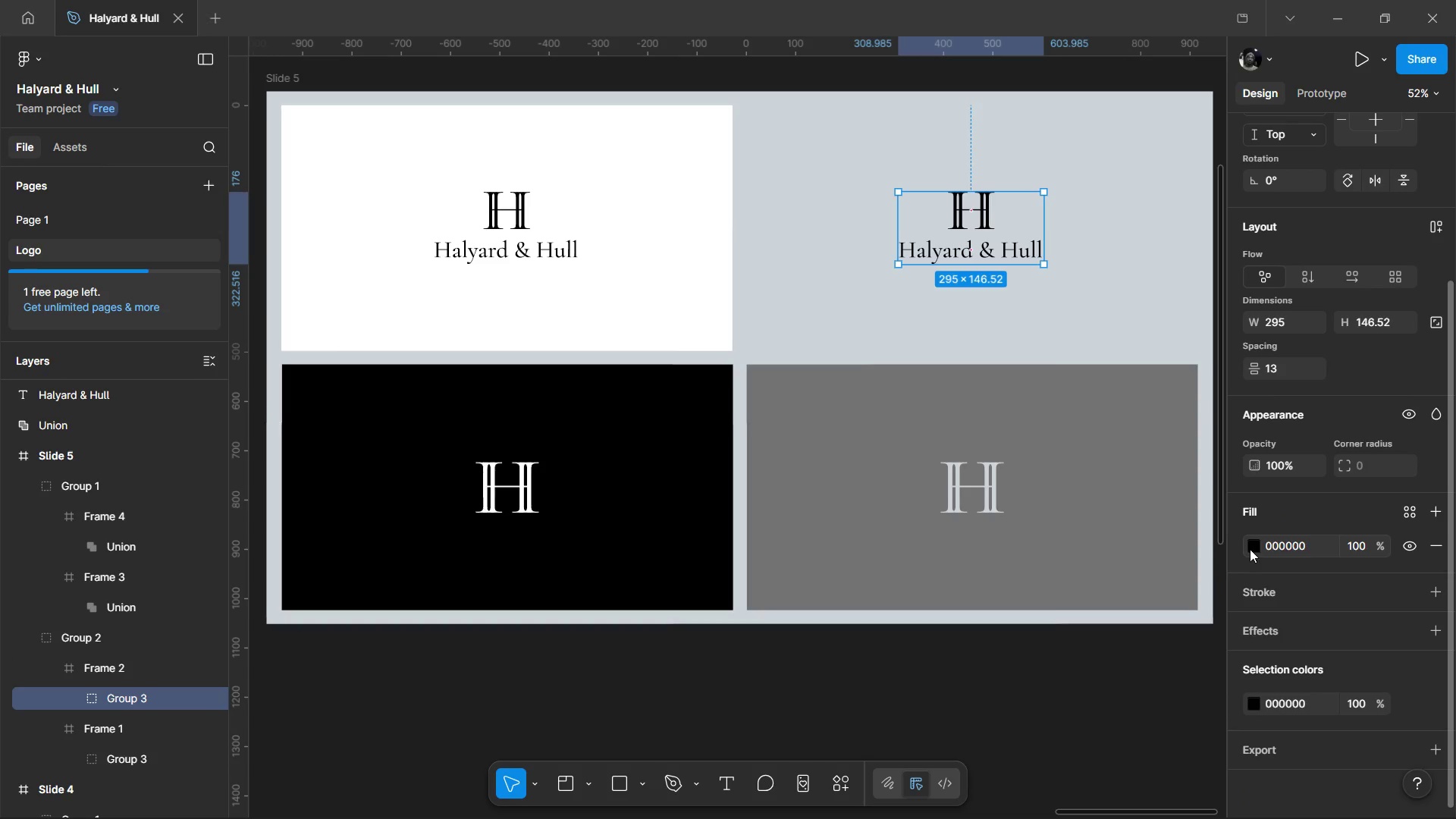 
left_click([1251, 549])
 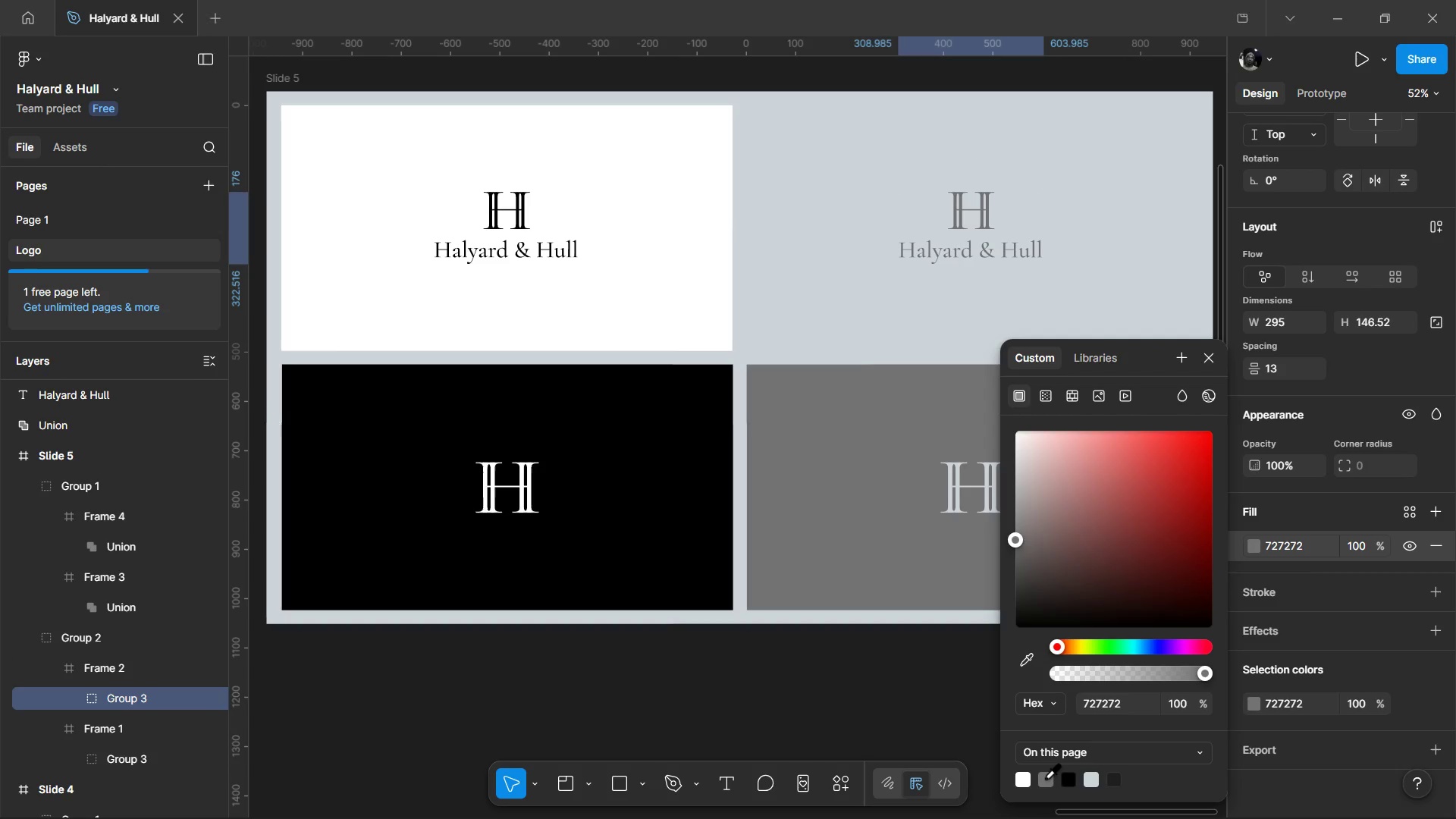 
left_click([839, 755])
 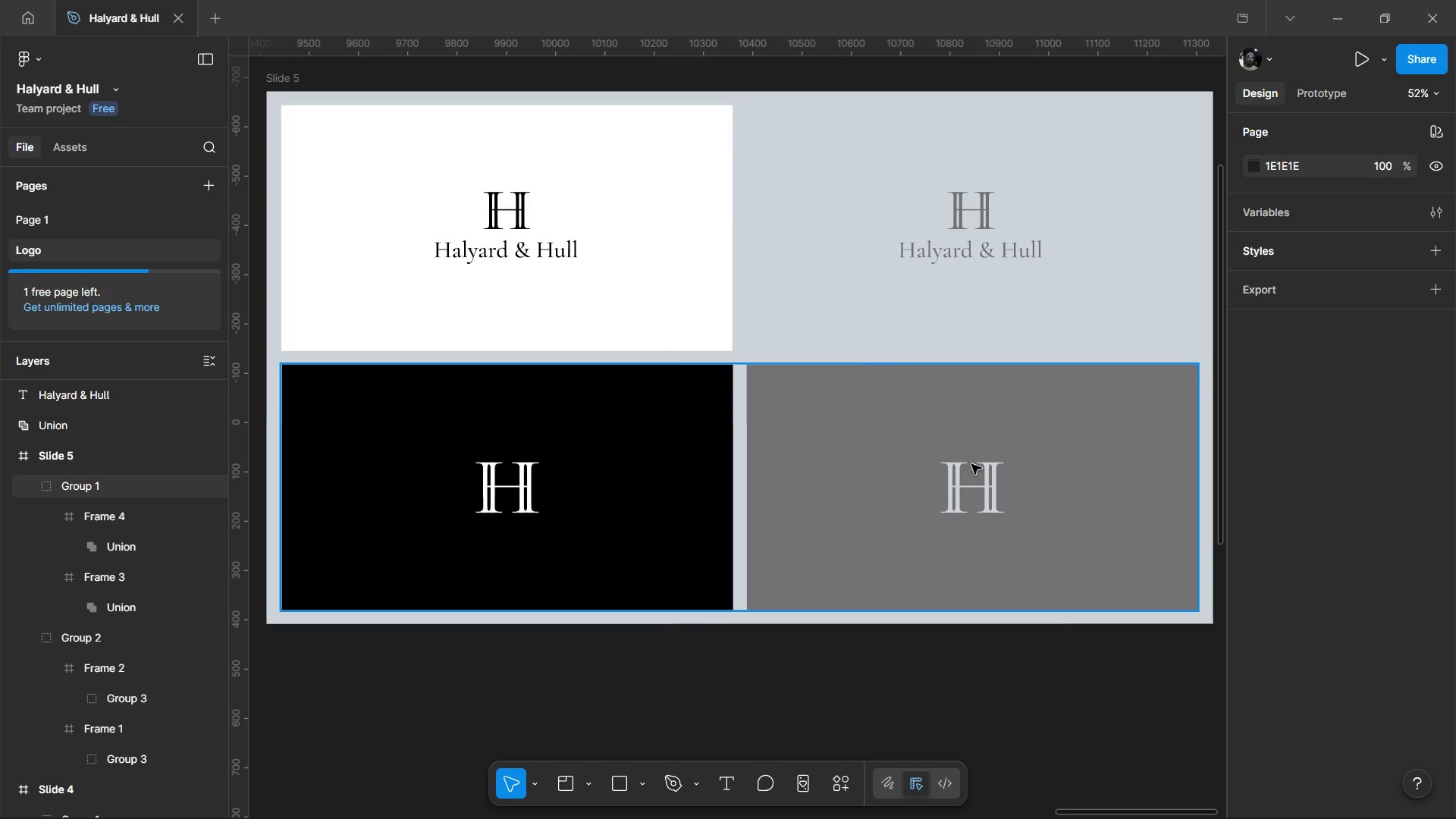 
double_click([971, 464])
 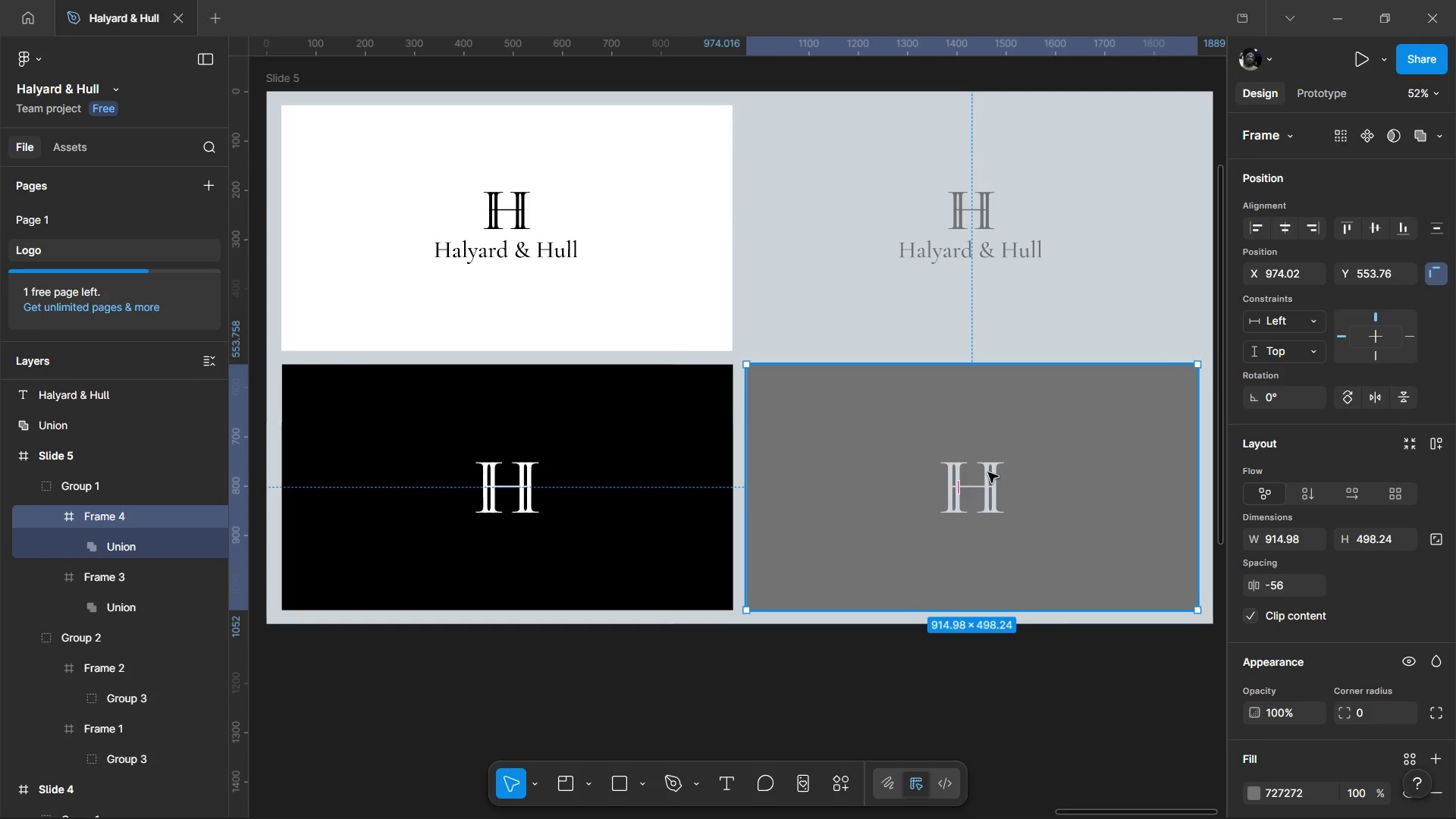 
double_click([988, 472])
 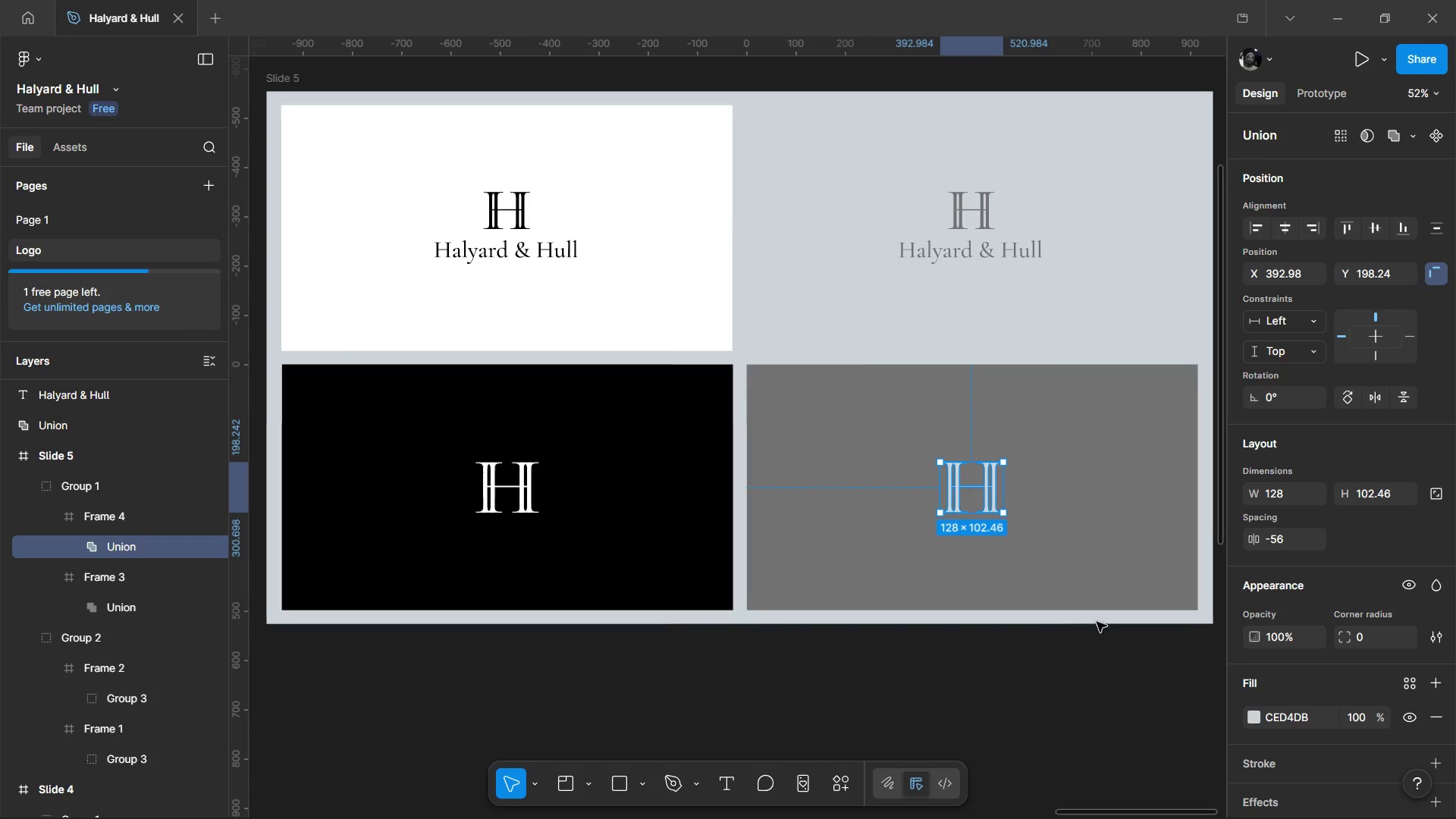 
left_click([1083, 696])
 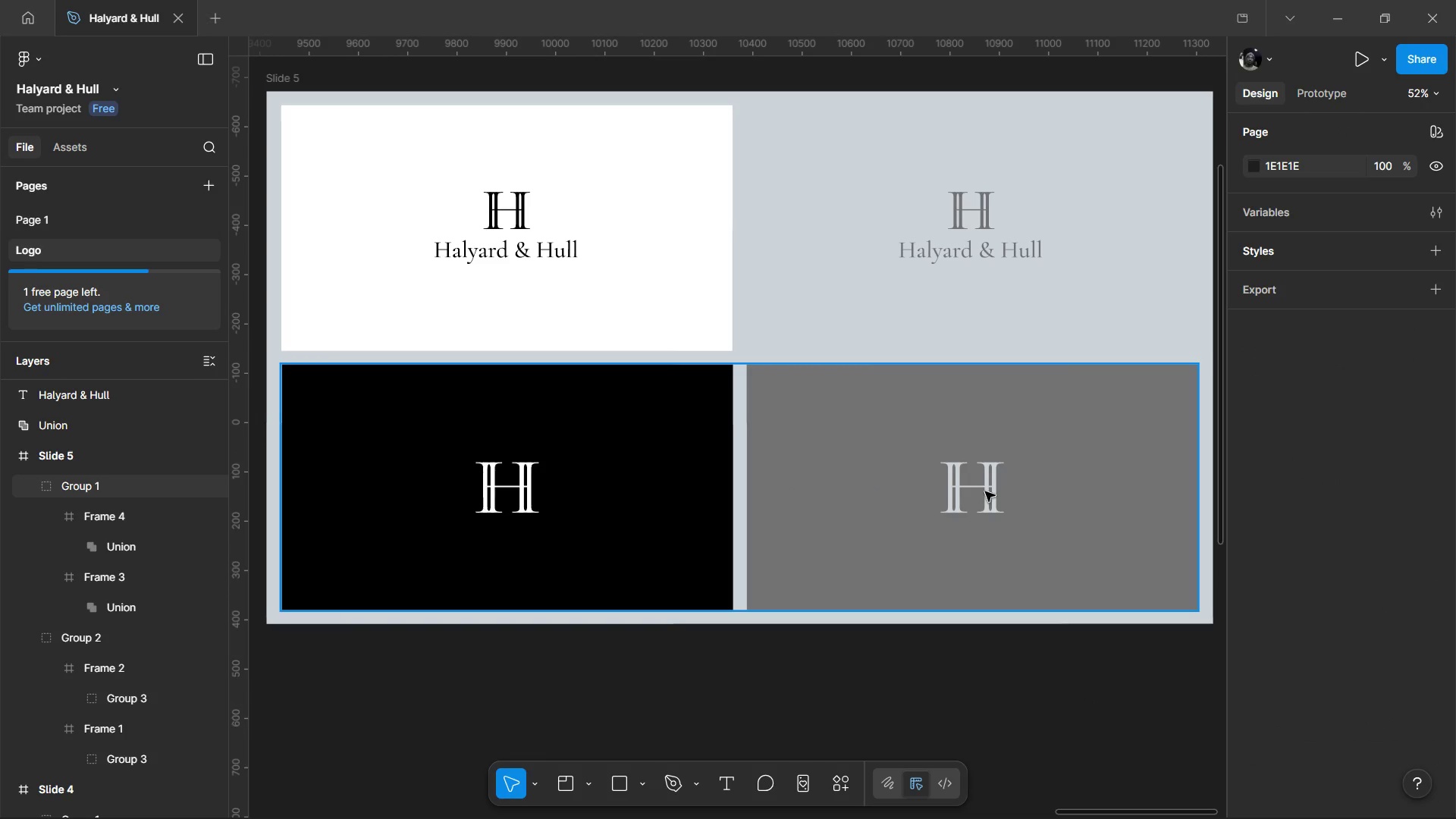 
double_click([985, 491])
 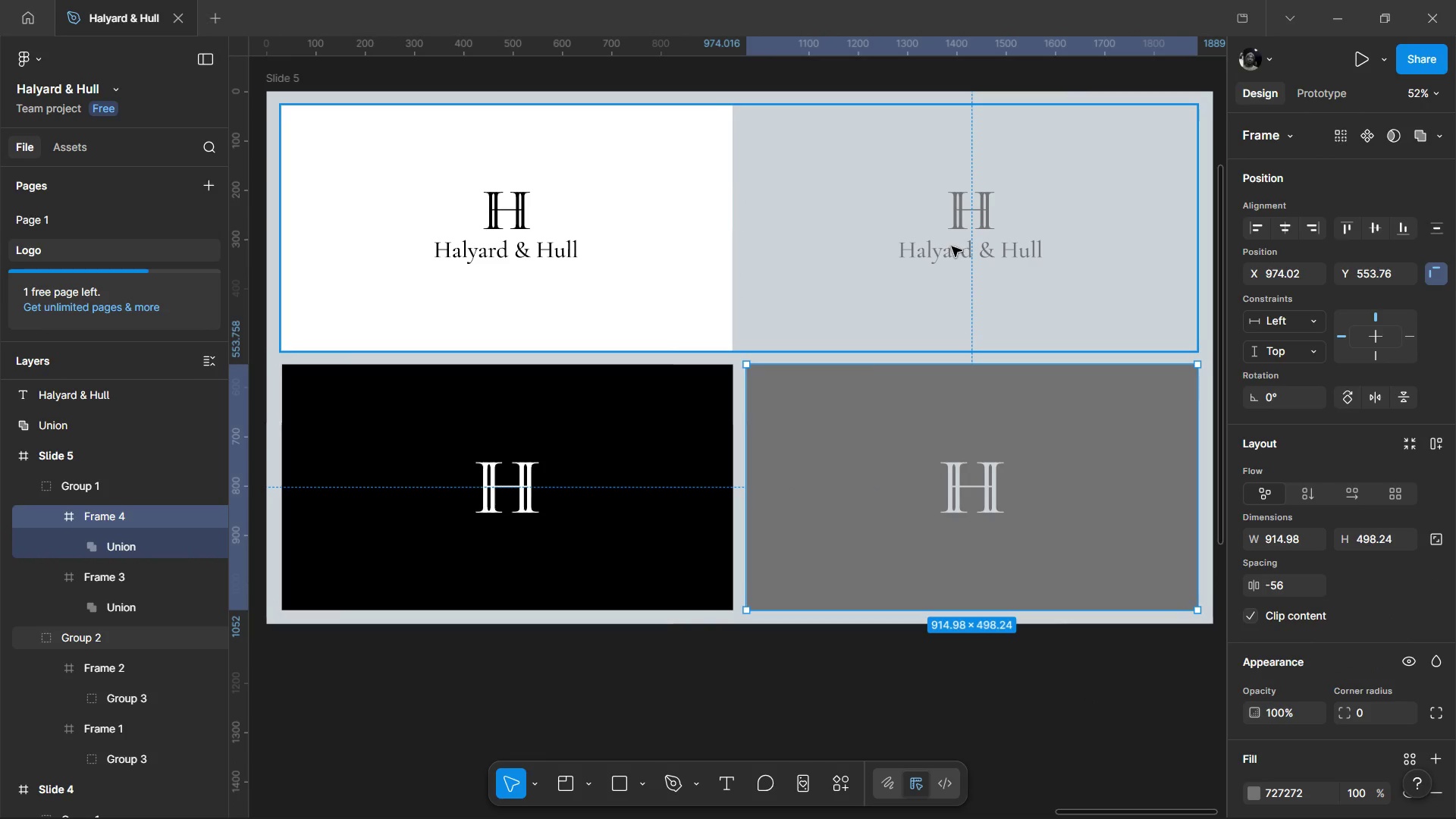 
double_click([952, 246])
 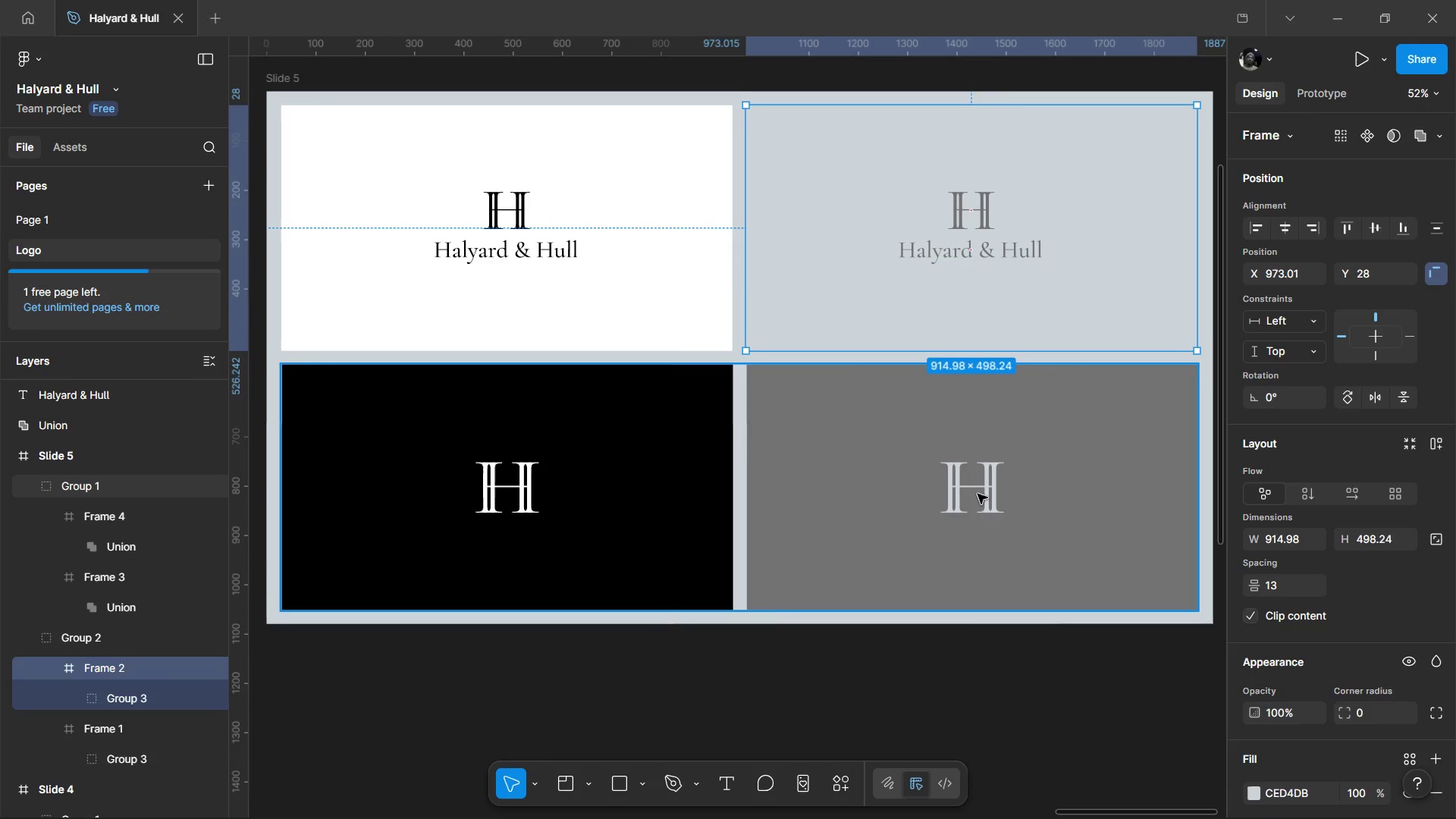 
double_click([977, 494])
 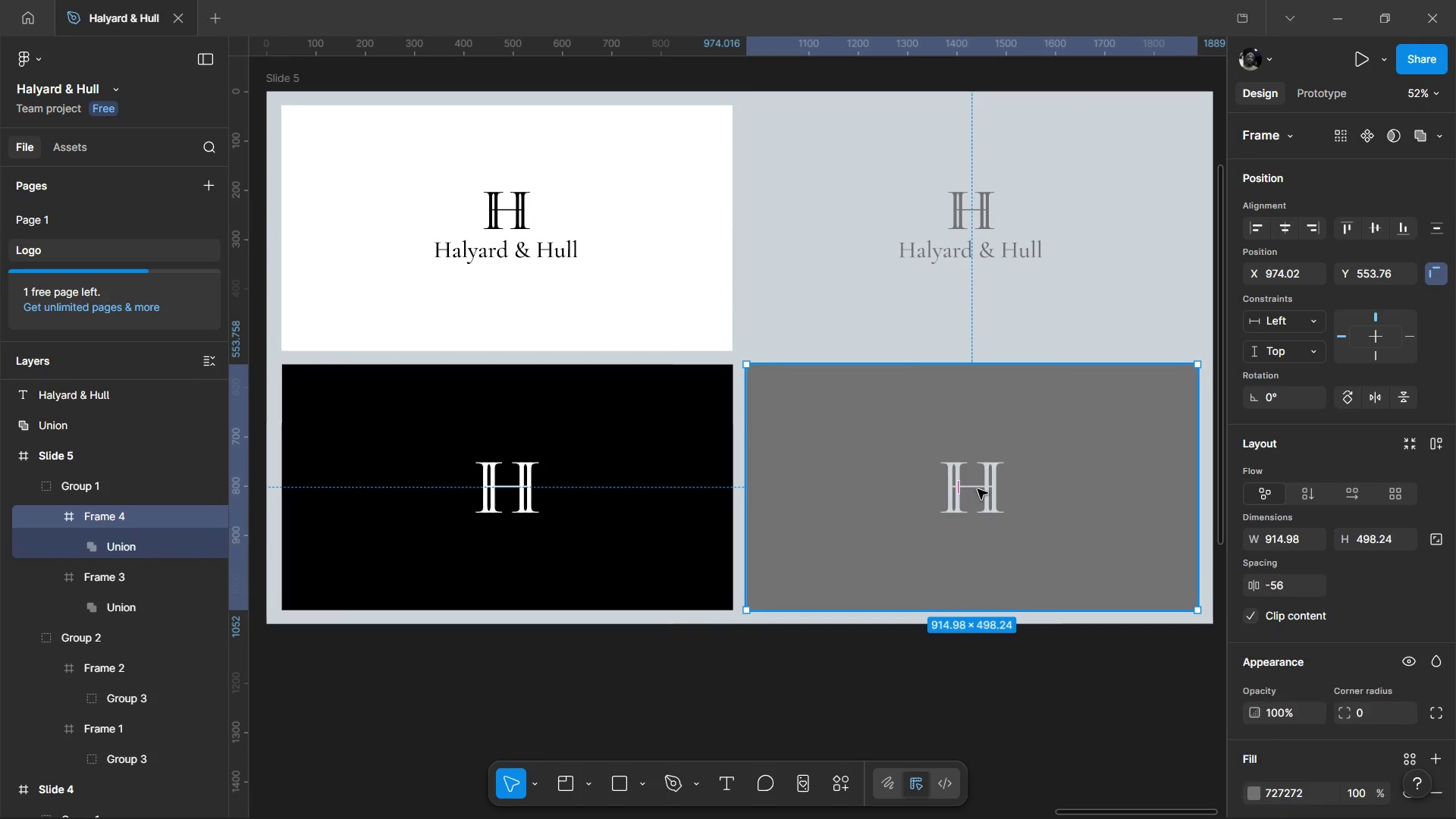 
left_click([977, 489])
 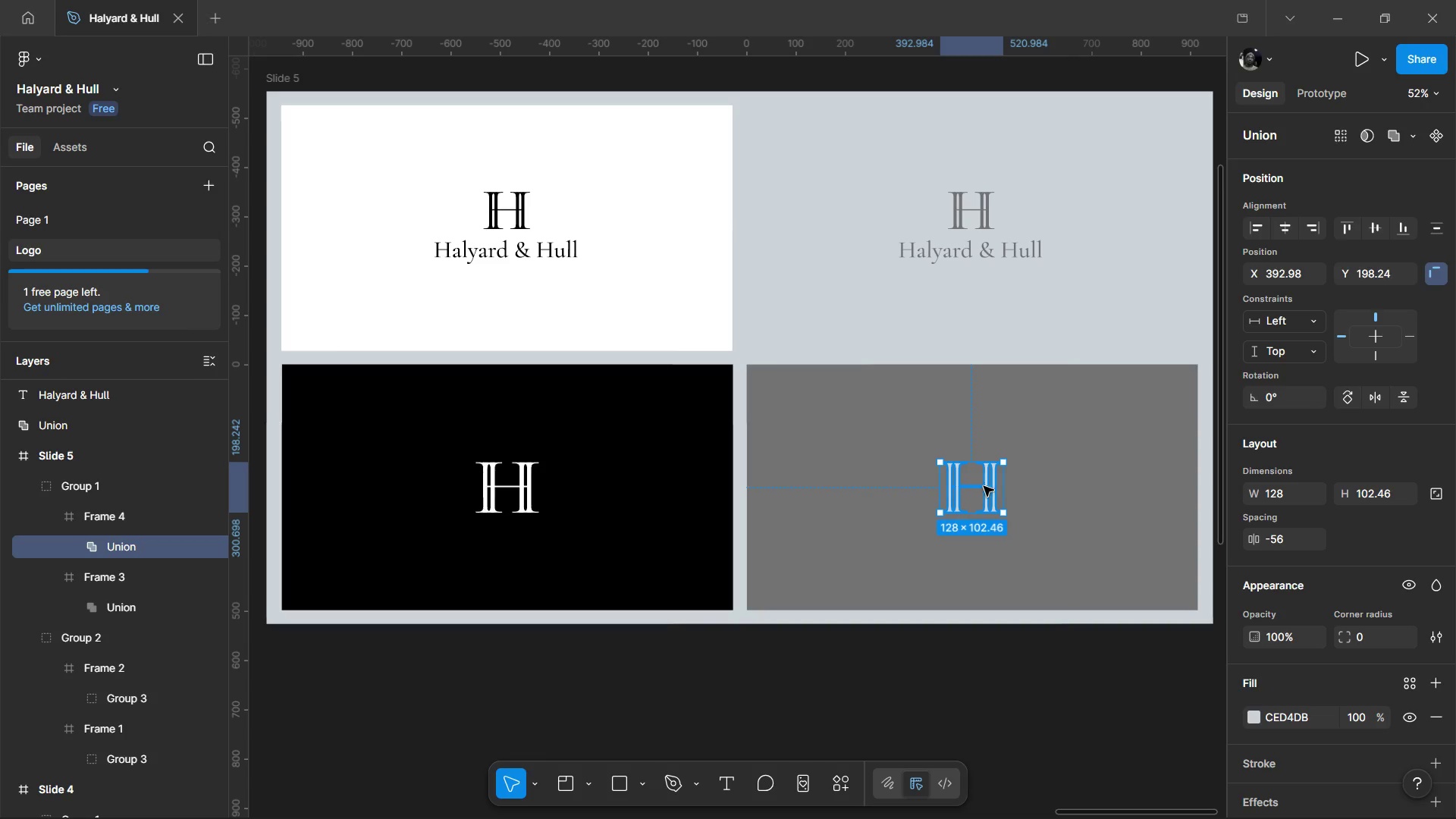 
key(Delete)
 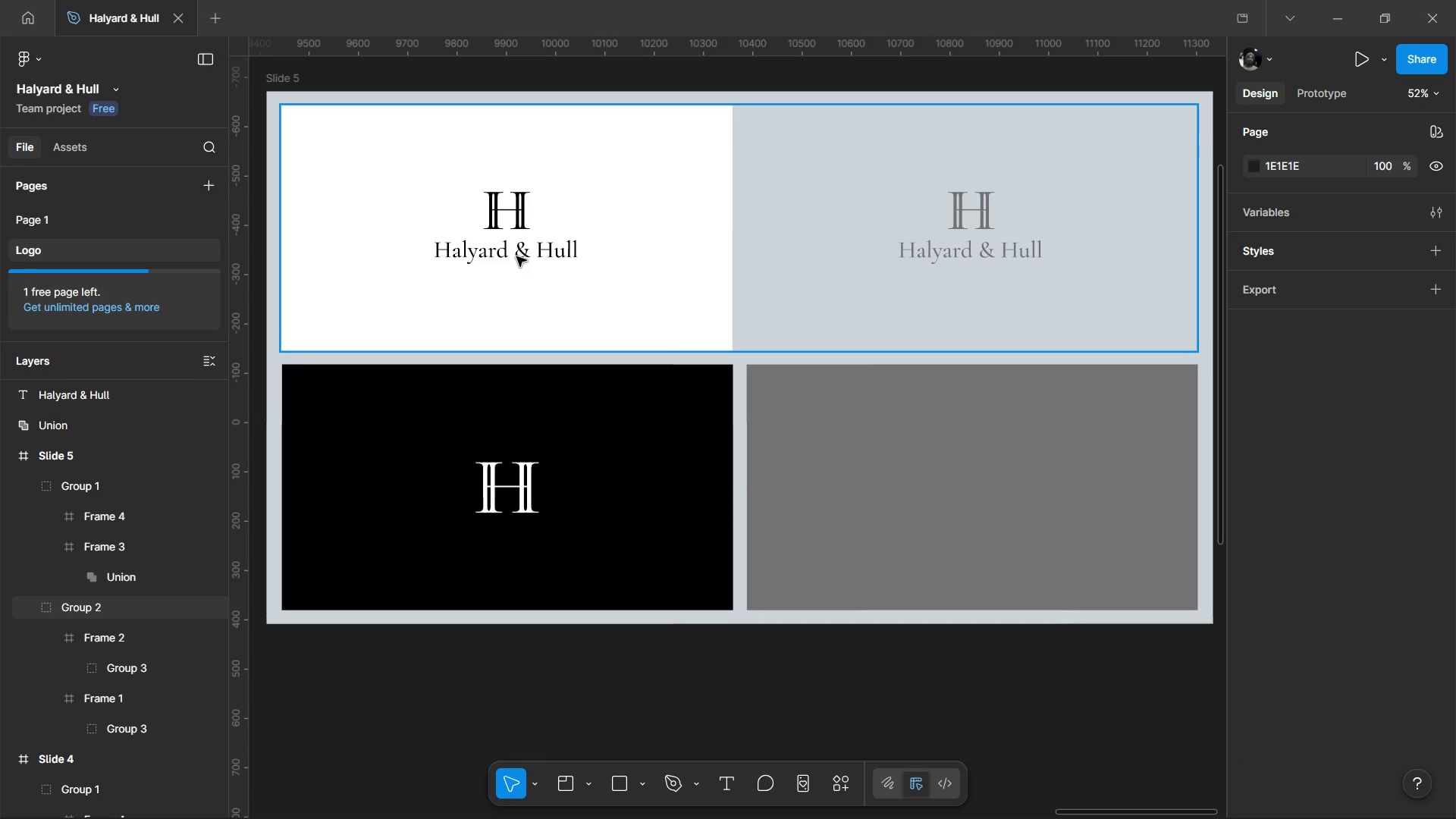 
double_click([516, 256])
 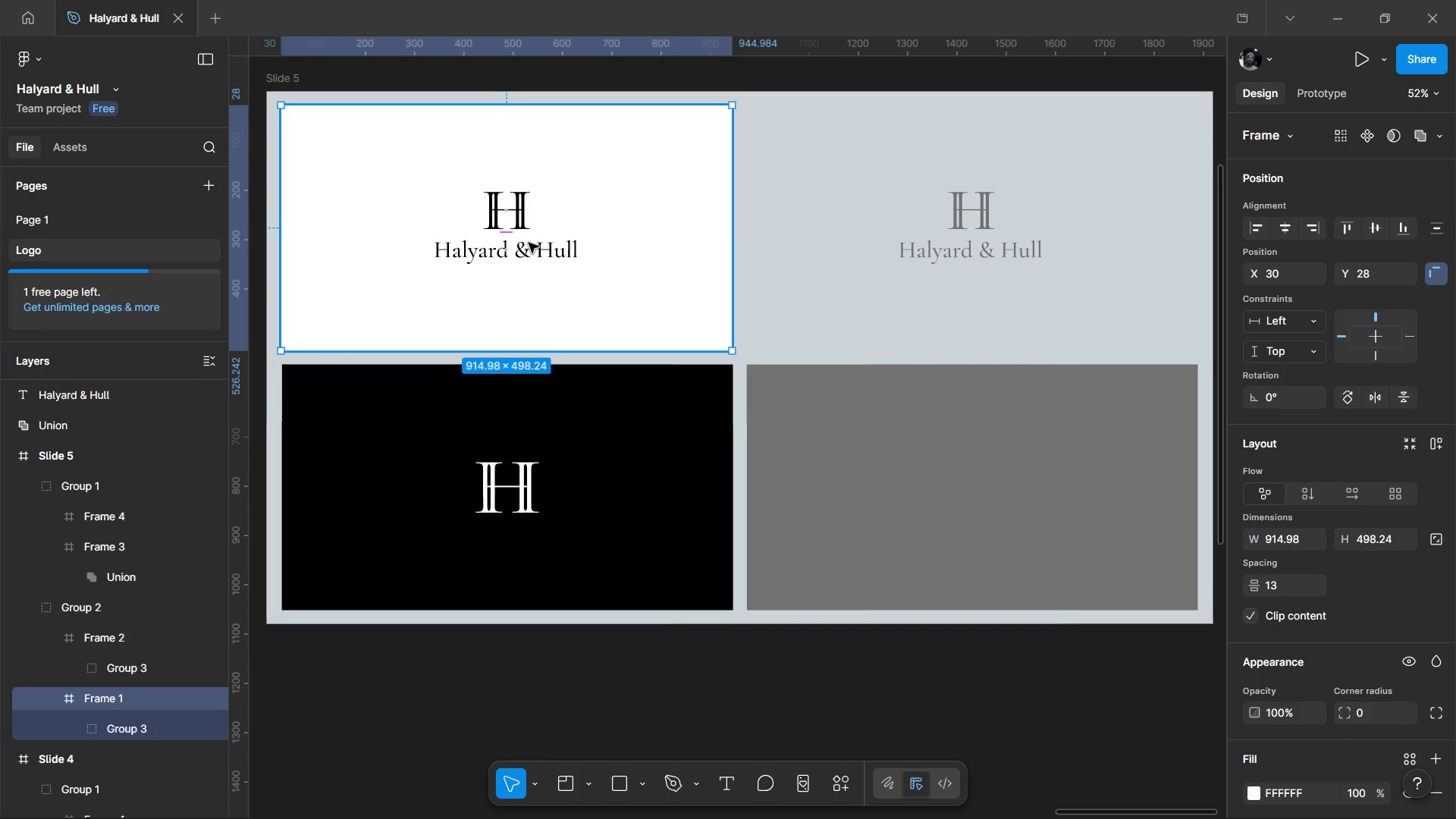 
double_click([529, 243])
 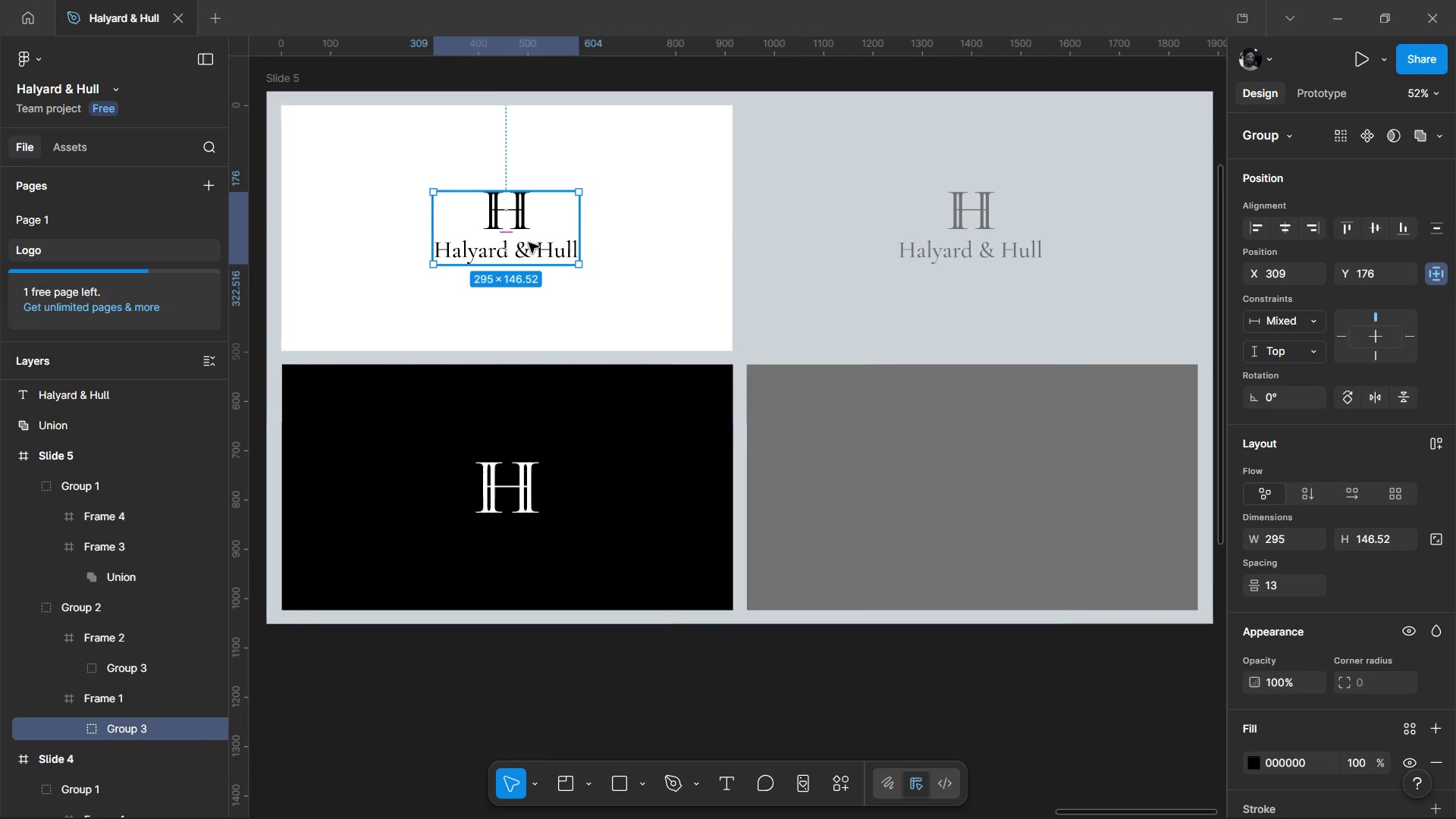 
hold_key(key=AltLeft, duration=1.53)
left_click_drag(start_coordinate=[514, 221], to_coordinate=[956, 500])
 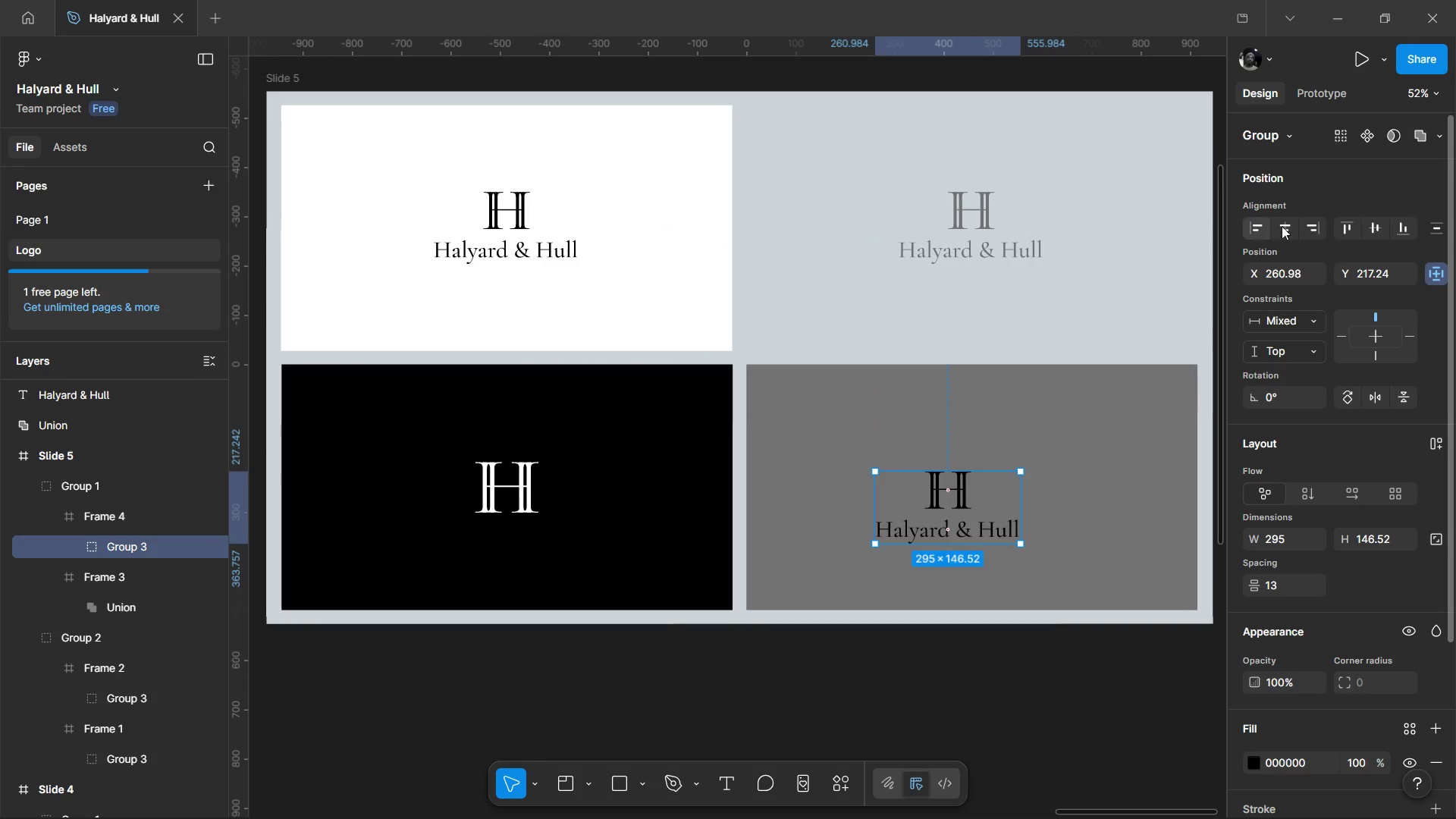 
hold_key(key=AltLeft, duration=0.55)
 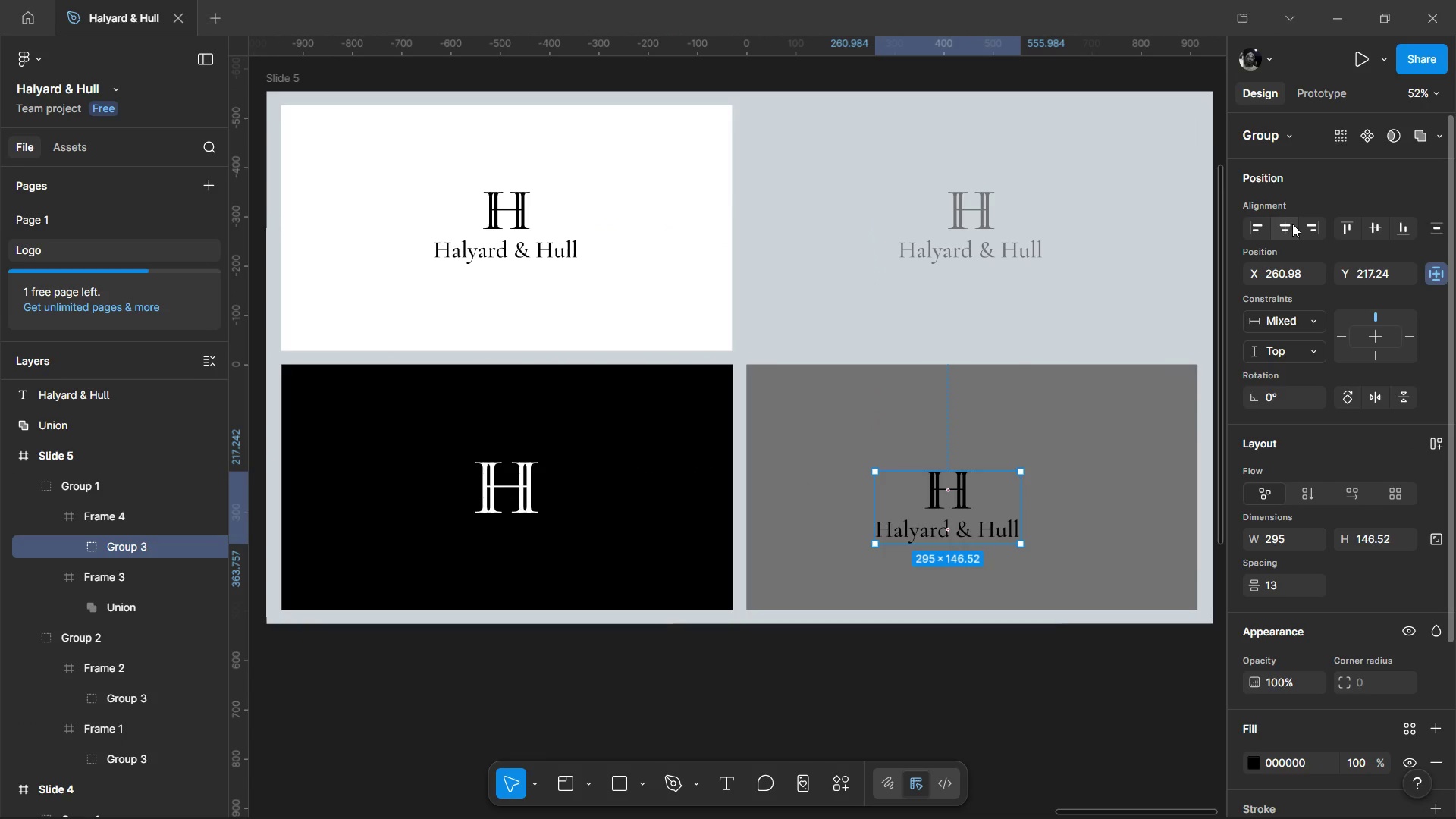 
left_click([1292, 224])
 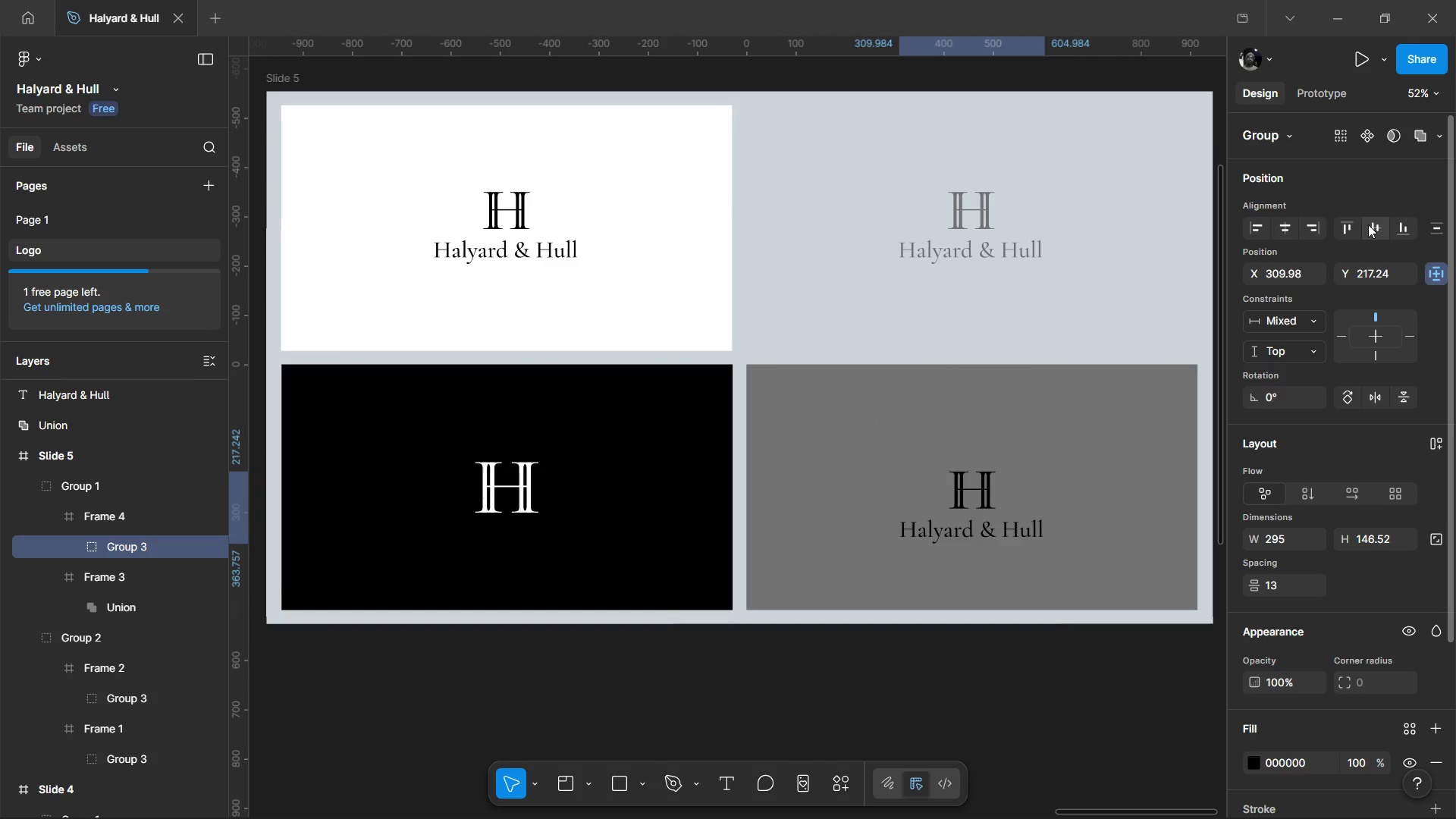 
left_click([1369, 224])
 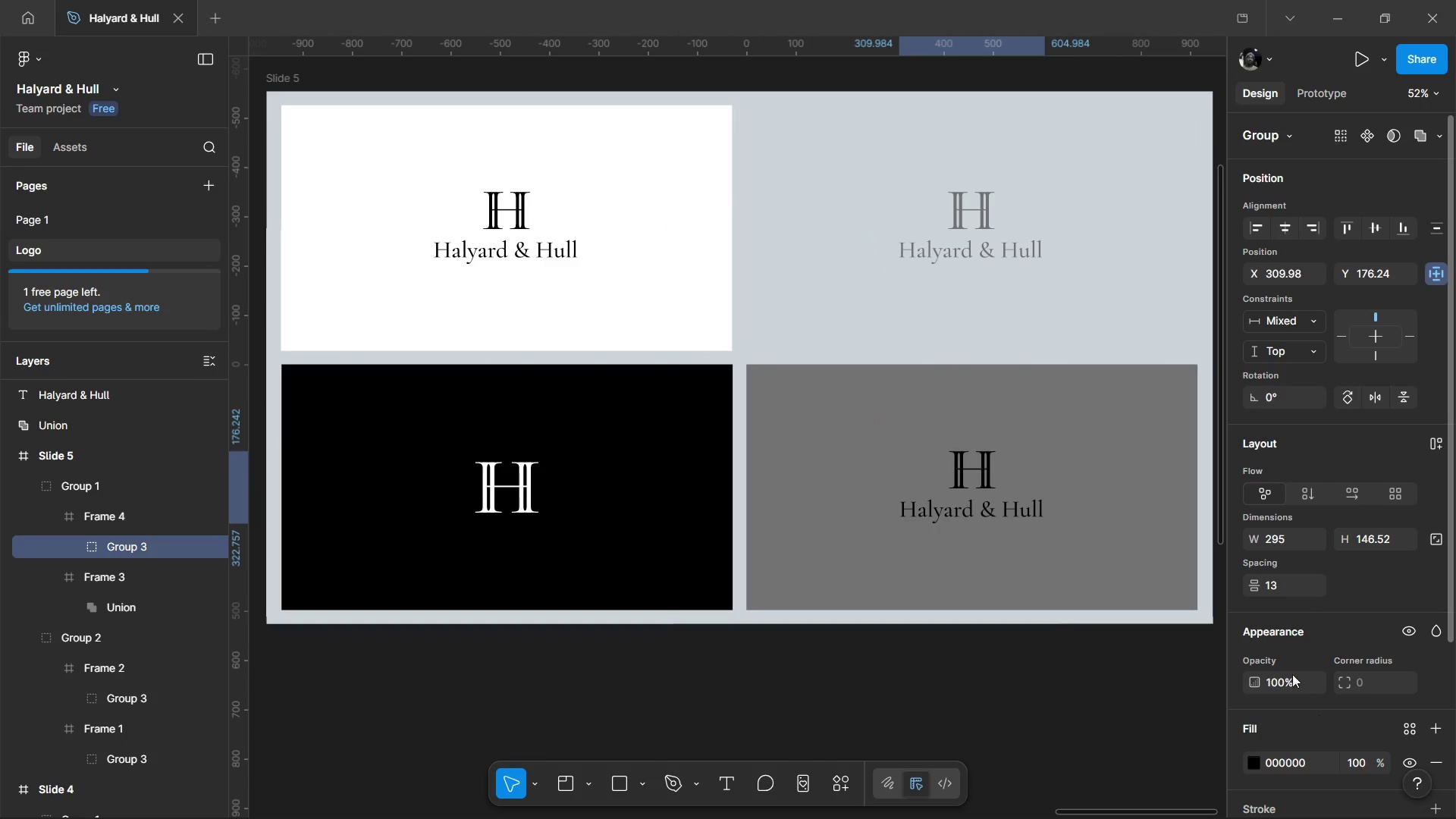 
scroll: coordinate [1274, 634], scroll_direction: down, amount: 2.0
 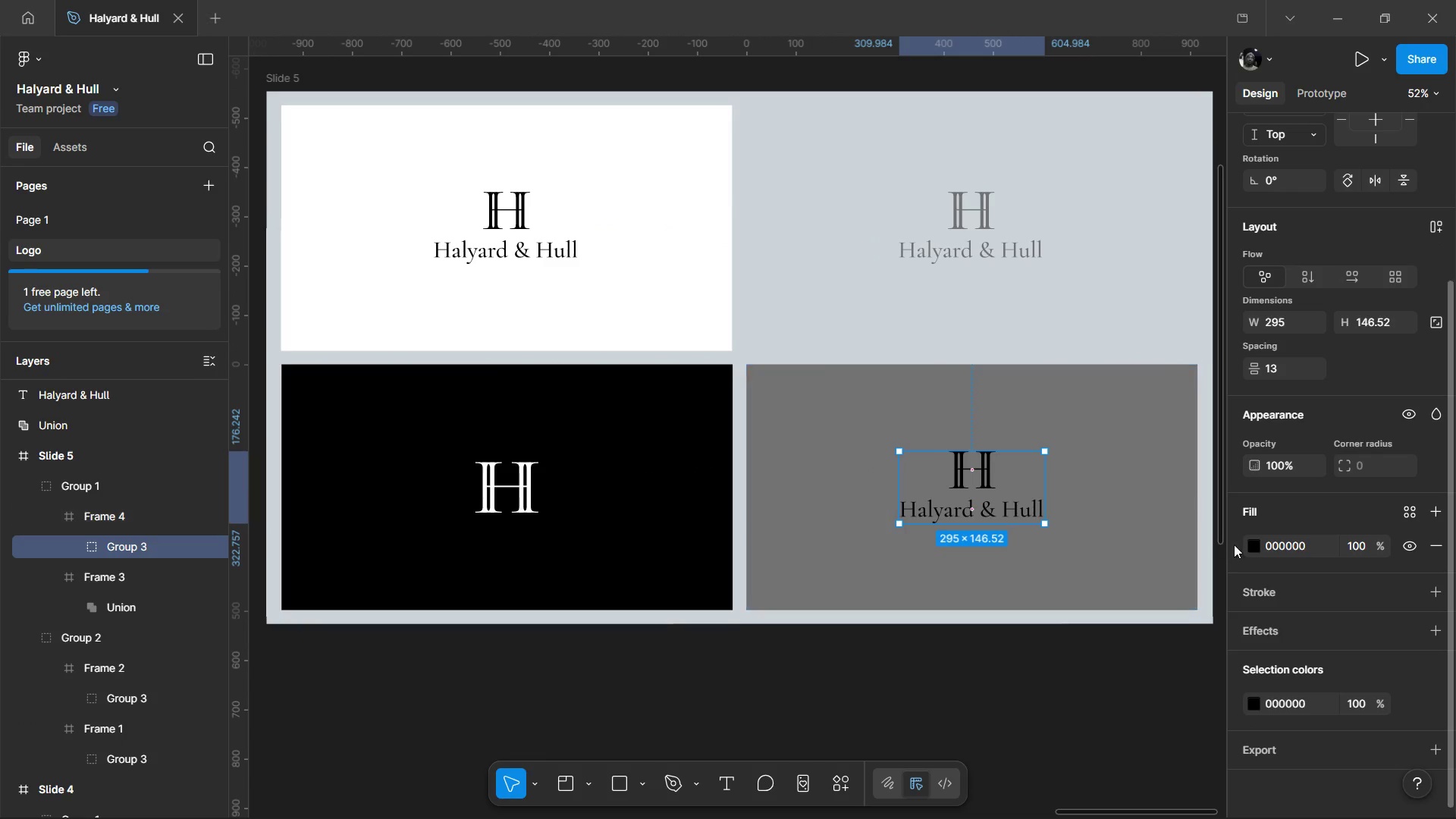 
left_click([1251, 545])
 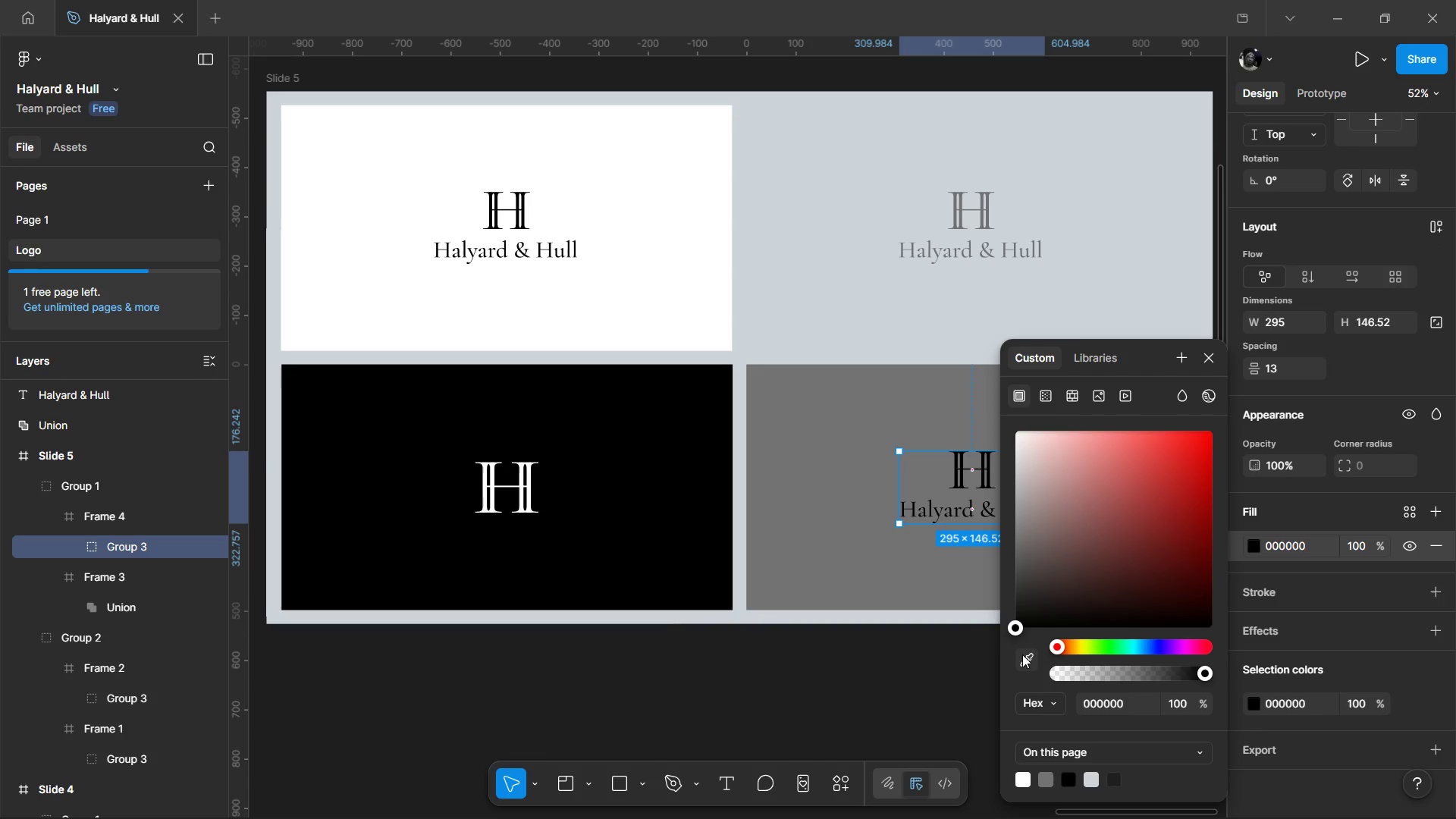 
left_click([1024, 657])
 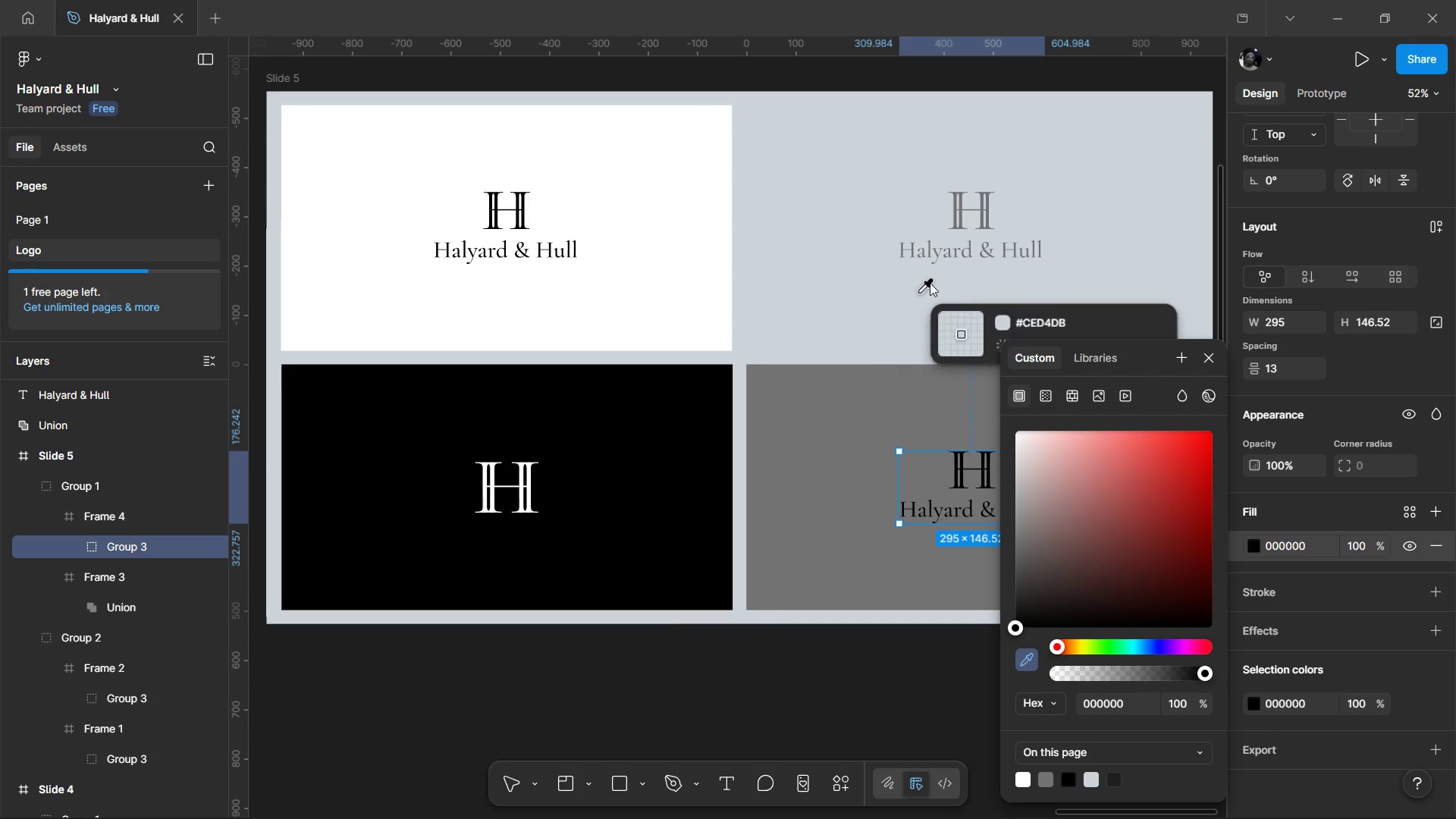 
hold_key(key=ControlLeft, duration=1.53)
 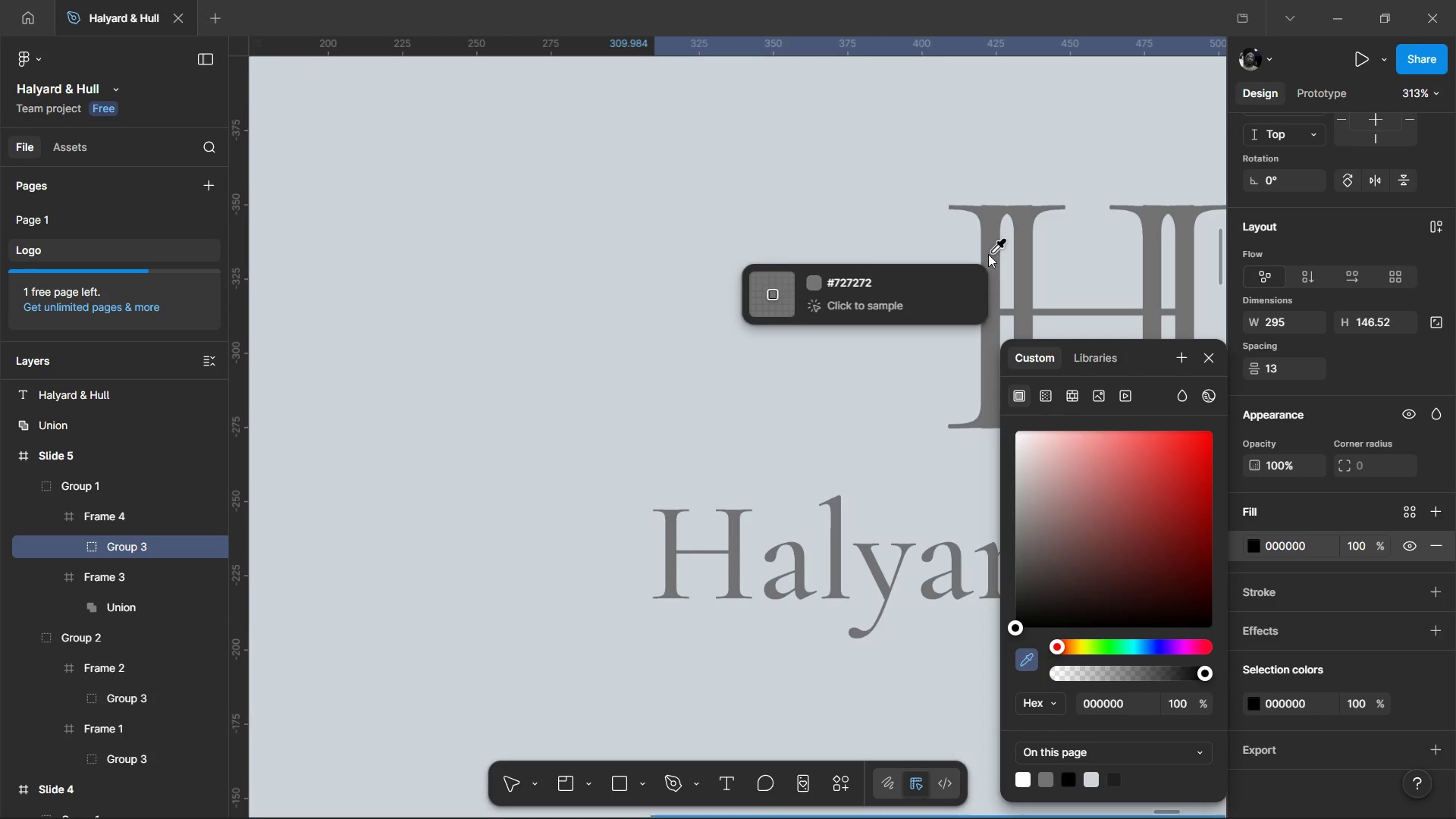 
hold_key(key=ControlLeft, duration=0.52)
 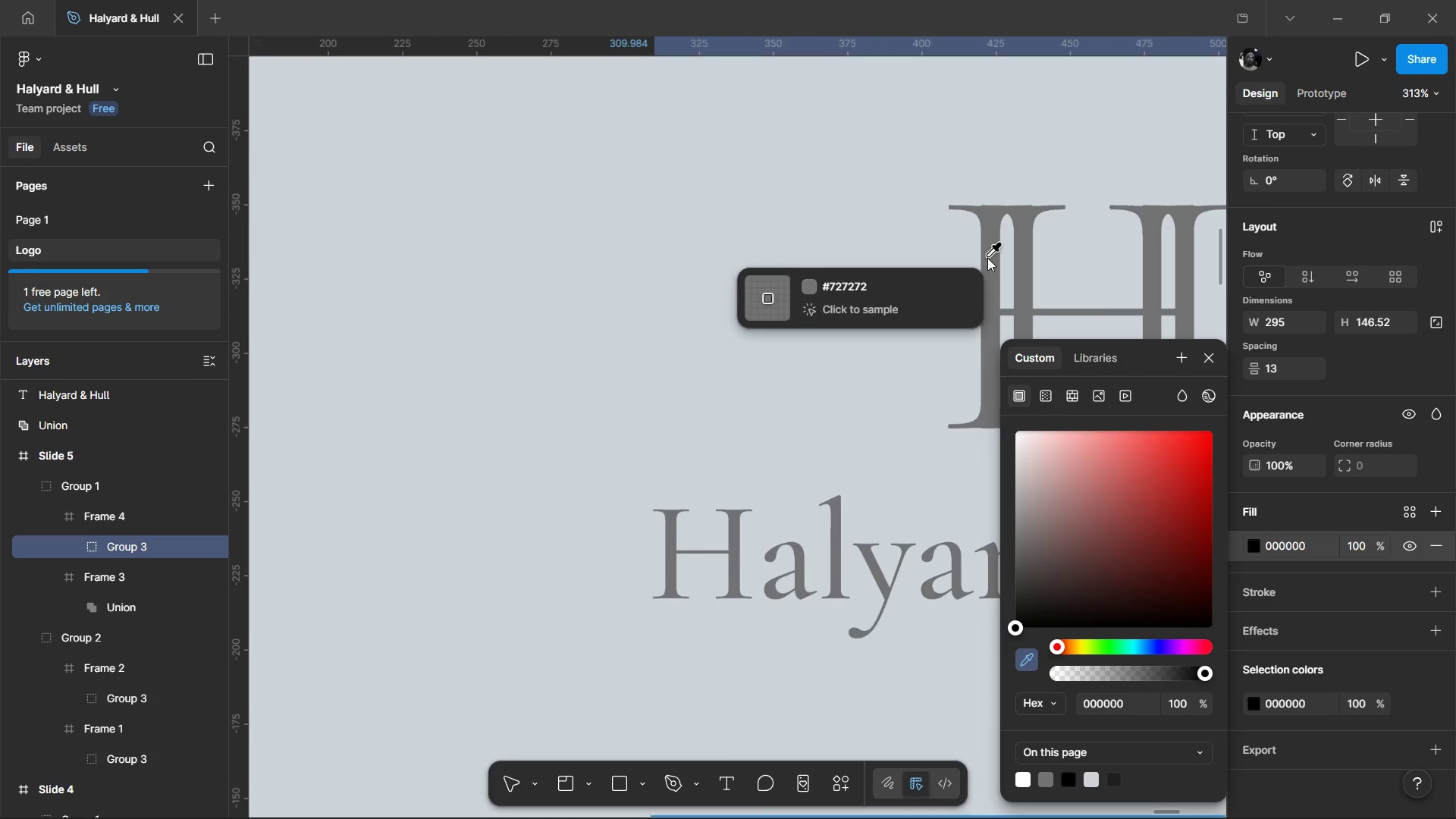 
scroll: coordinate [959, 228], scroll_direction: up, amount: 8.0
 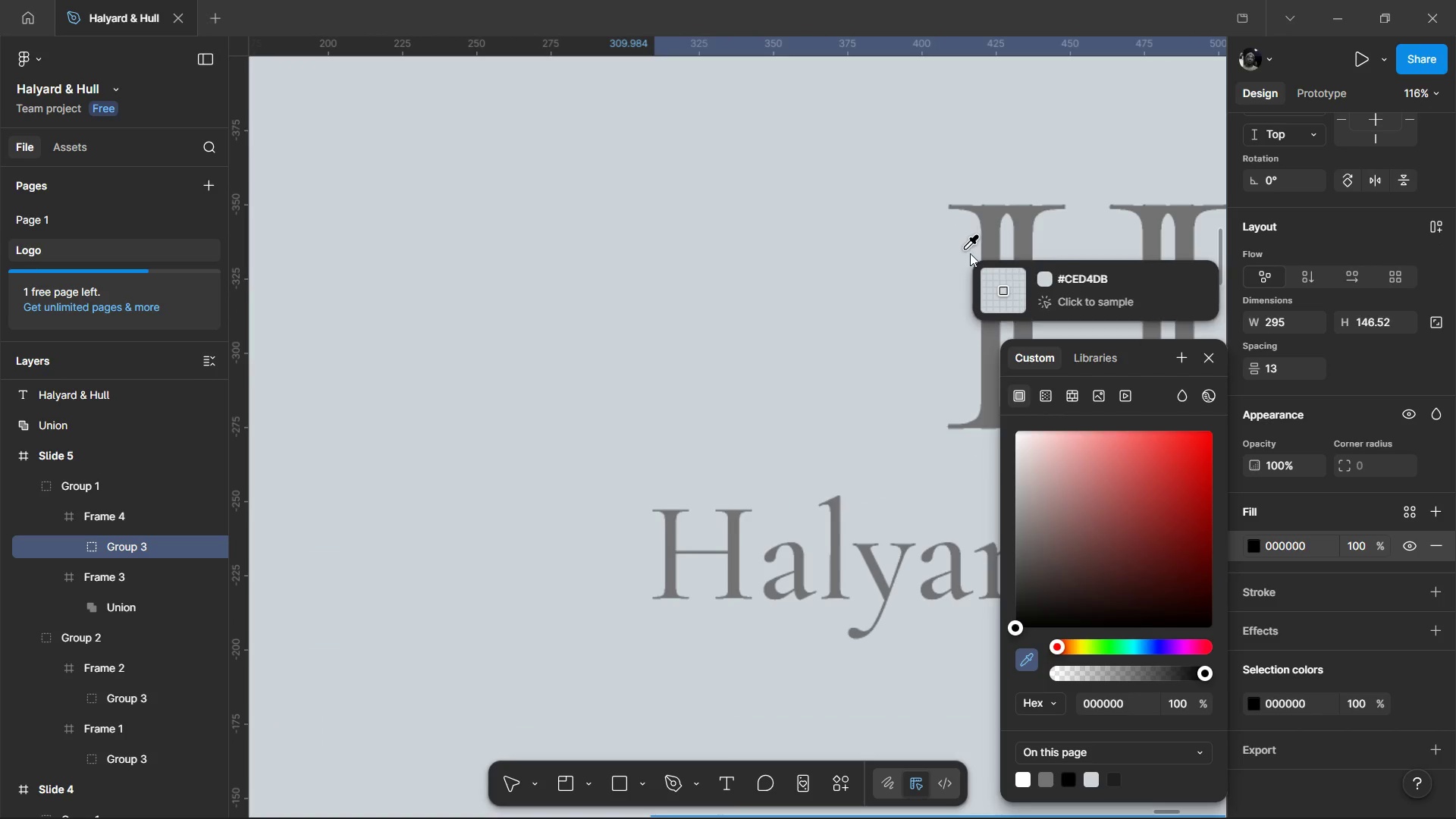 
left_click([987, 258])
 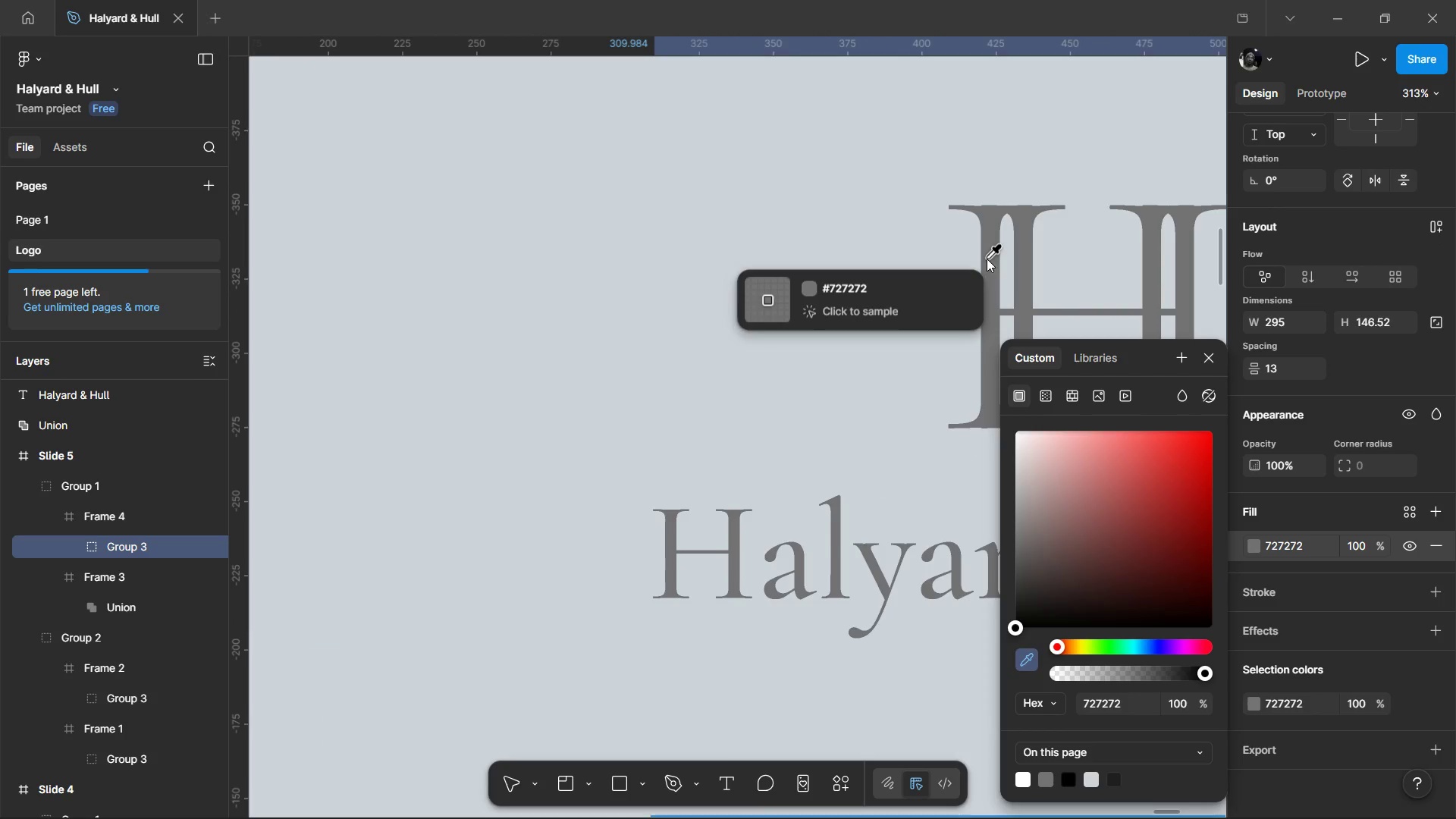 
hold_key(key=ControlLeft, duration=1.25)
scroll: coordinate [905, 448], scroll_direction: down, amount: 9.0
 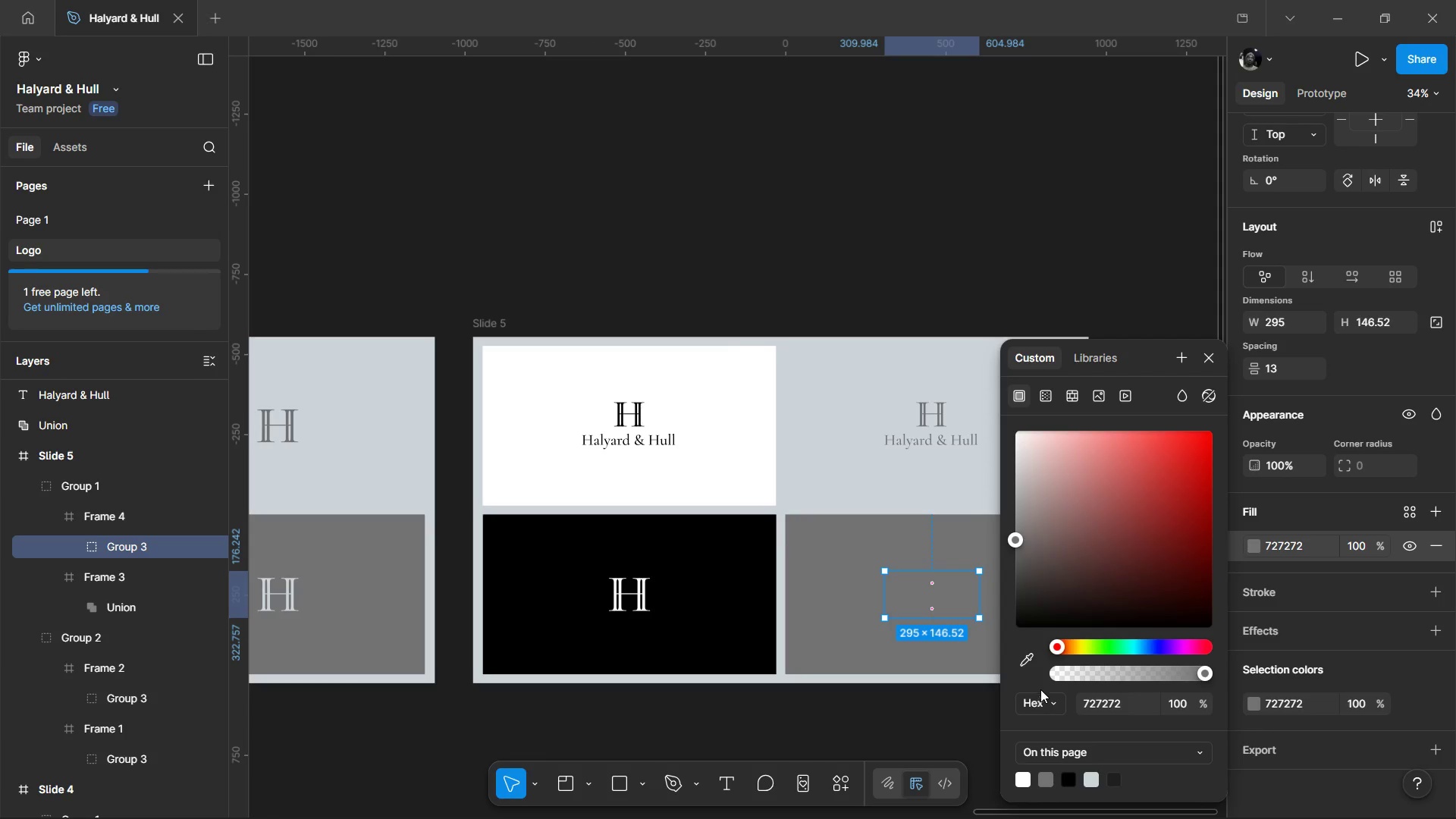 
left_click([1027, 664])
 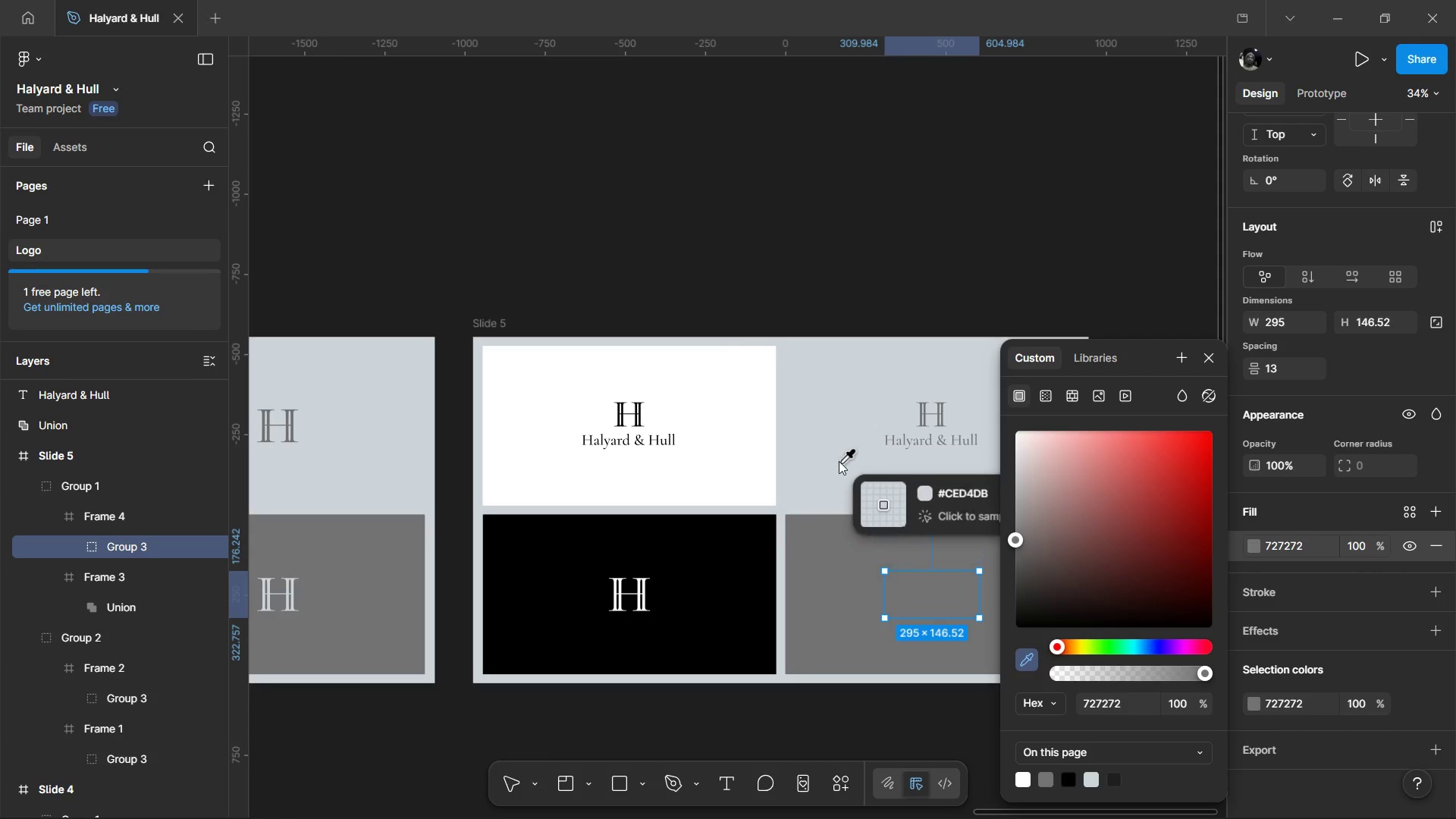 
left_click([839, 461])
 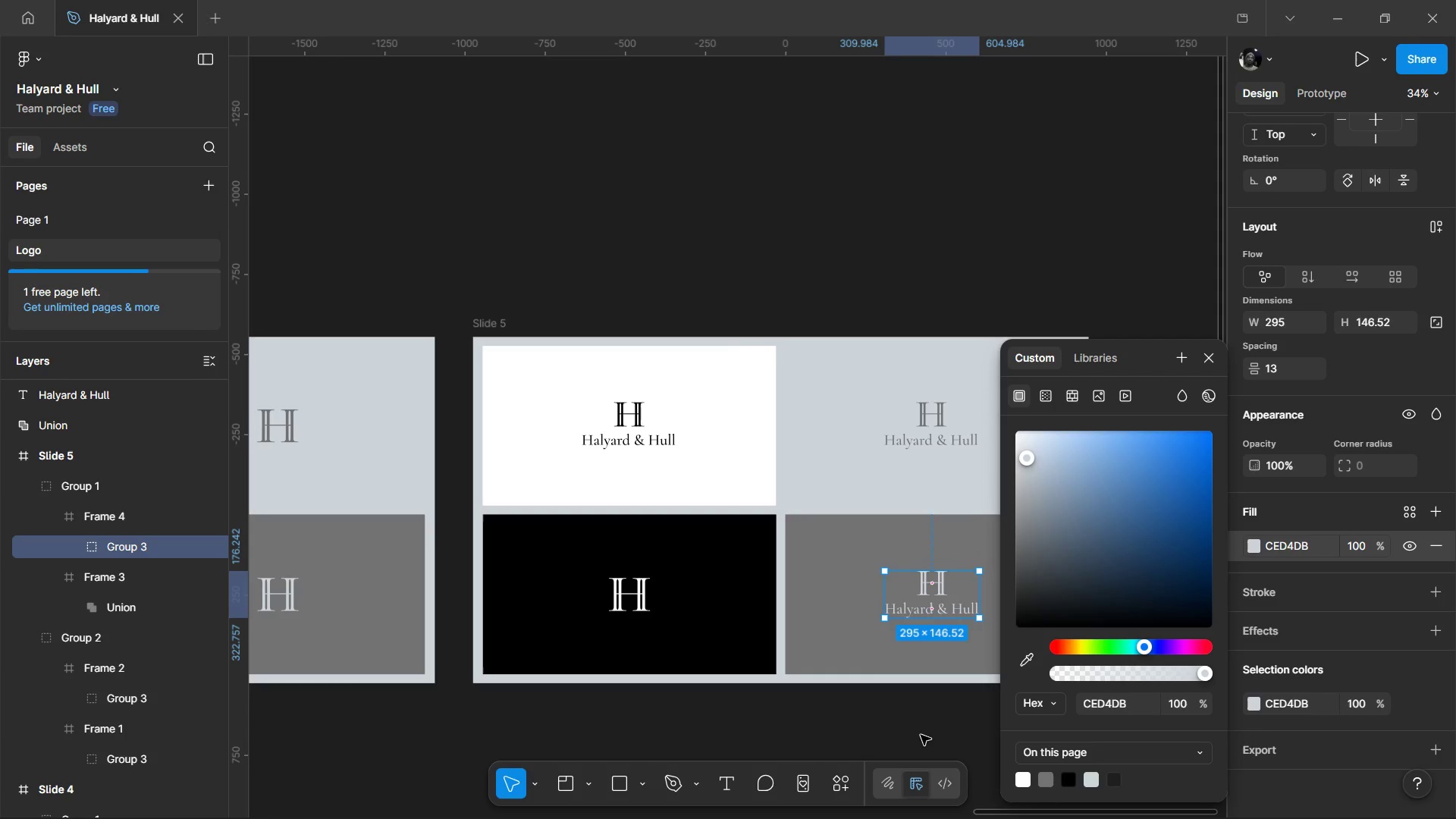 
left_click([921, 735])
 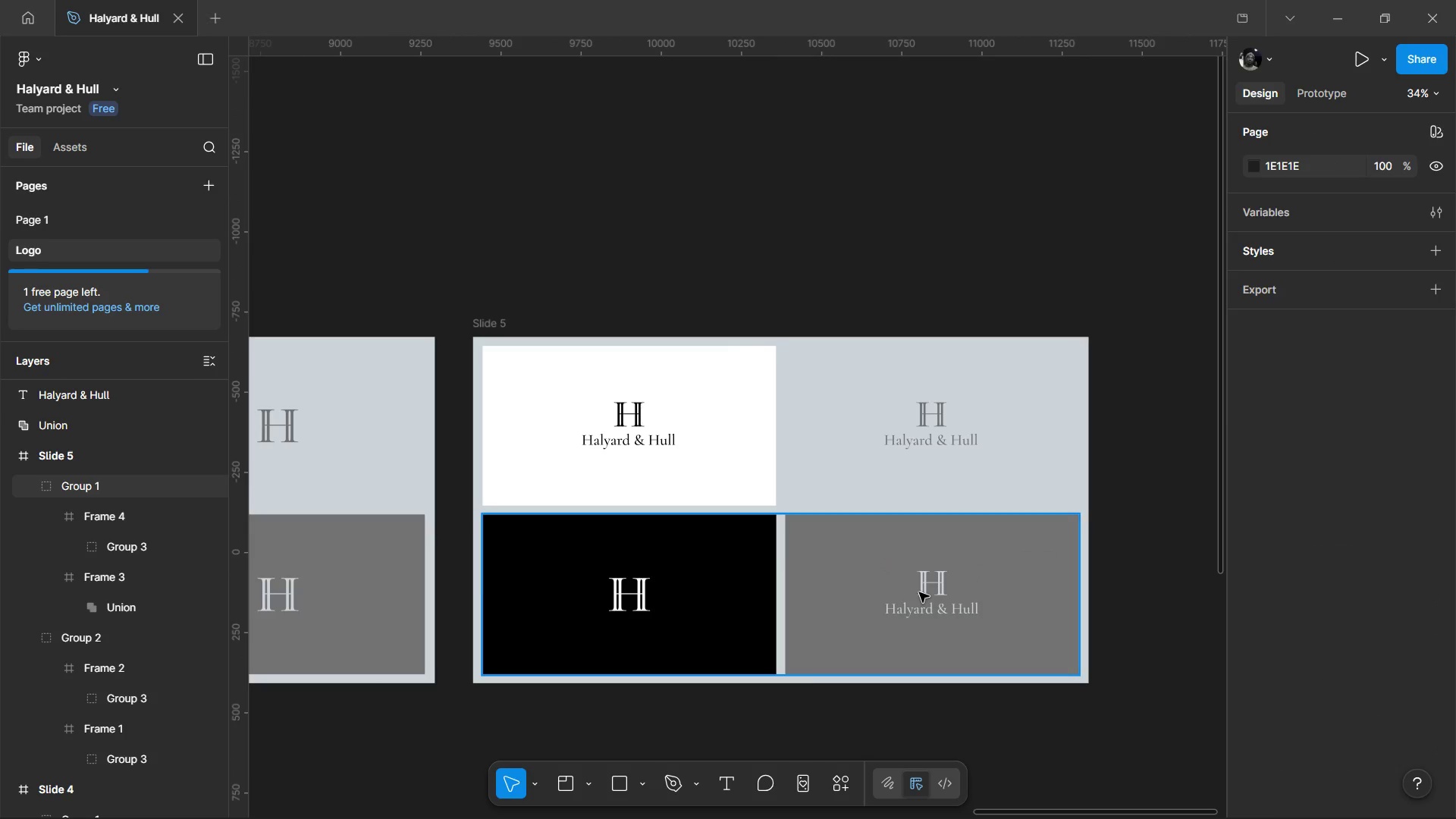 
double_click([919, 592])
 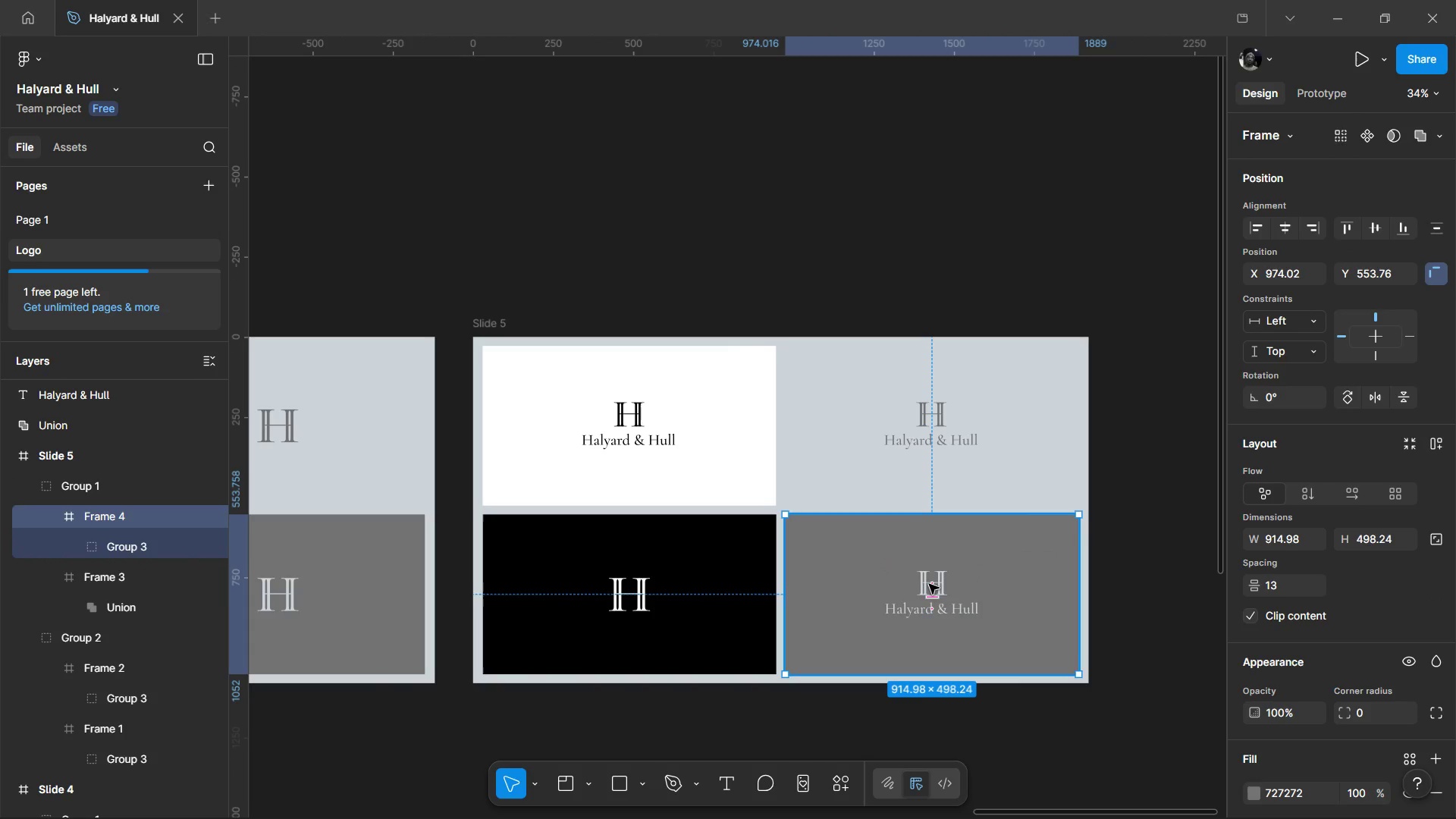 
double_click([929, 584])
 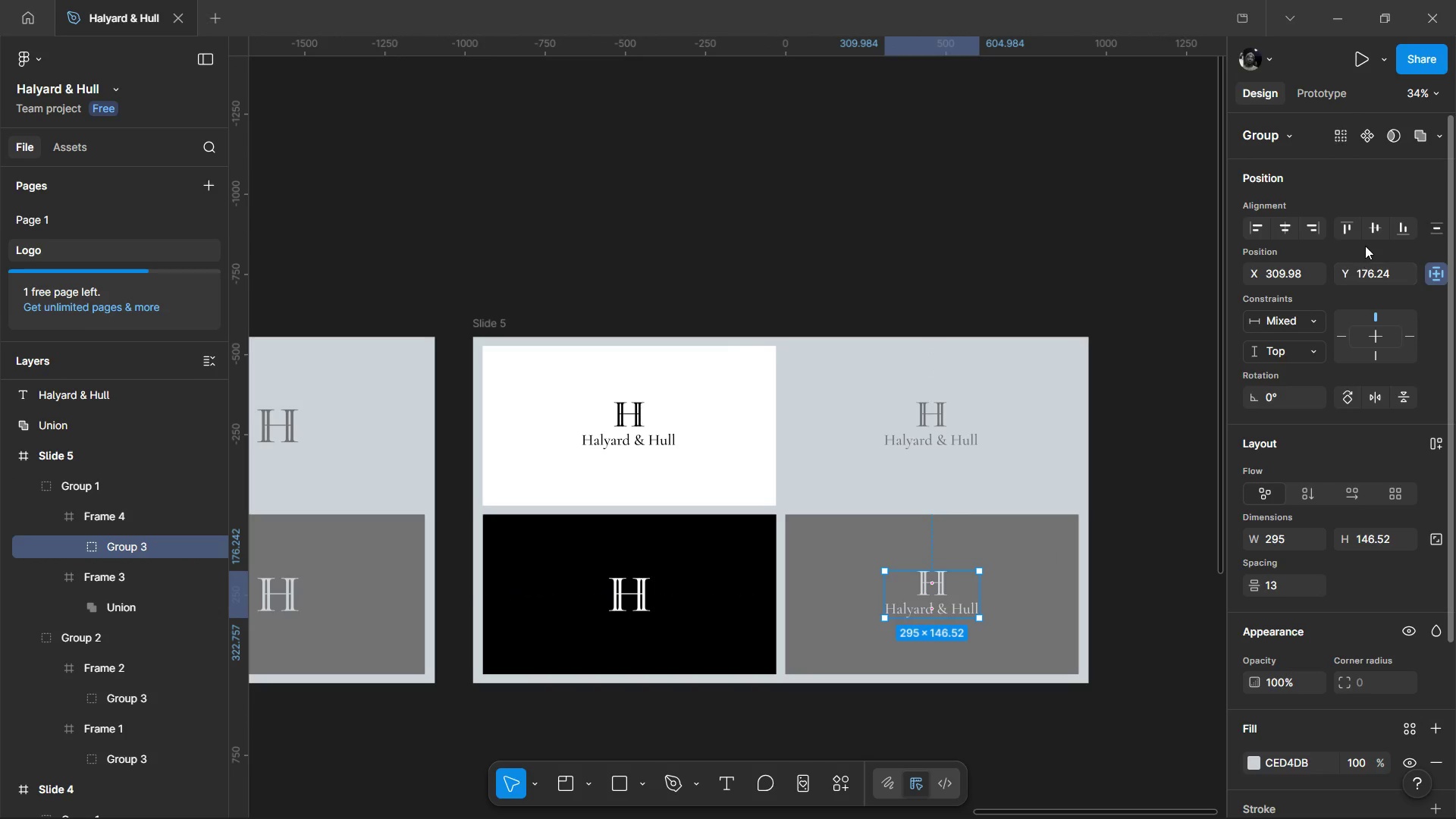 
left_click([1373, 230])
 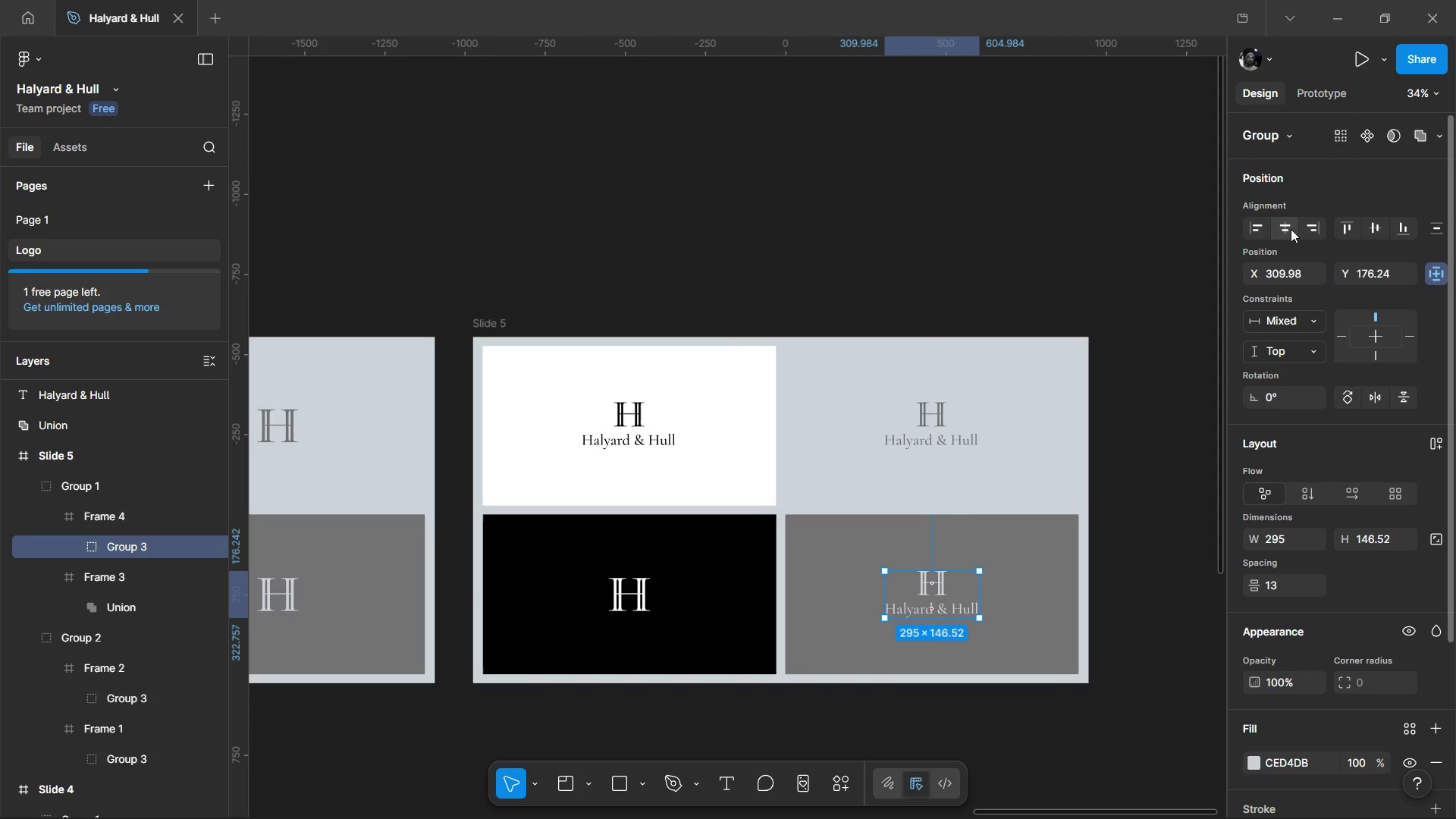 
left_click([1283, 231])
 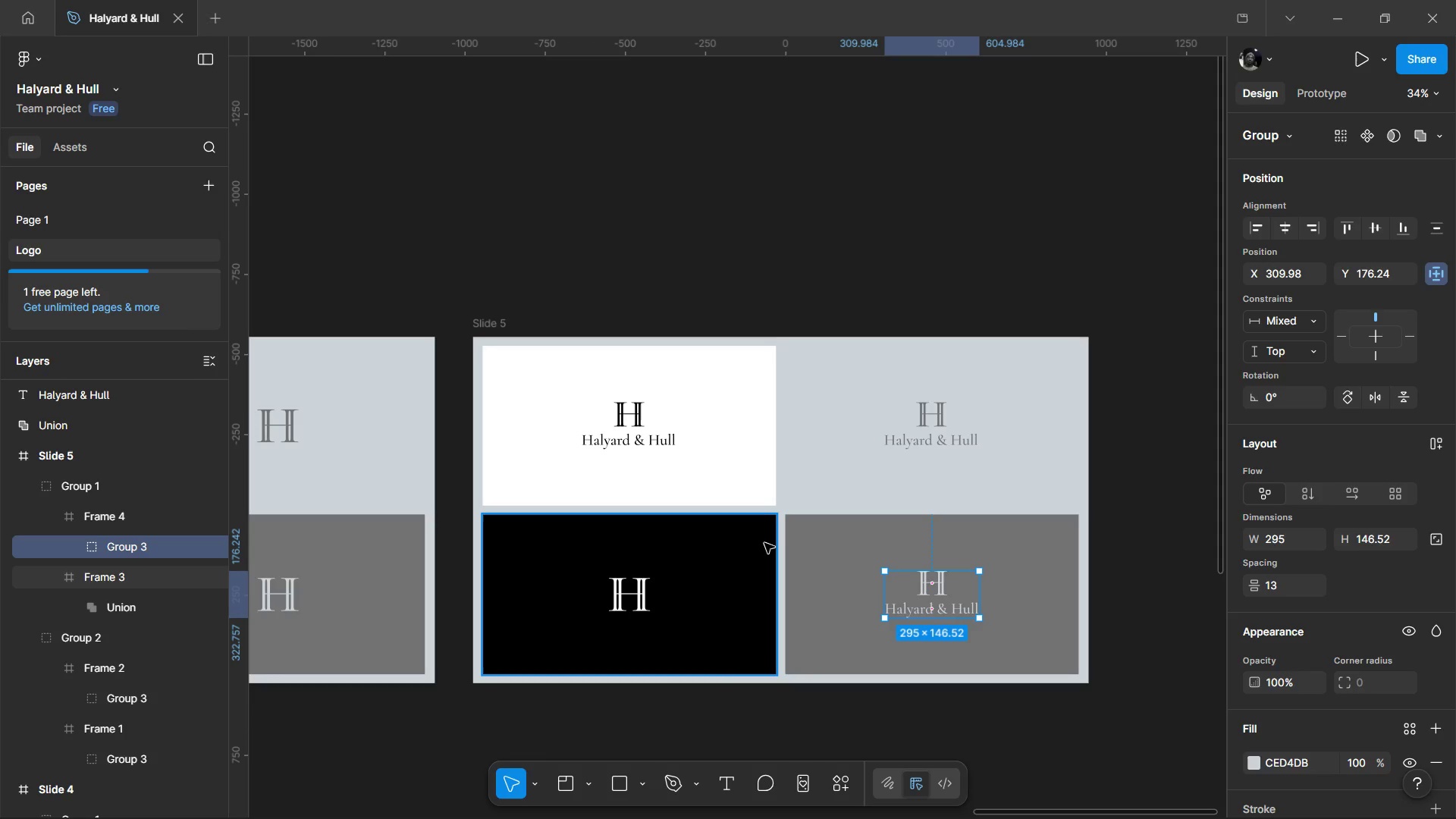 
wait(5.61)
 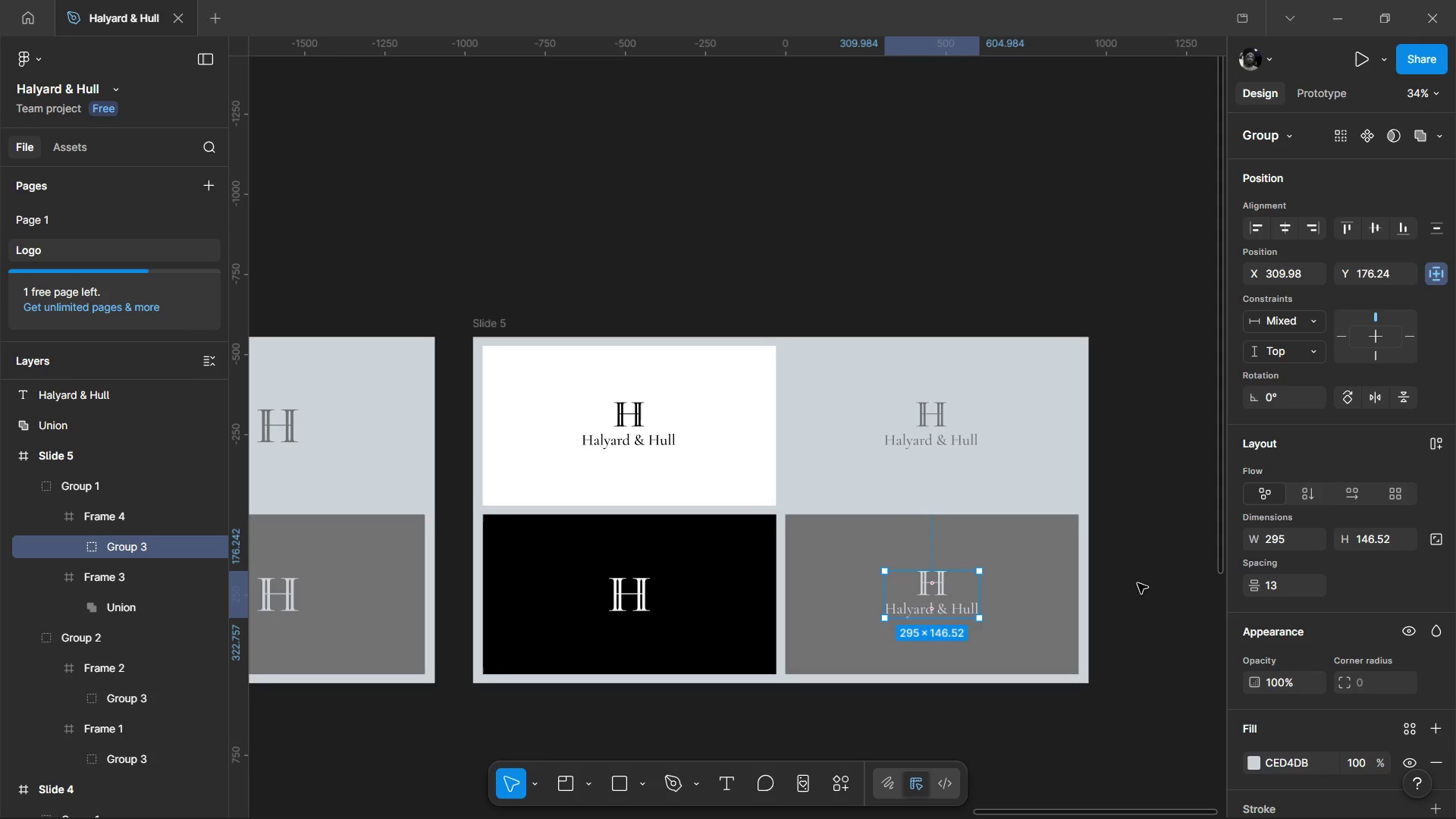 
double_click([638, 595])
 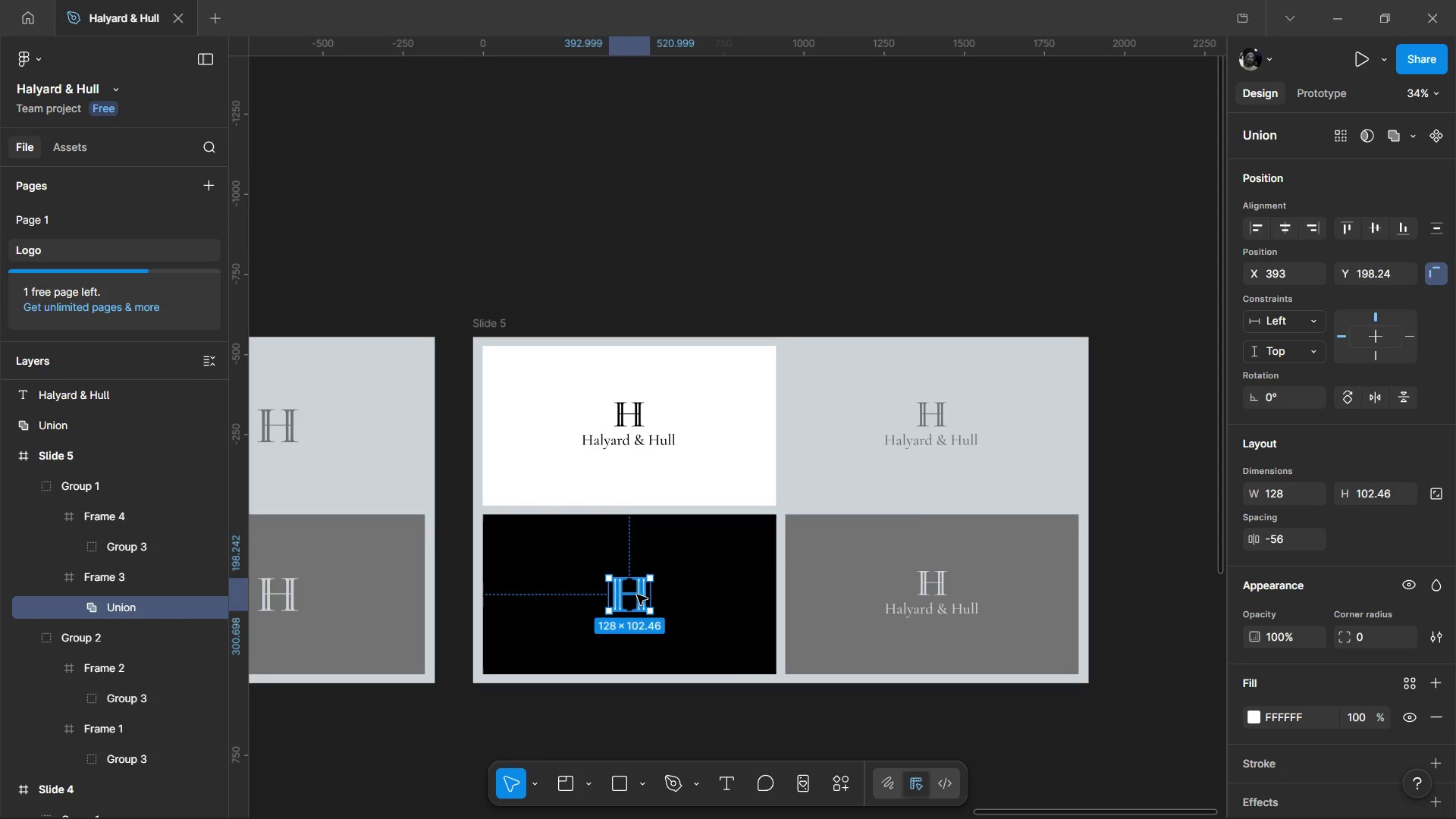 
key(Delete)
 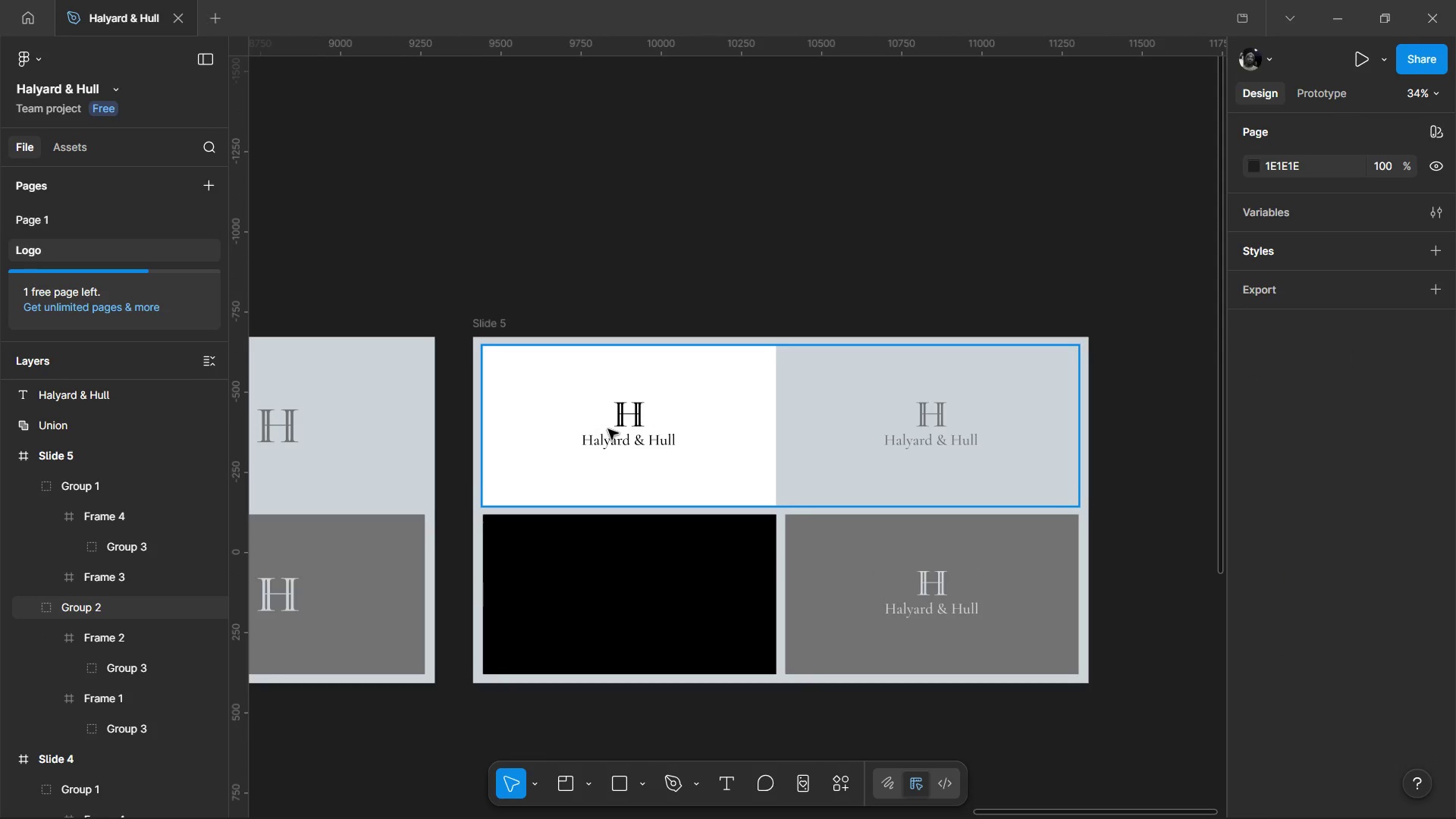 
double_click([608, 429])
 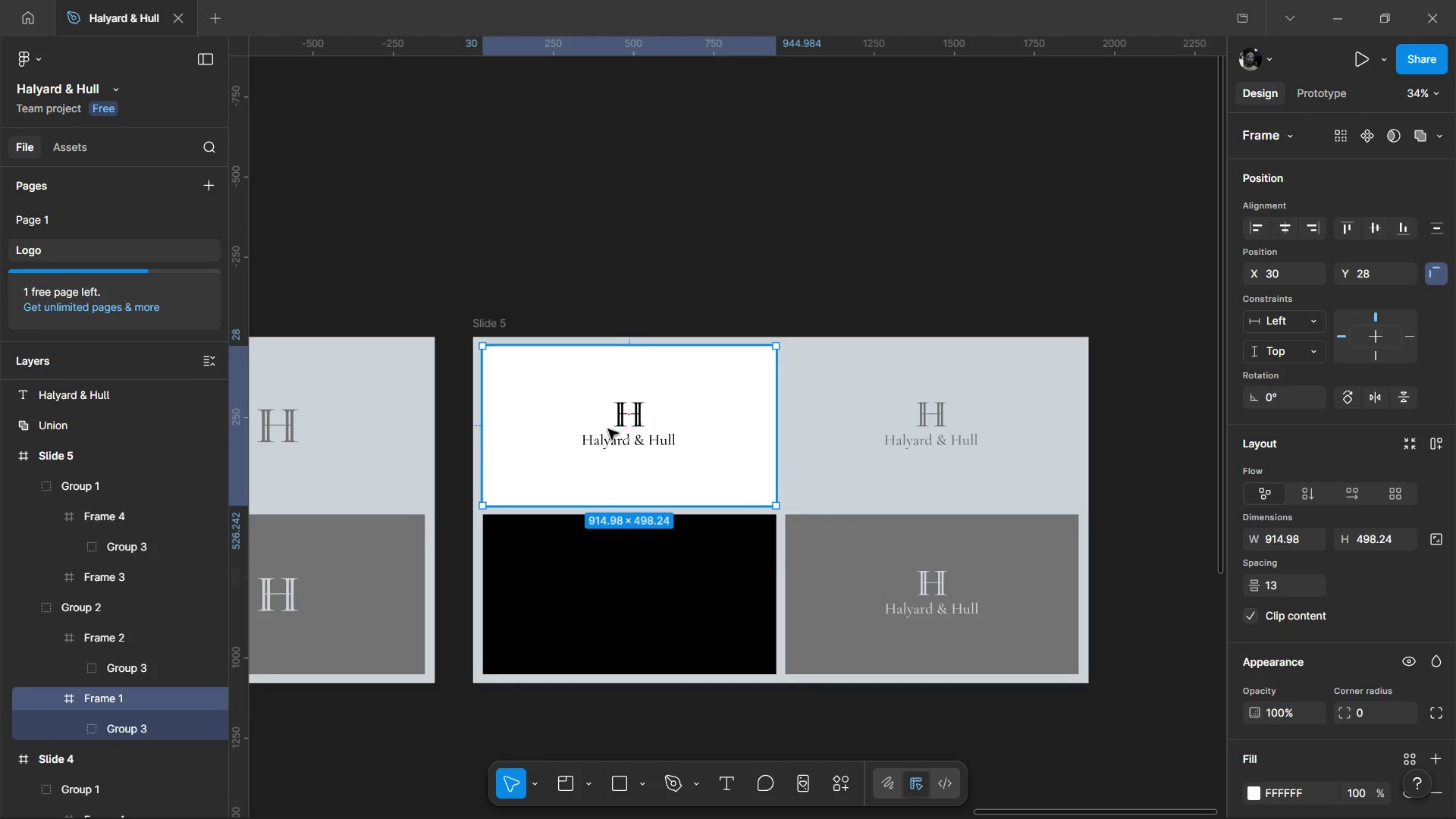 
double_click([608, 429])
 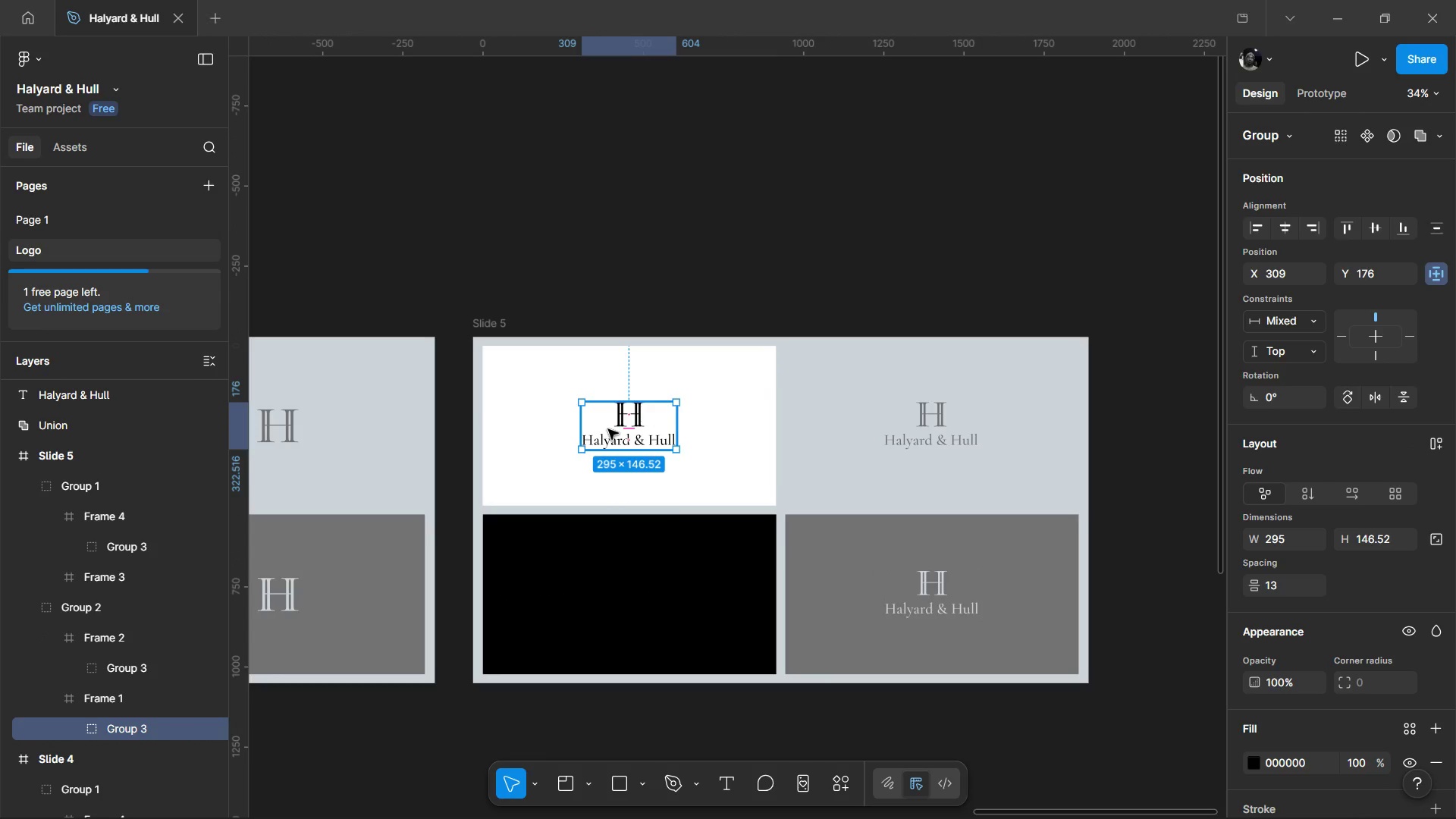 
hold_key(key=AltLeft, duration=1.53)
left_click_drag(start_coordinate=[616, 419], to_coordinate=[612, 585])
 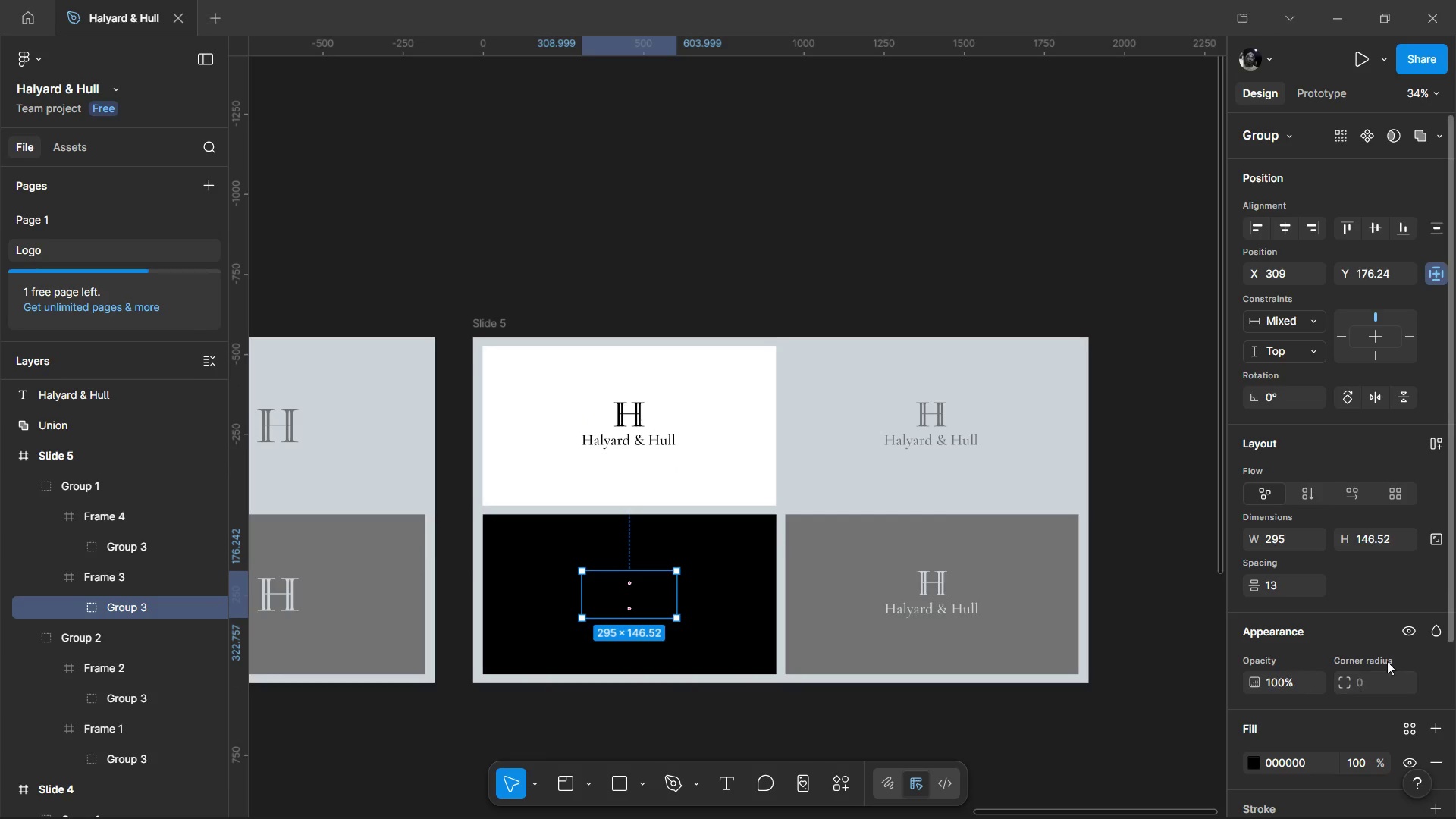 
hold_key(key=AltLeft, duration=1.01)
 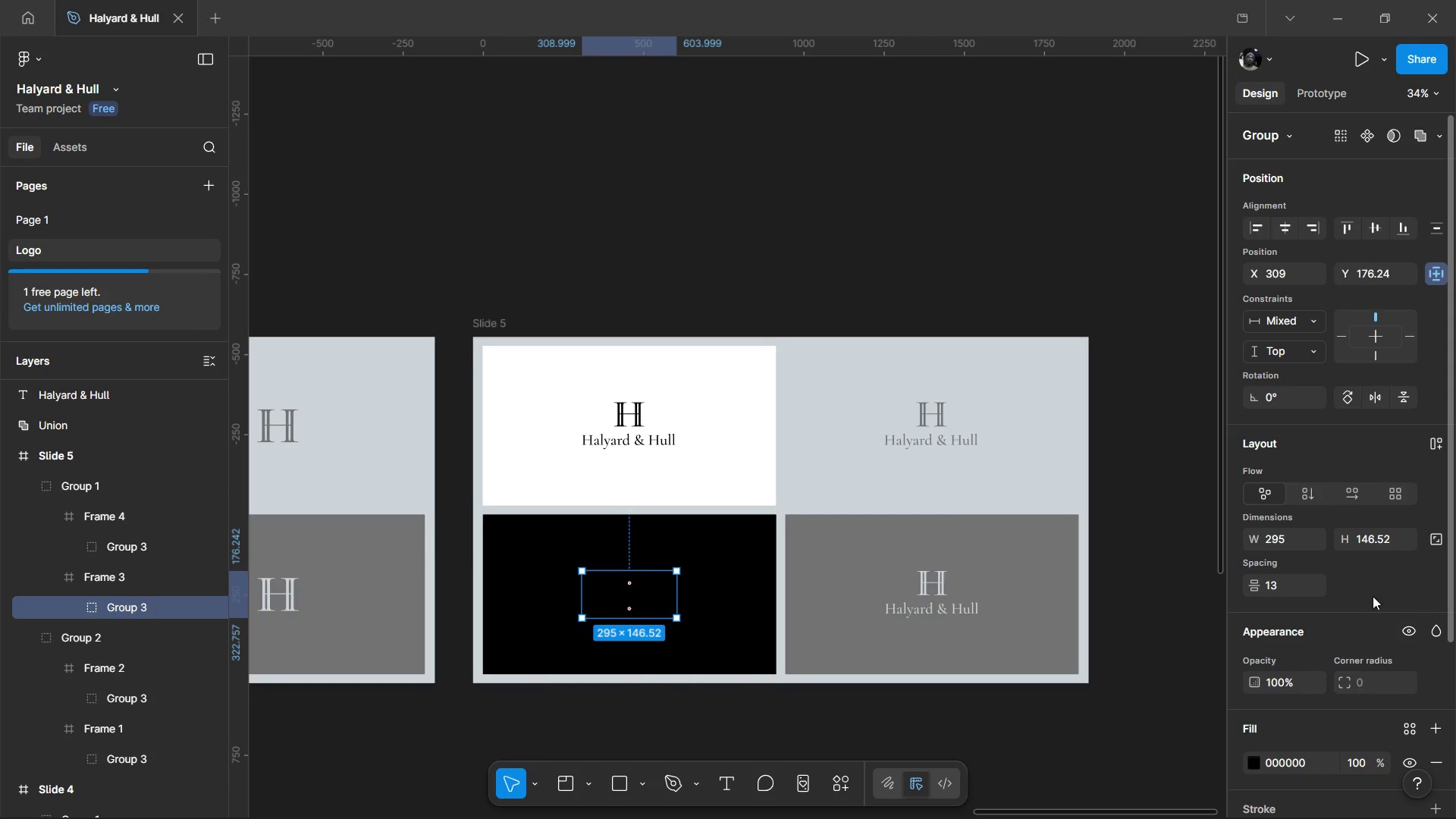 
scroll: coordinate [1356, 593], scroll_direction: down, amount: 3.0
 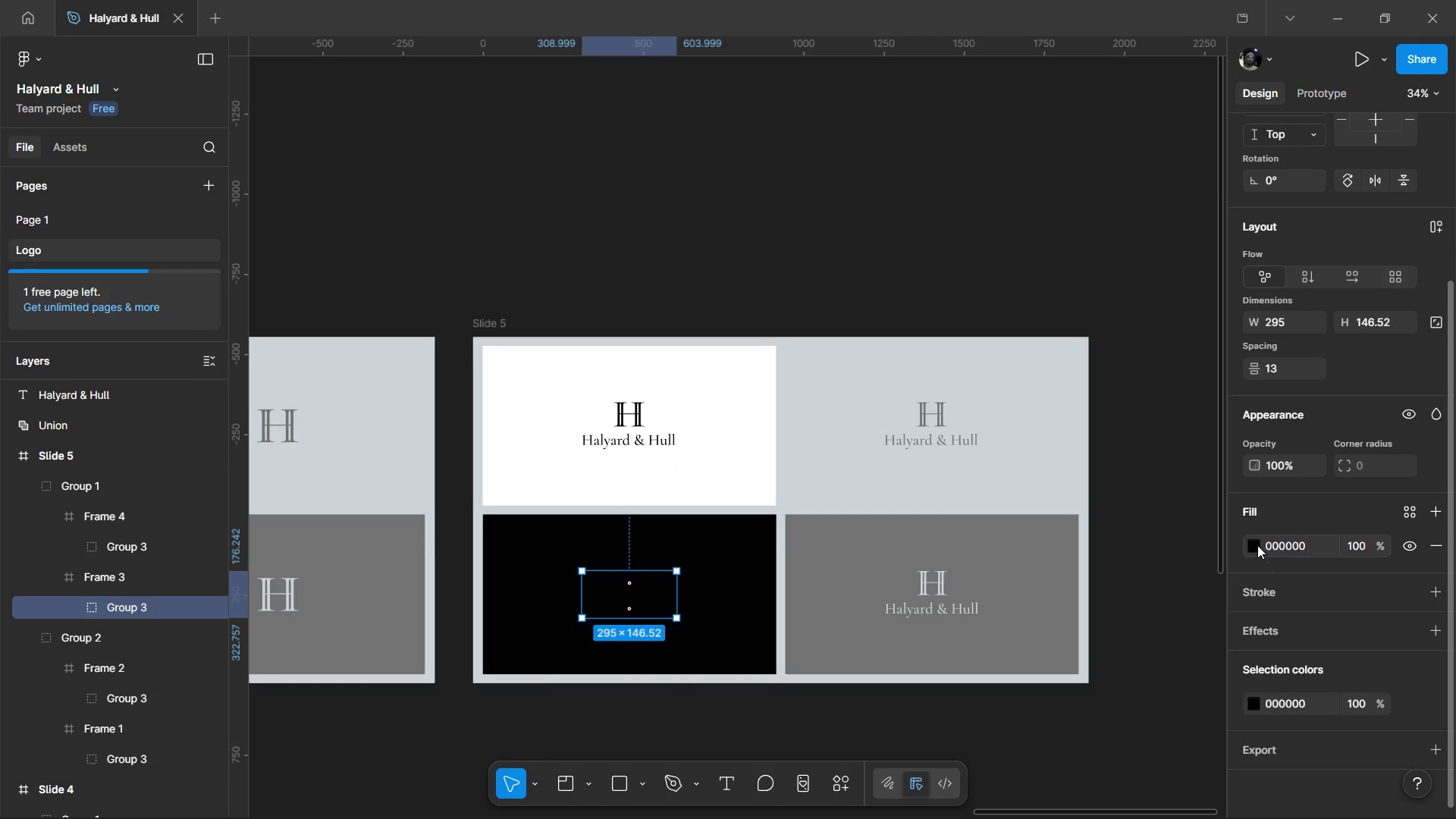 
left_click([1255, 543])
 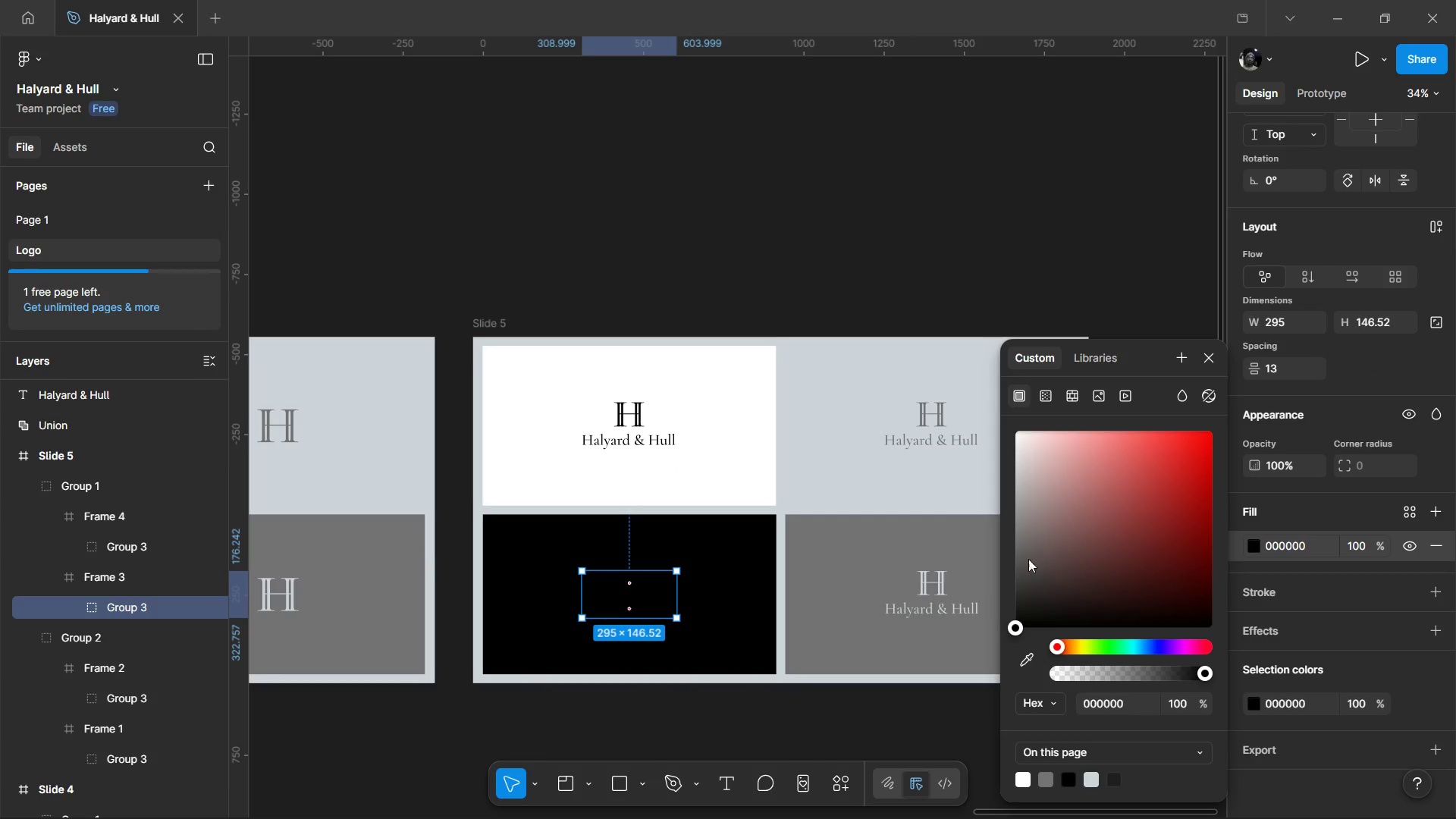 
left_click_drag(start_coordinate=[1054, 494], to_coordinate=[879, 343])
 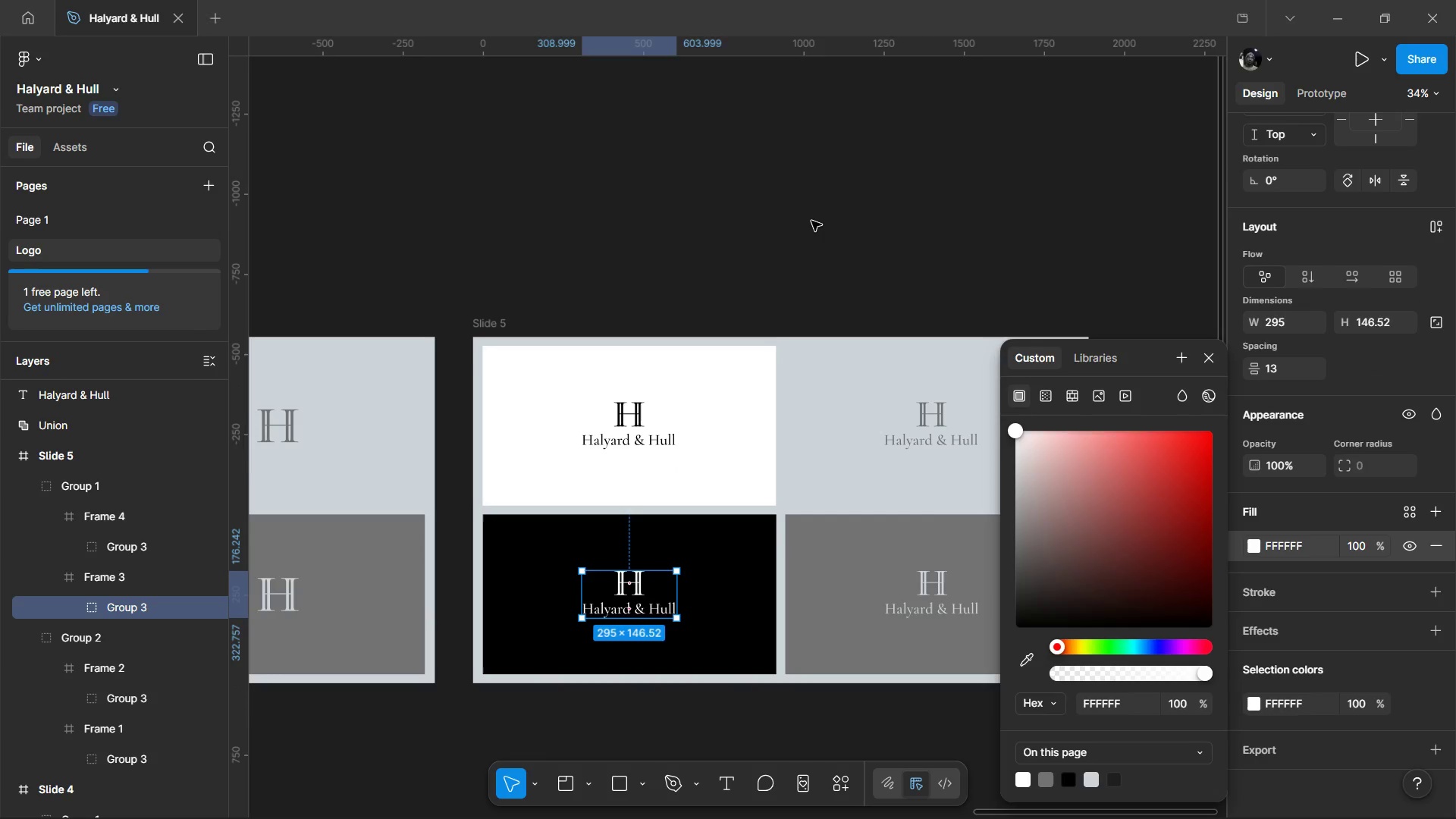 
left_click([811, 221])
 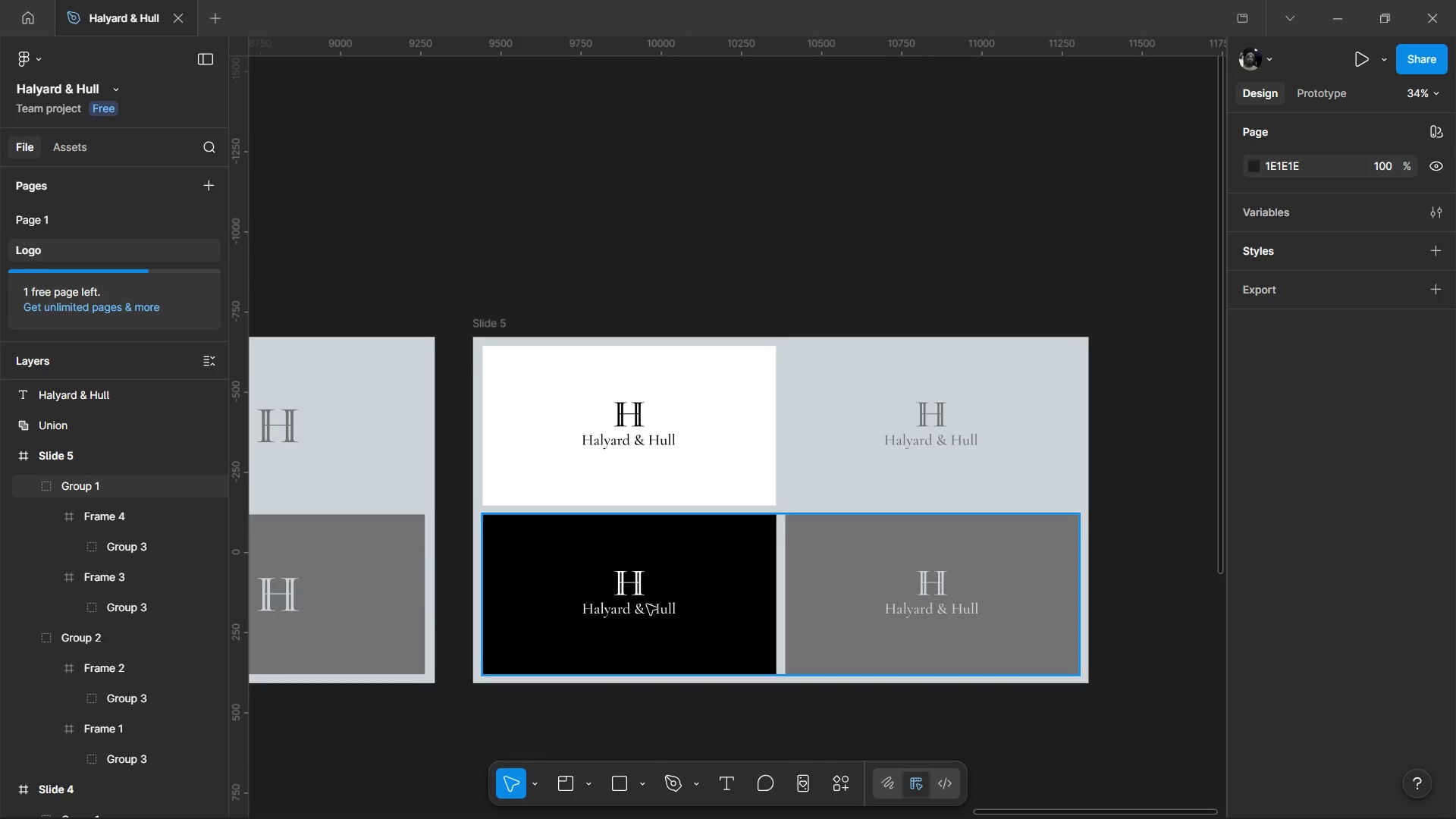 
double_click([647, 604])
 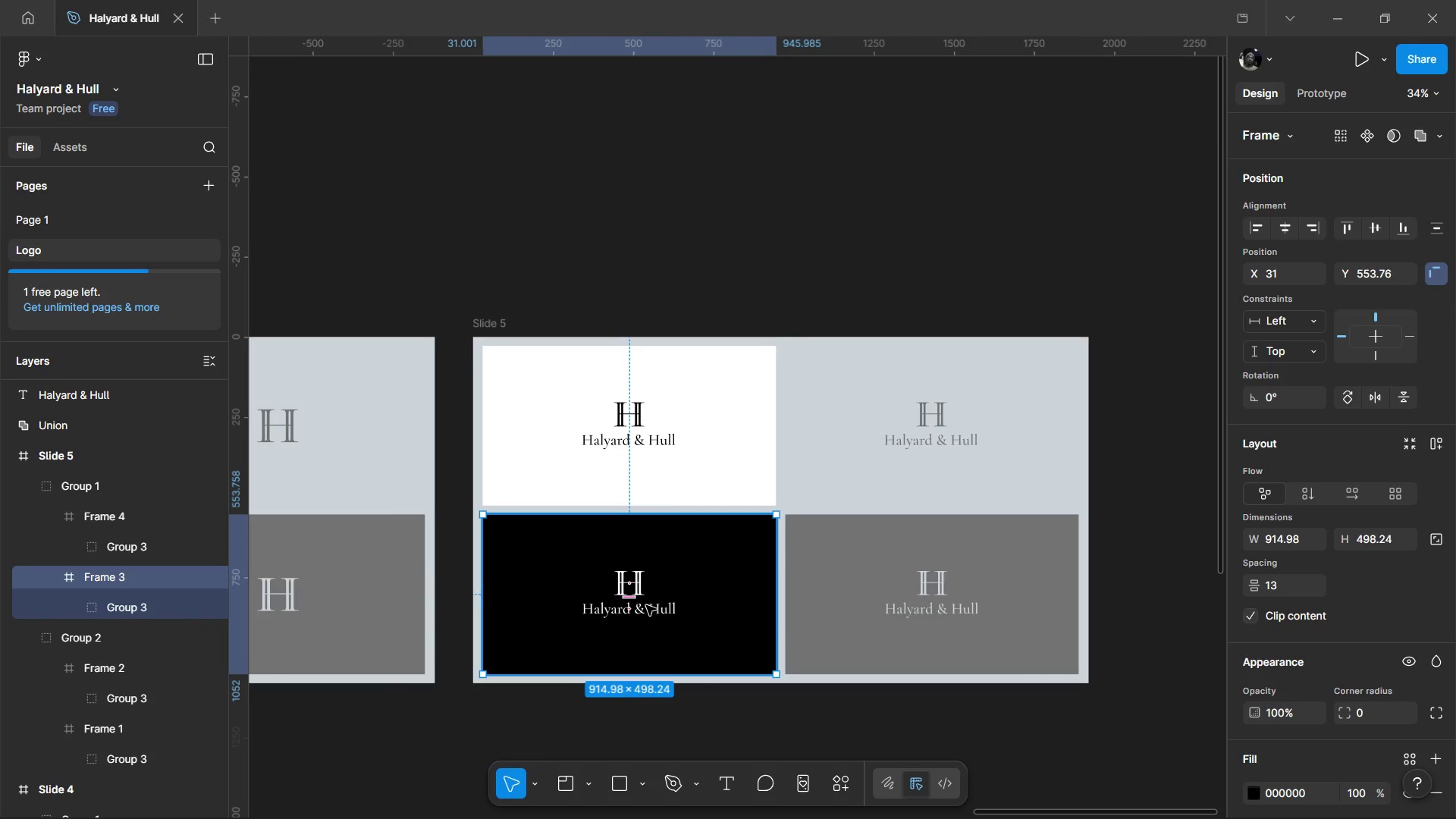 
double_click([646, 605])
 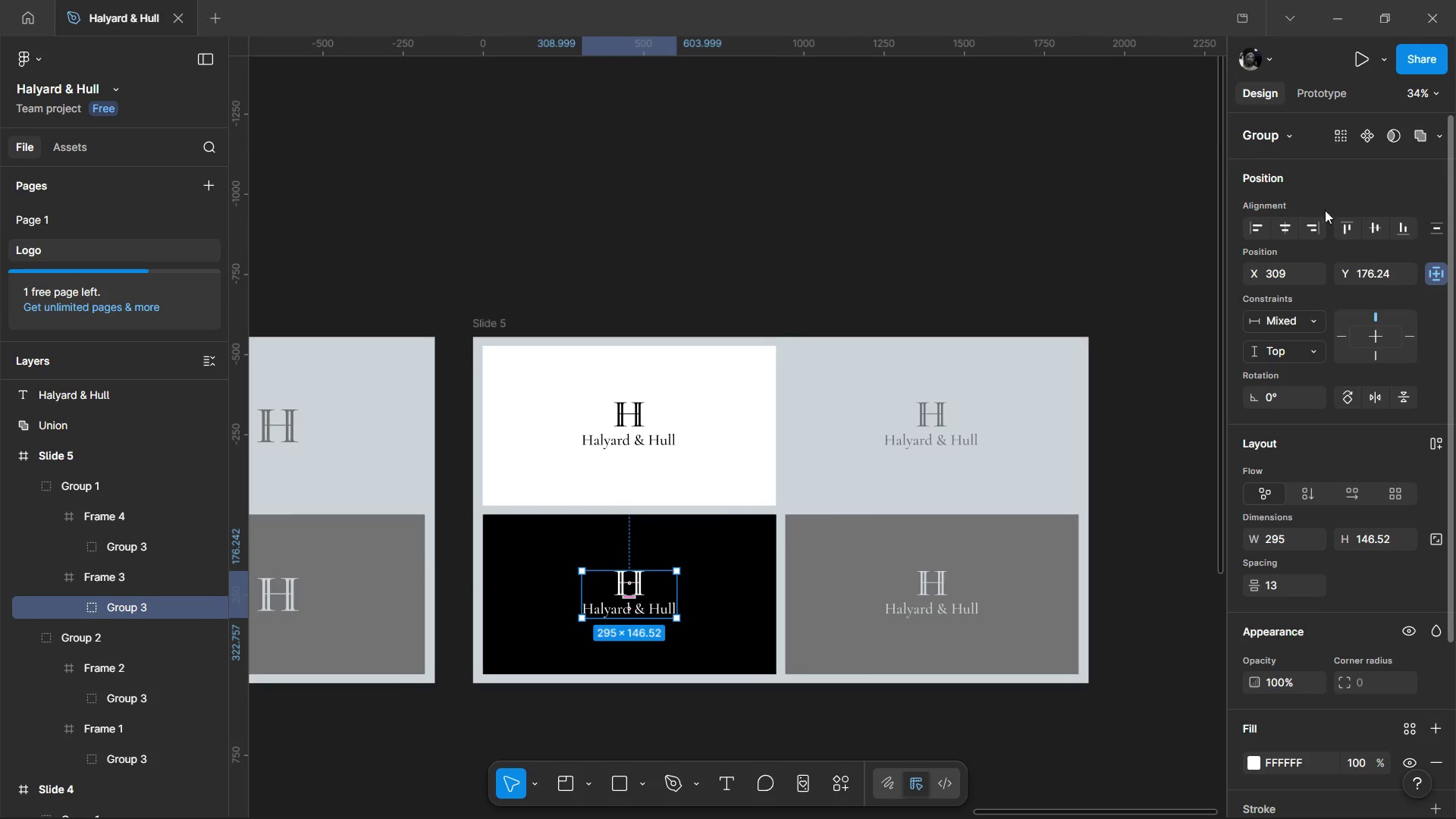 
left_click([1280, 224])
 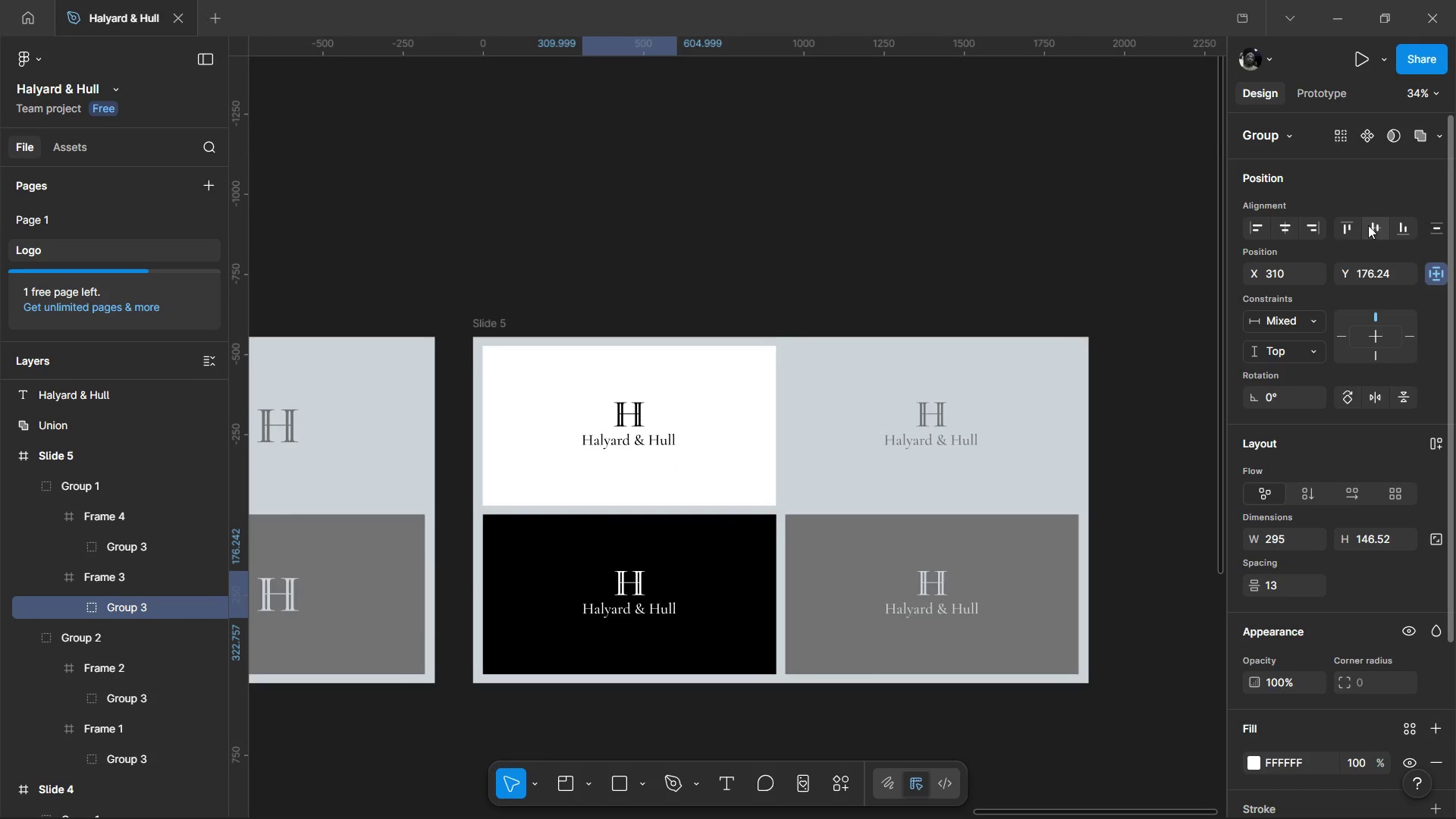 
left_click([1370, 223])
 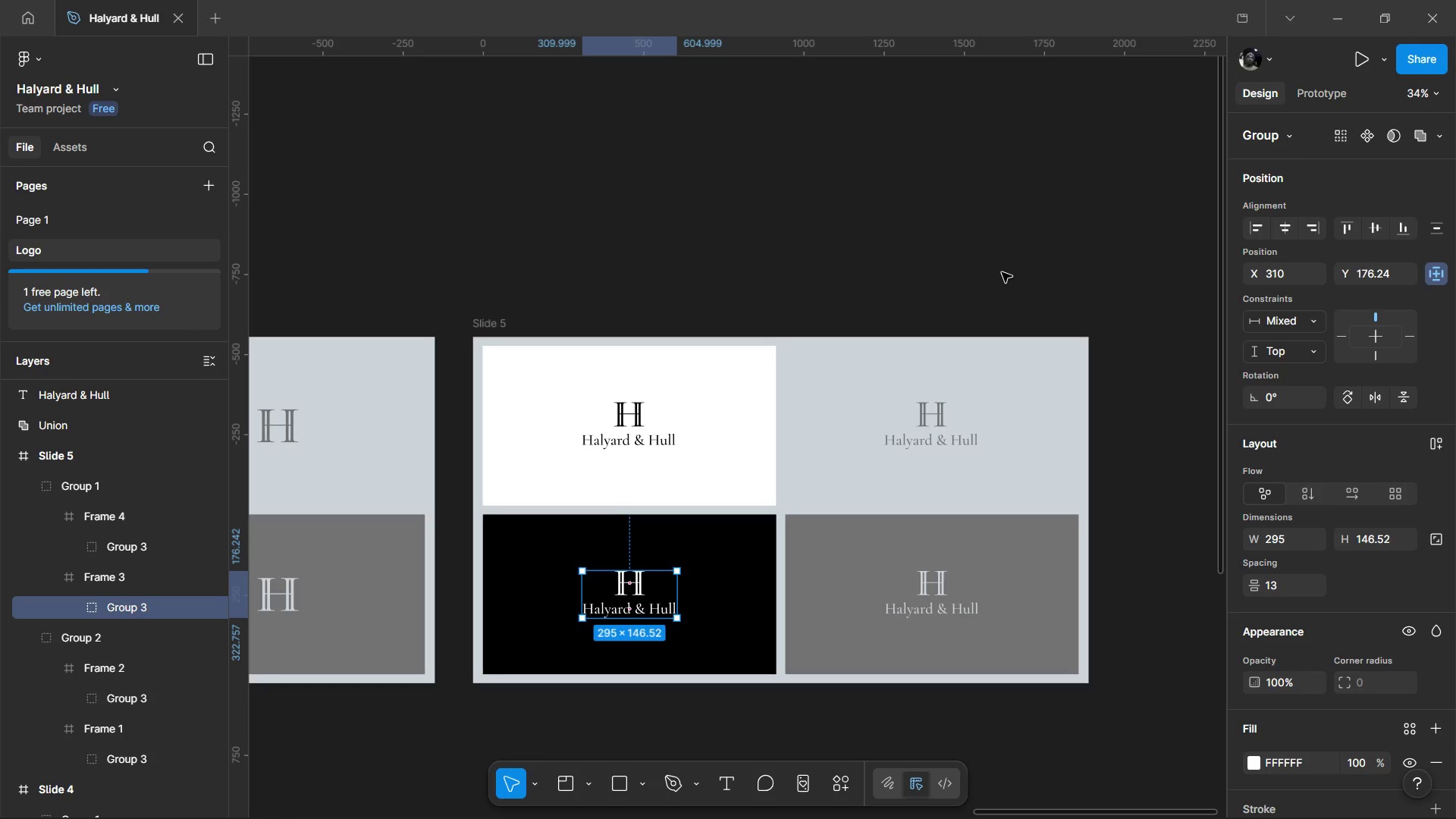 
left_click([1002, 273])
 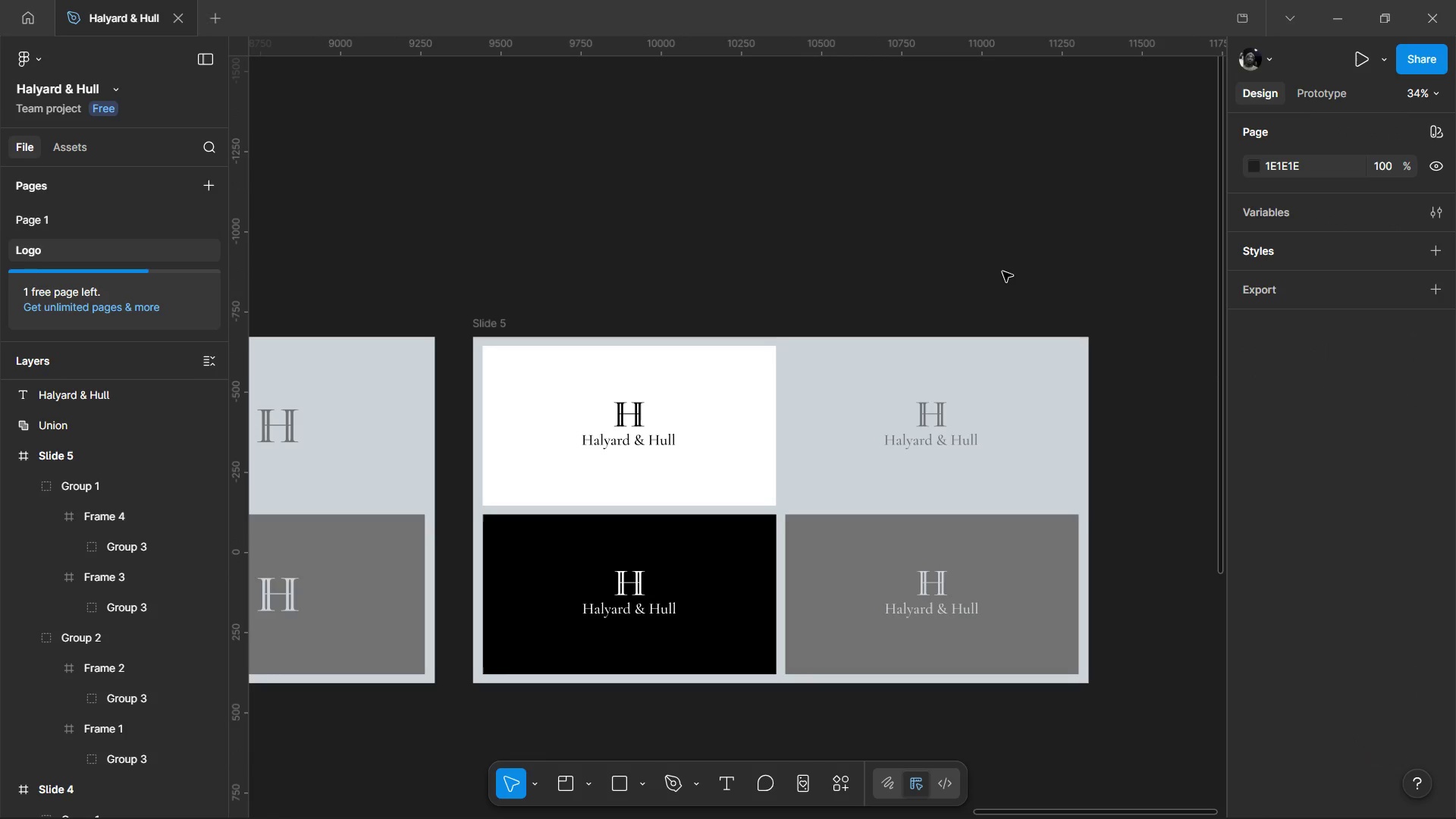 
wait(5.88)
 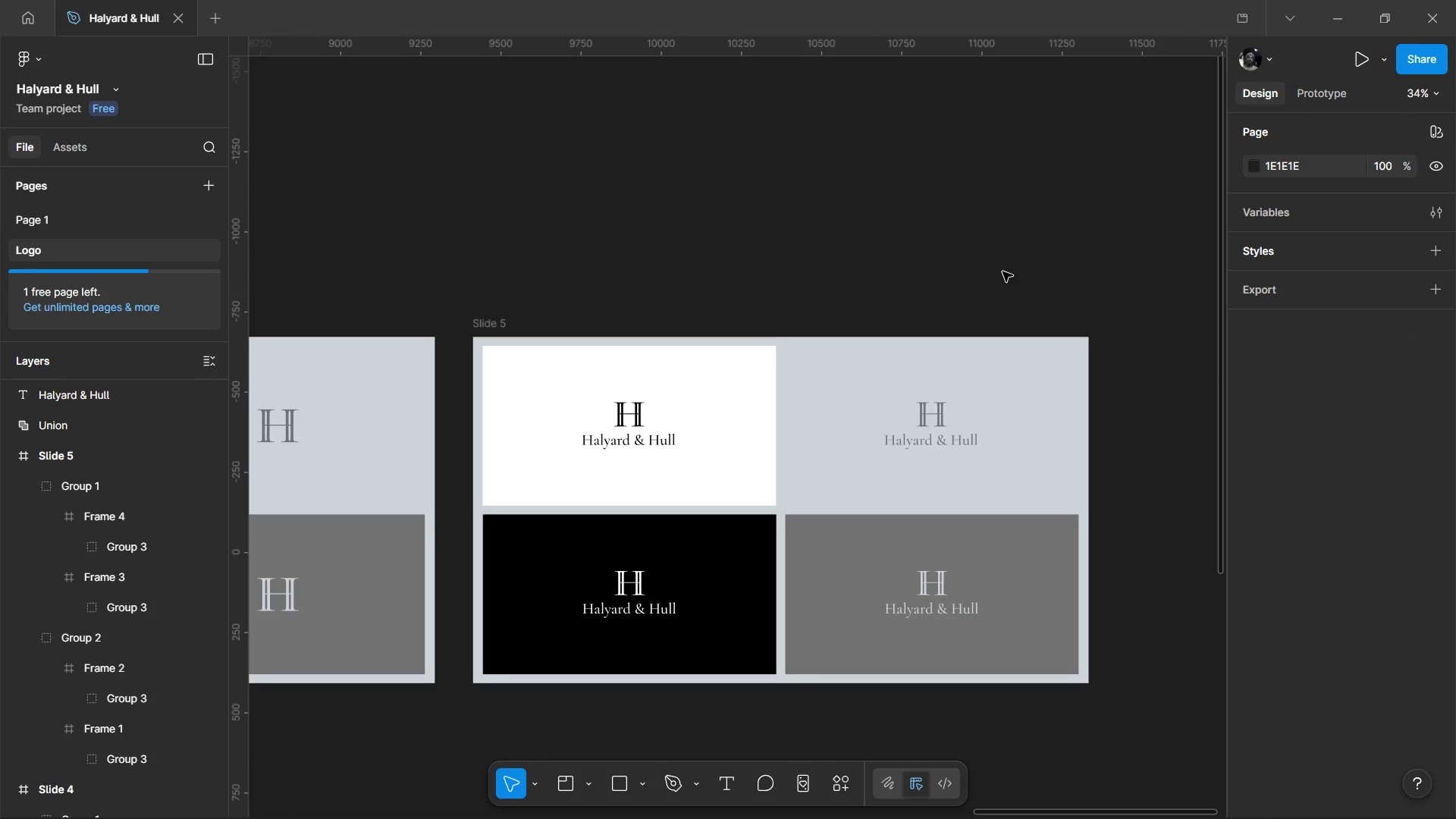 
hold_key(key=ControlLeft, duration=0.73)
 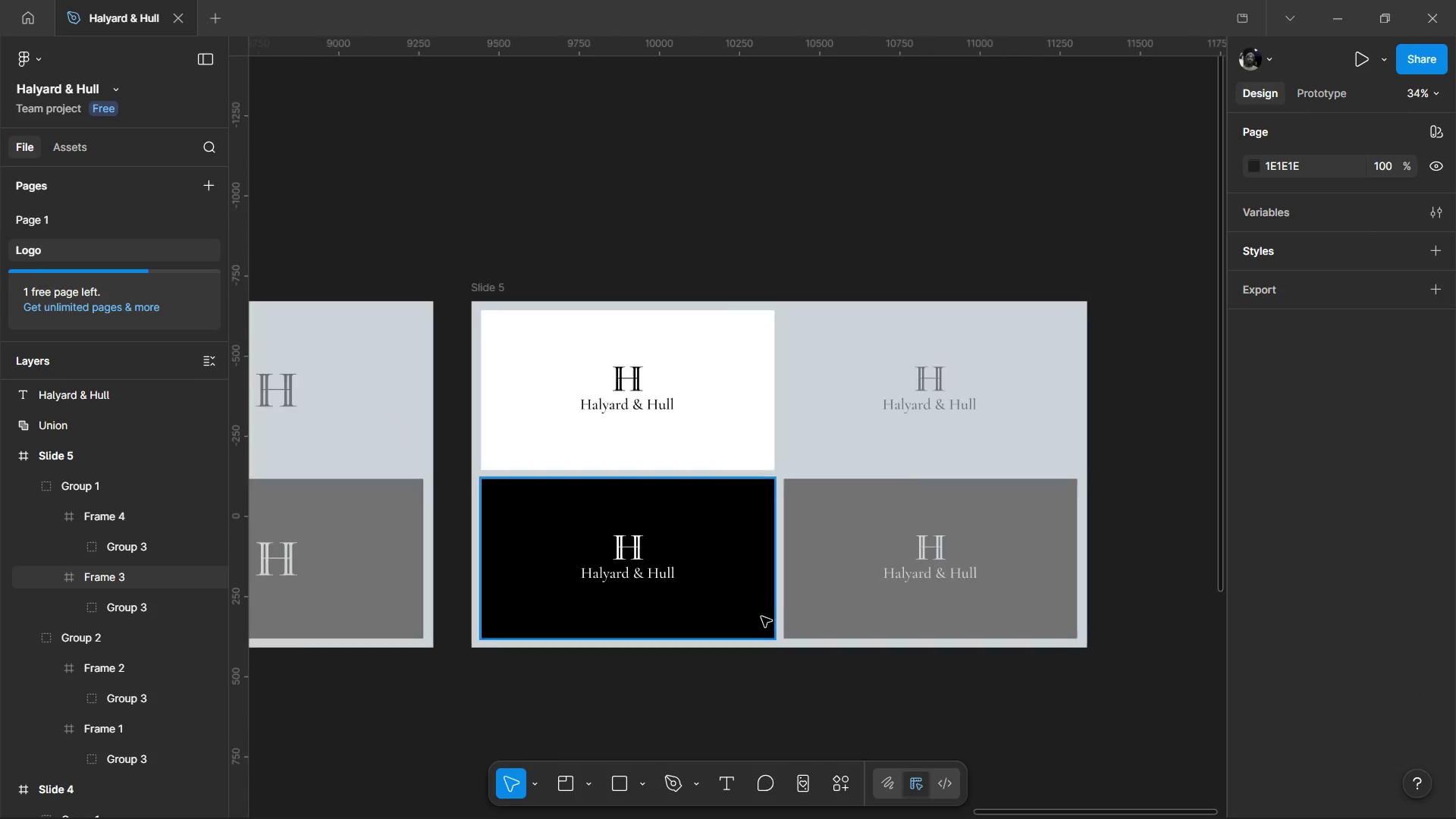 
hold_key(key=ControlLeft, duration=0.83)
 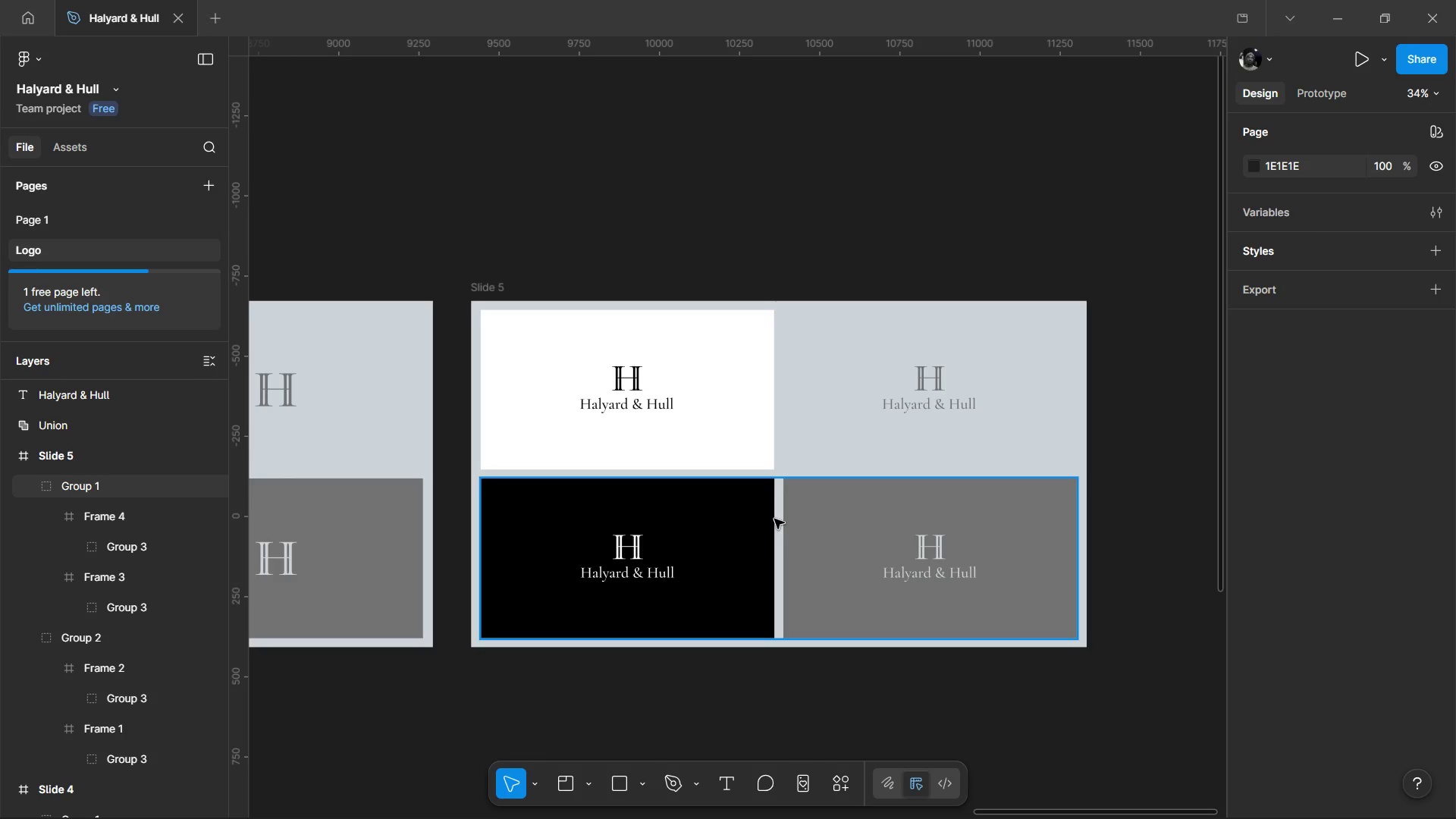 
scroll: coordinate [760, 558], scroll_direction: down, amount: 2.0
 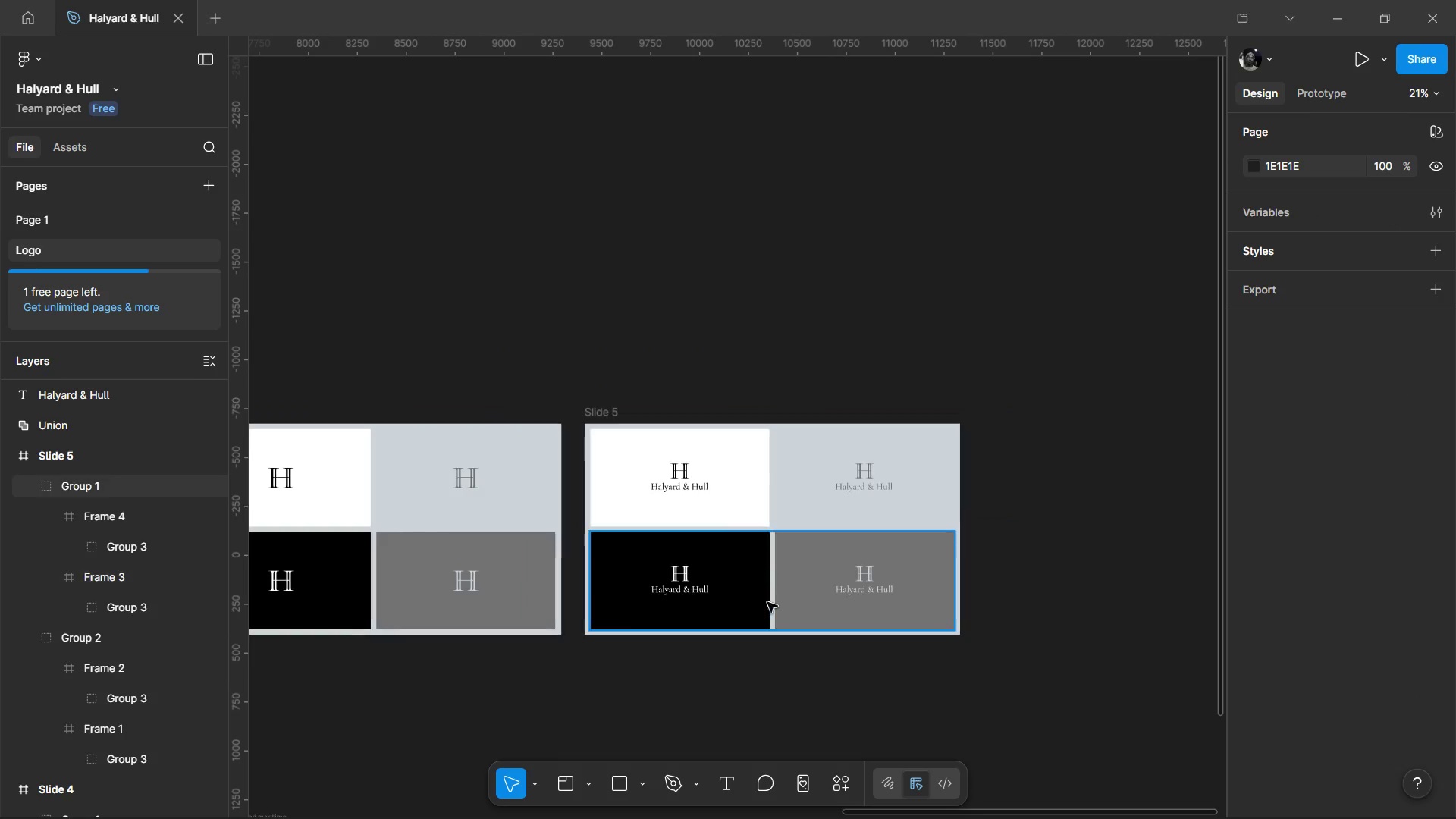 
scroll: coordinate [761, 616], scroll_direction: up, amount: 2.0
 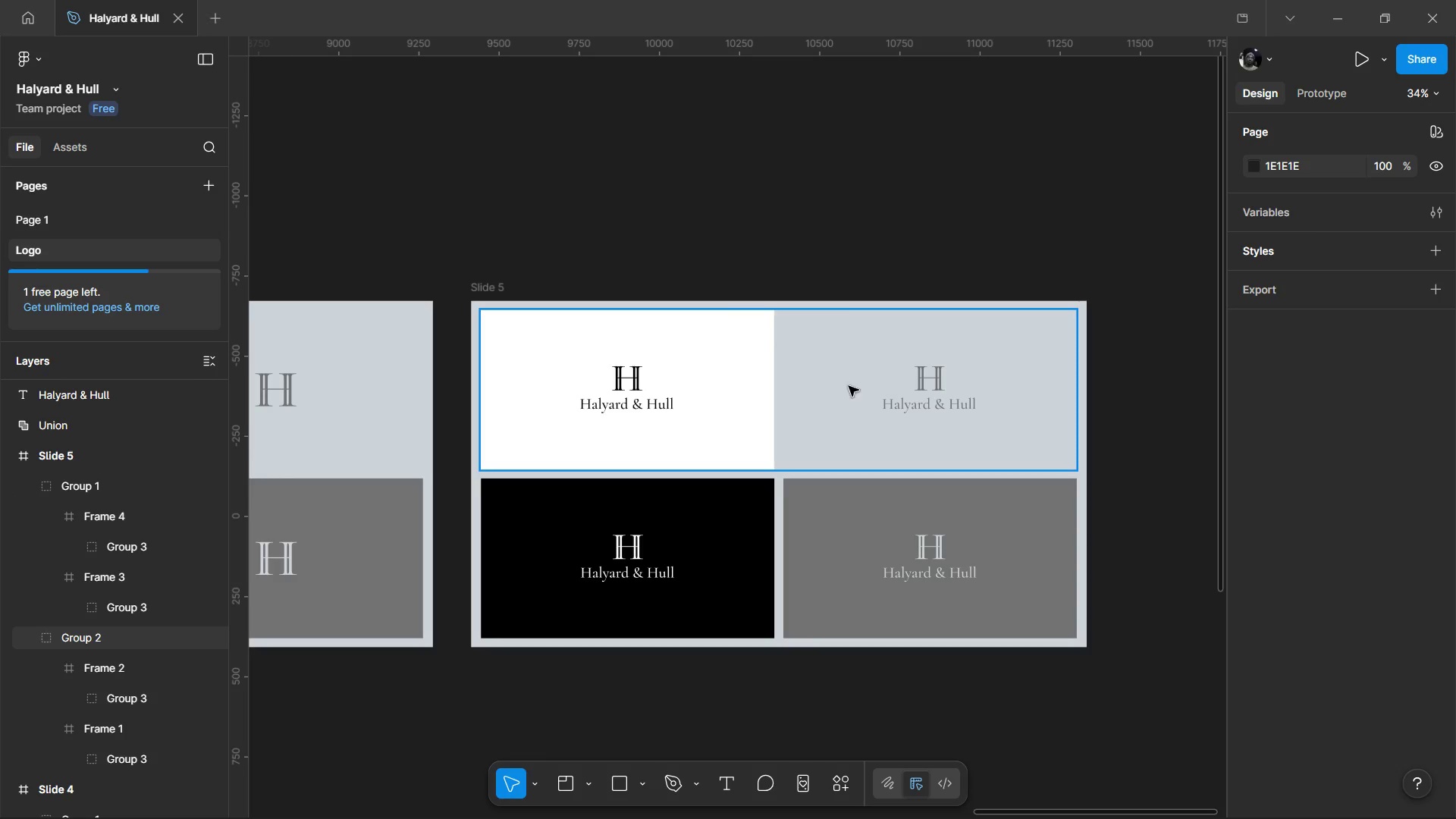 
hold_key(key=ControlLeft, duration=1.5)
 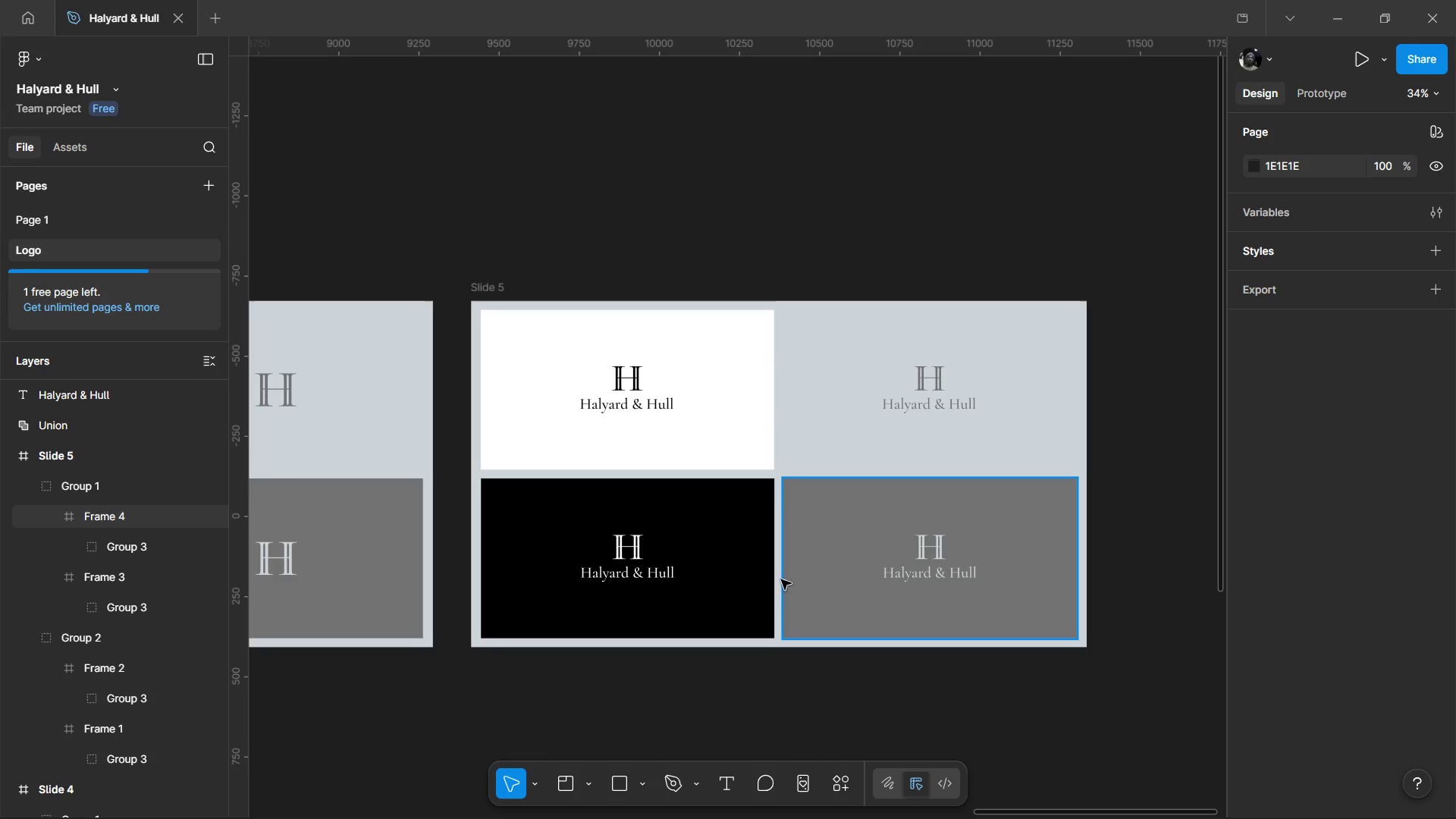 
hold_key(key=ControlLeft, duration=1.5)
 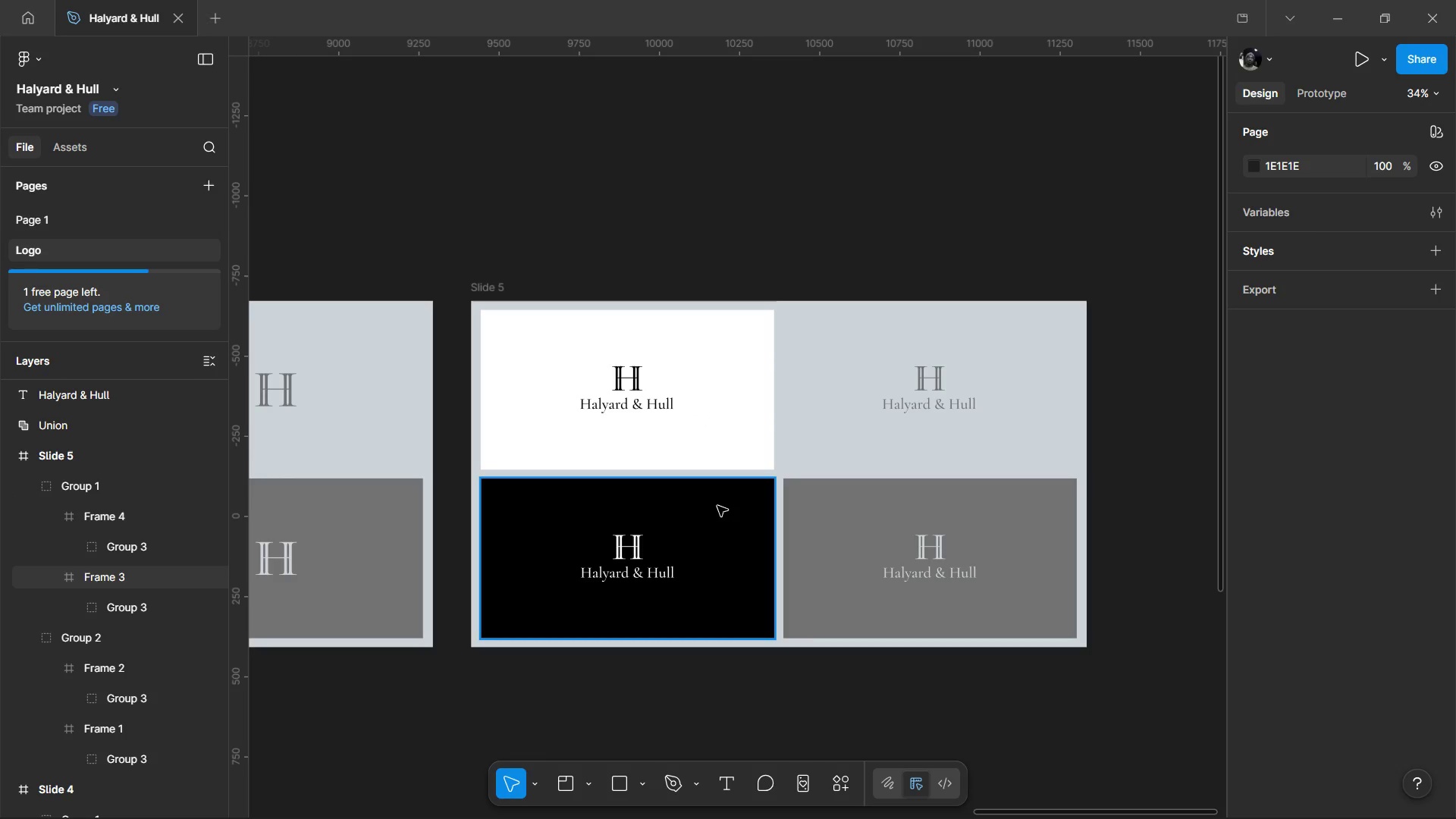 
hold_key(key=ControlLeft, duration=1.56)
 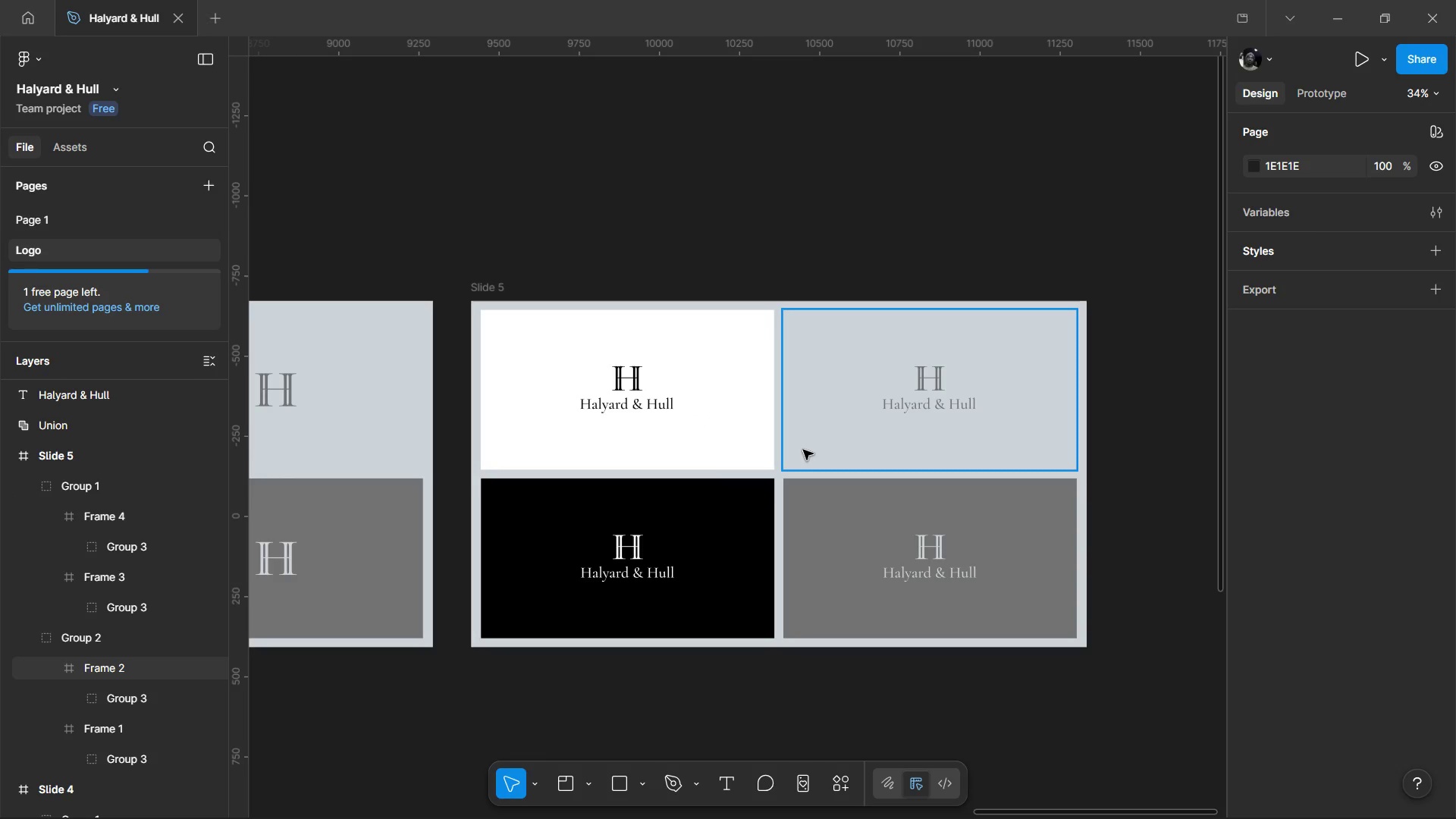 
hold_key(key=ControlLeft, duration=1.38)
 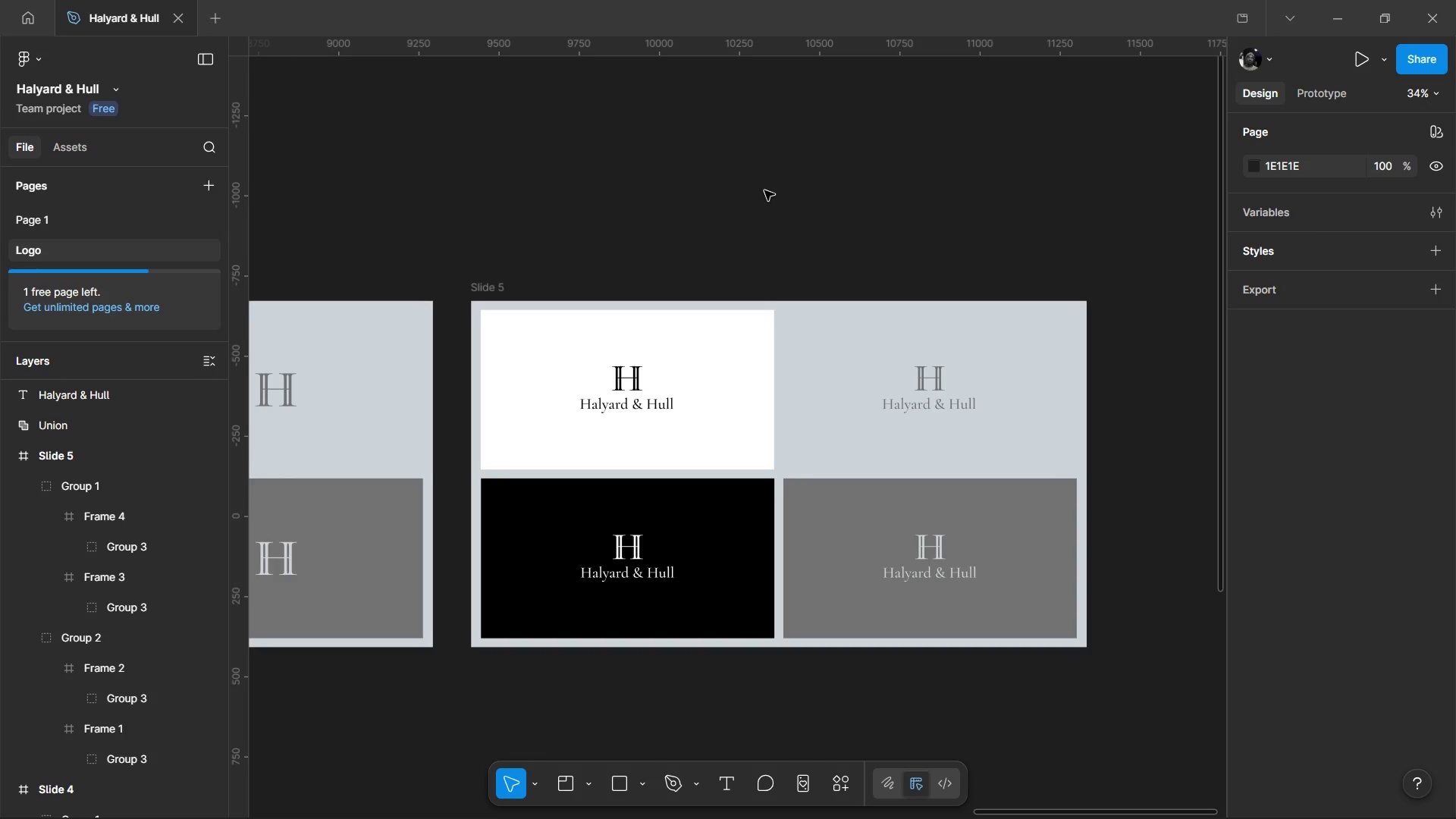 
wait(47.25)
 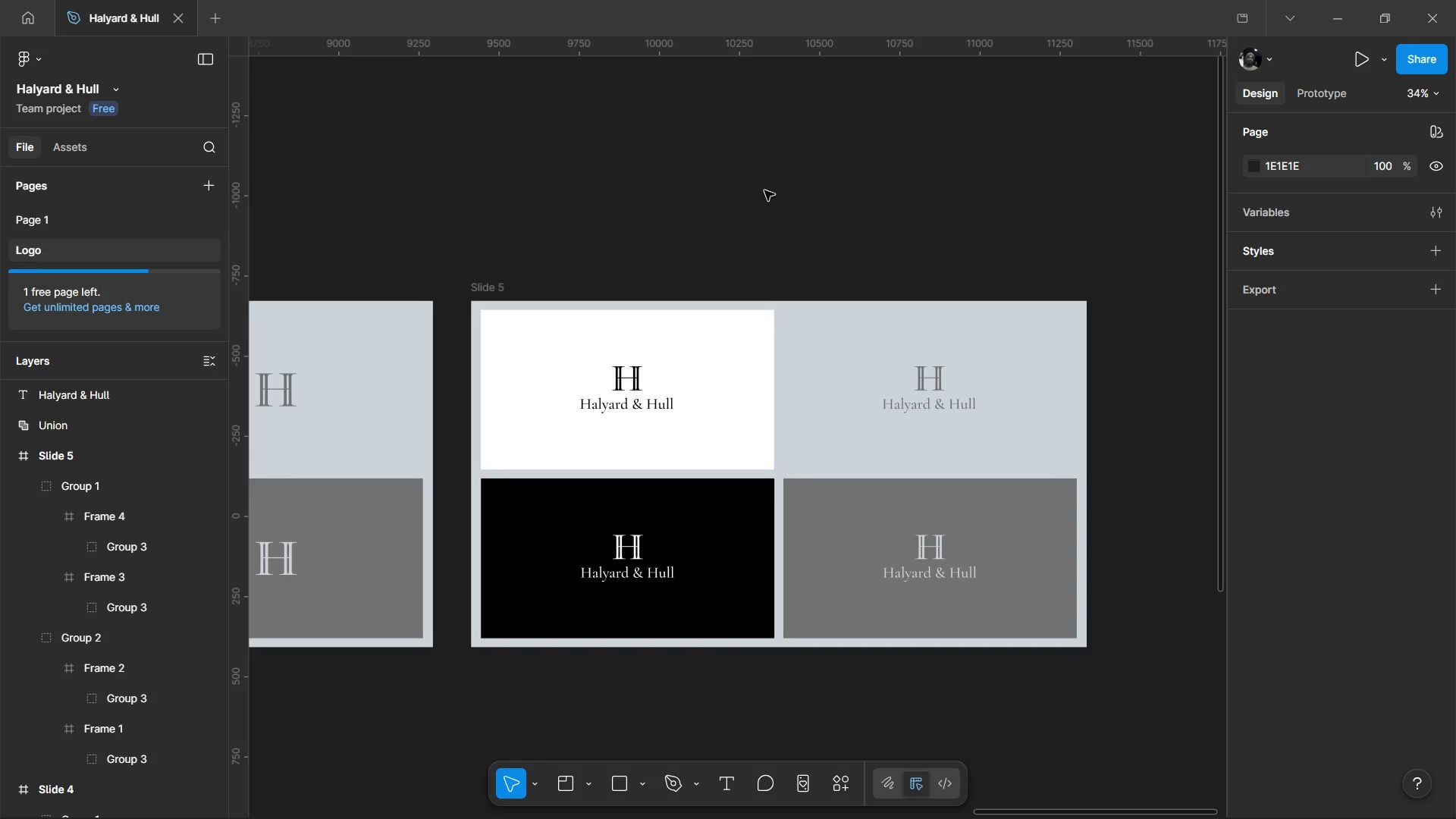 
key(Control+ControlLeft)
 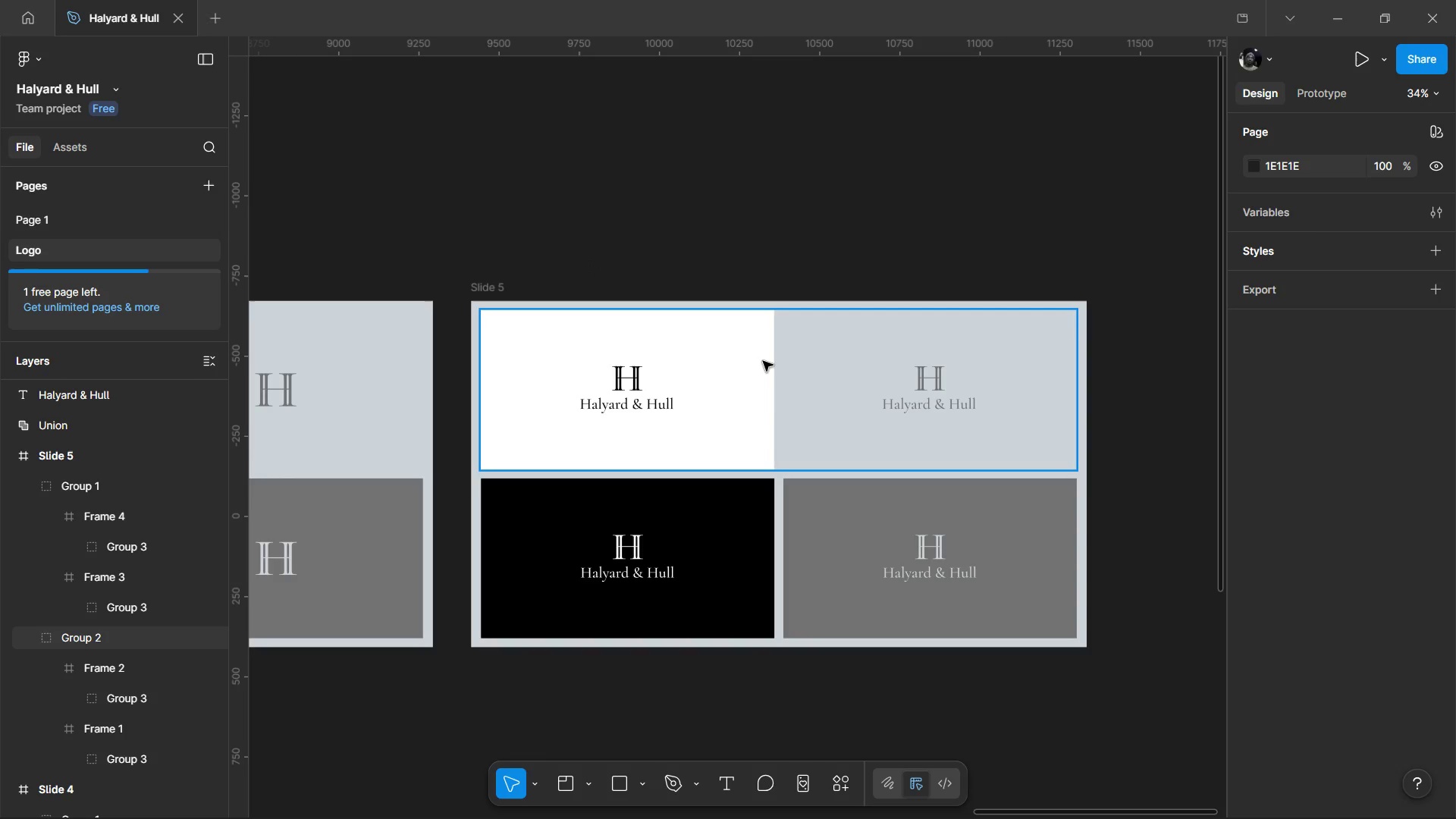 
left_click([763, 361])
 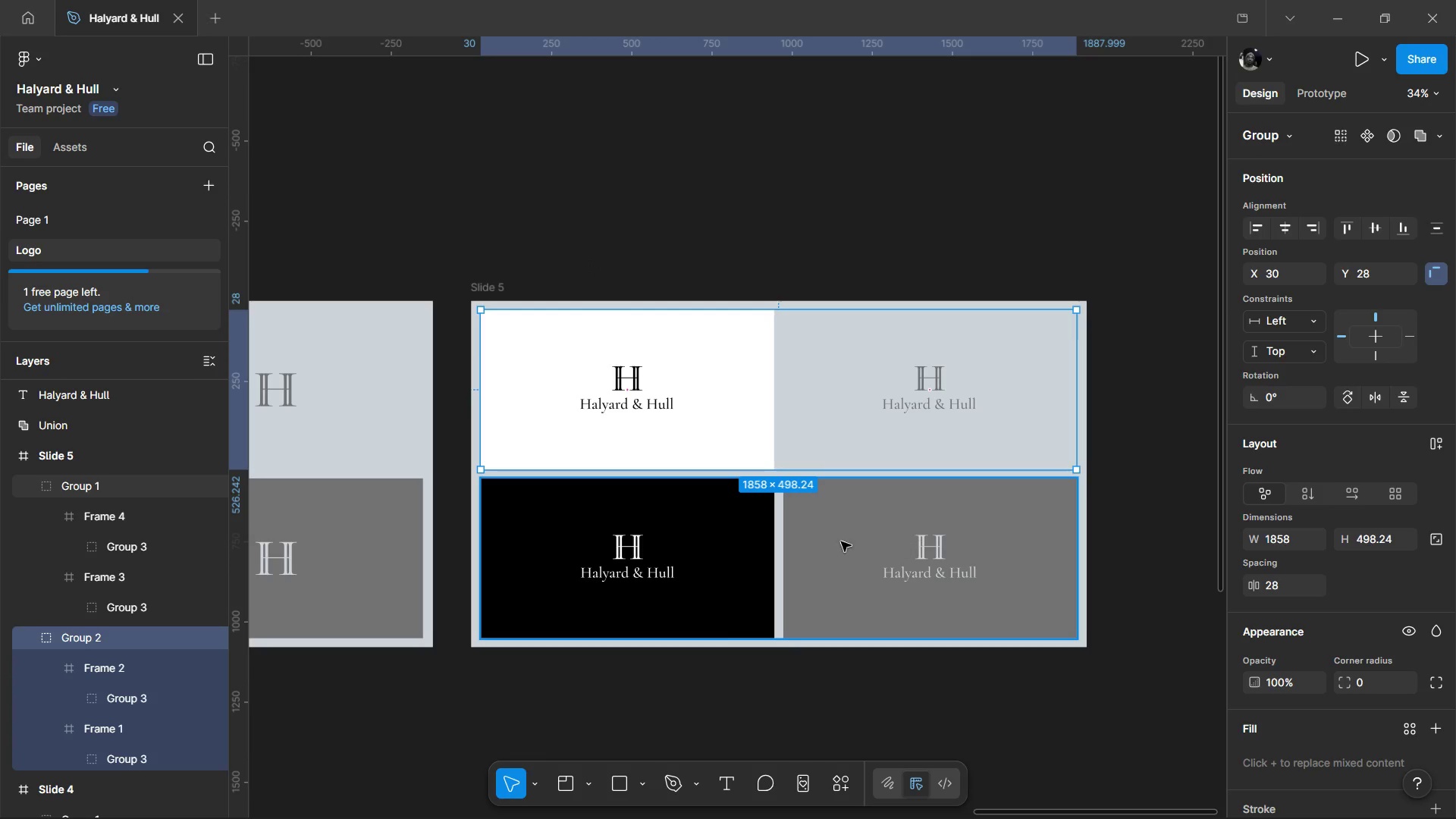 
left_click([817, 537])
 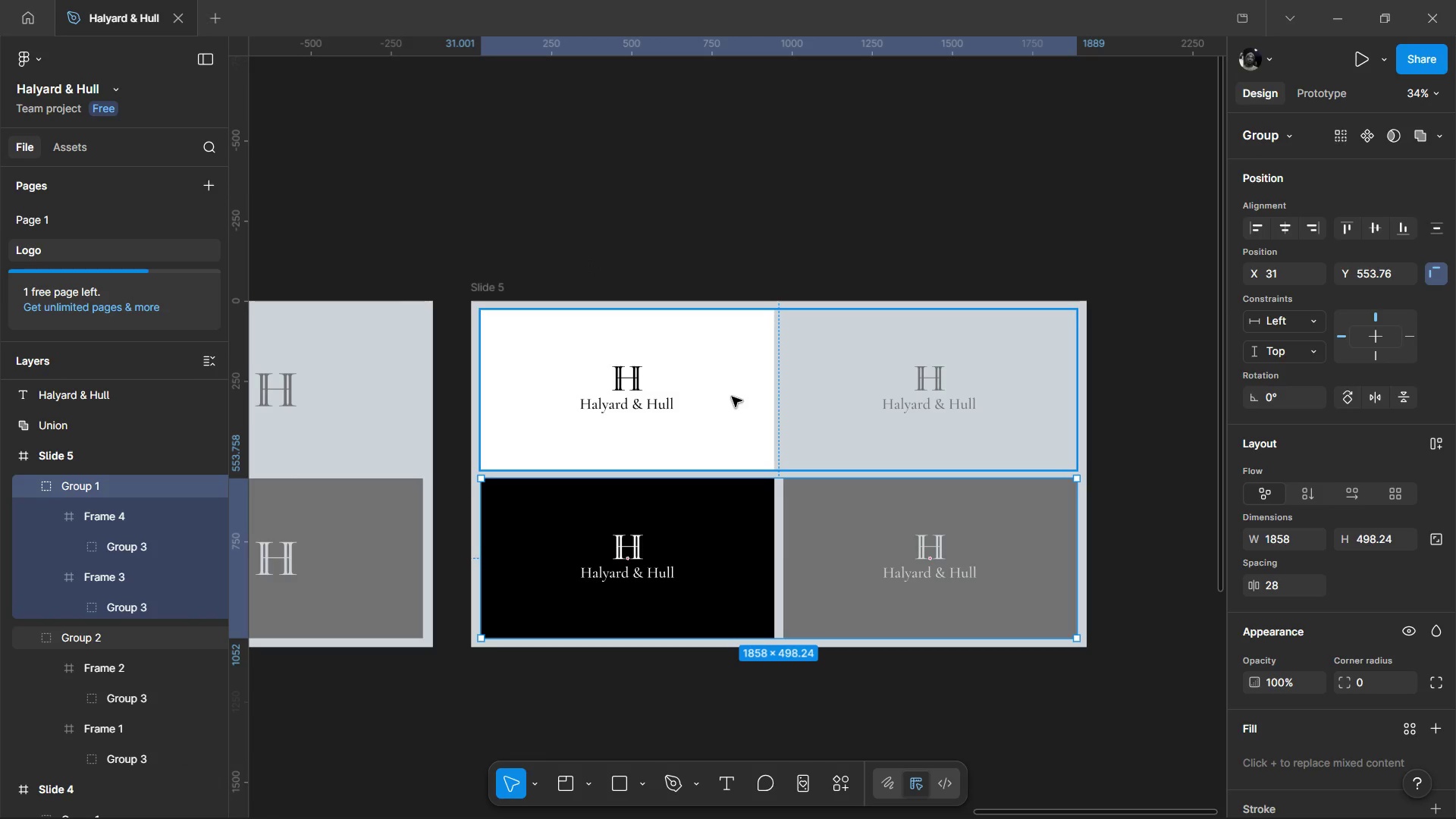 
left_click([732, 397])
 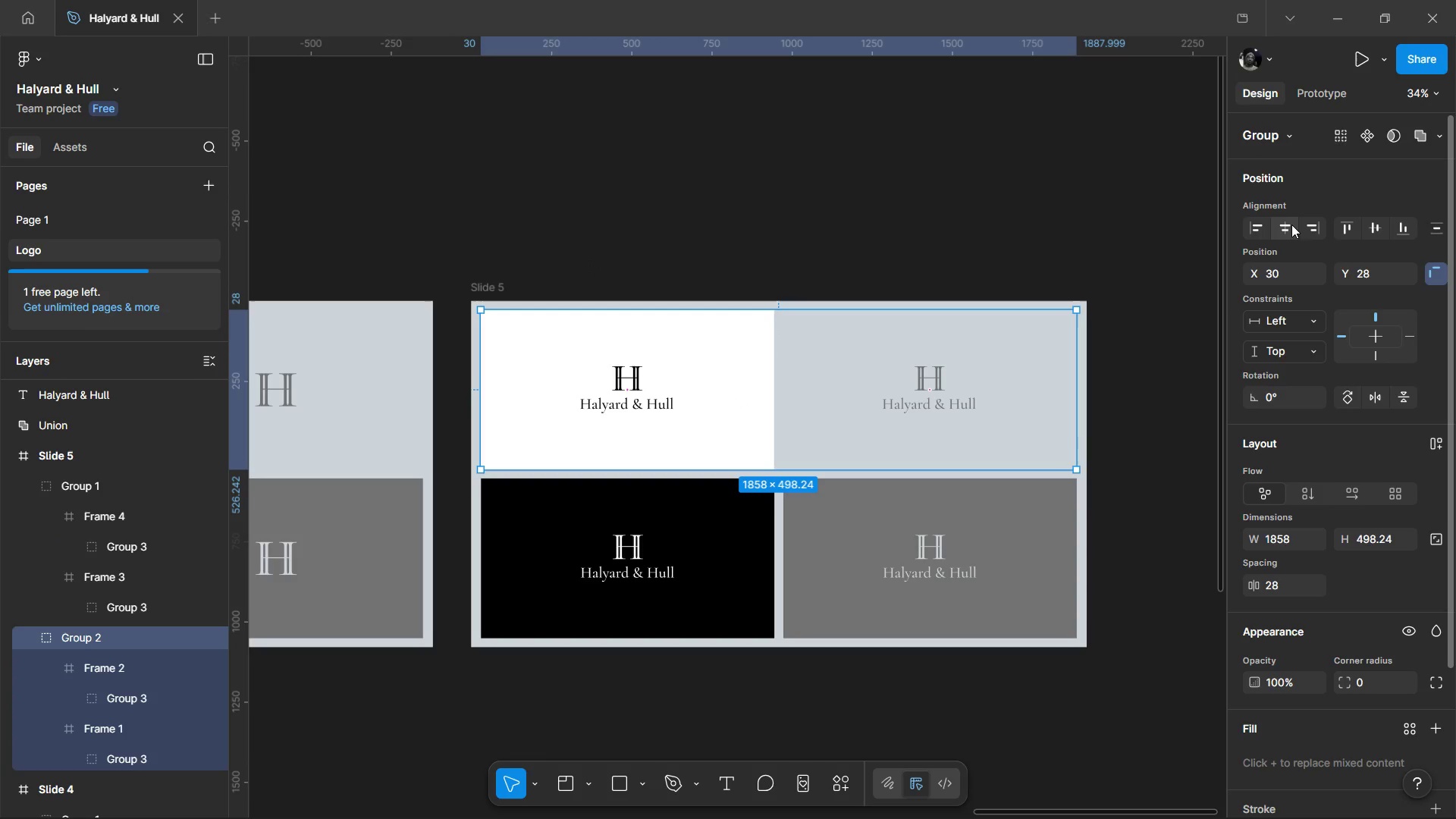 
left_click([1291, 226])
 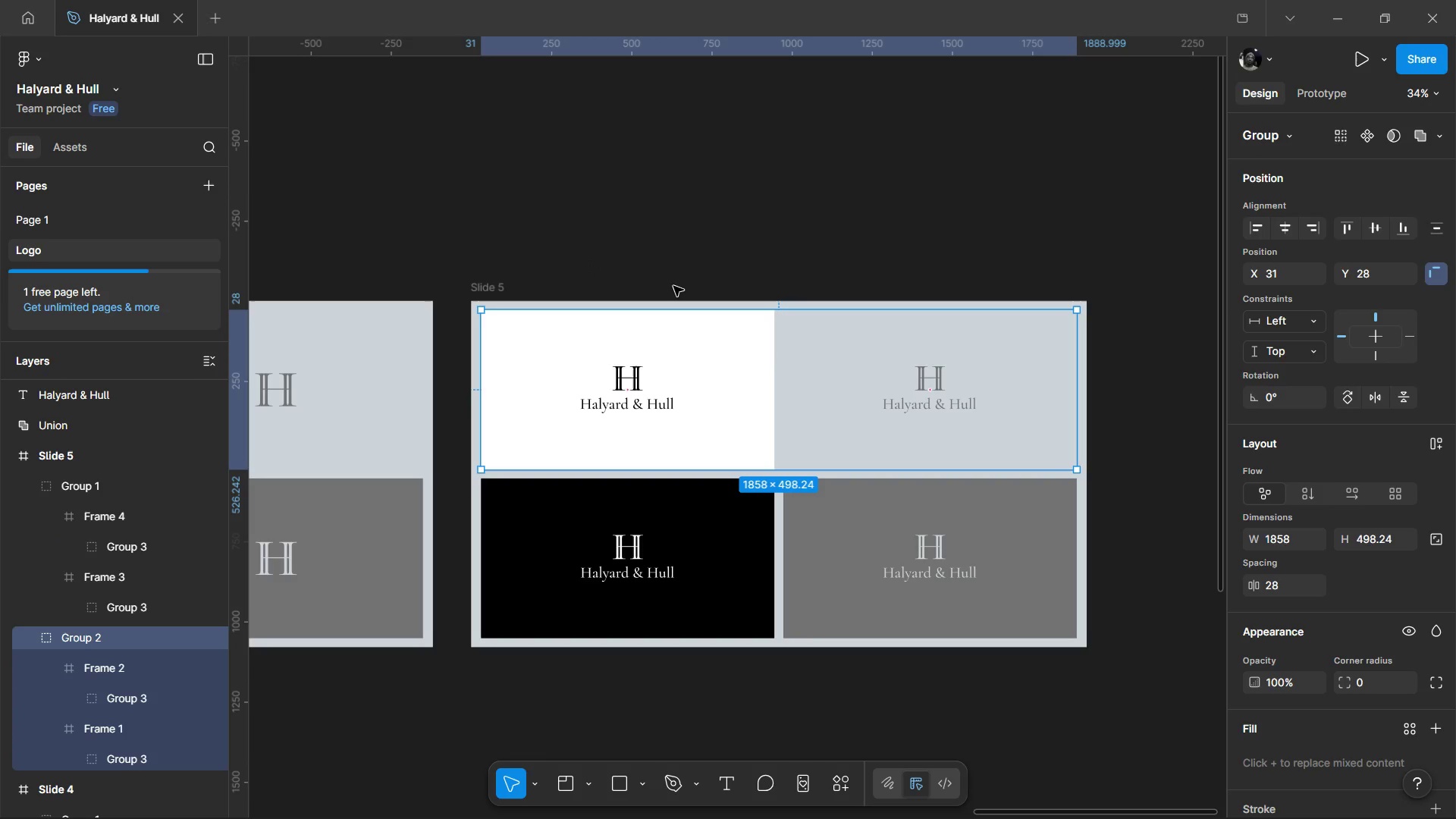 
left_click([736, 249])
 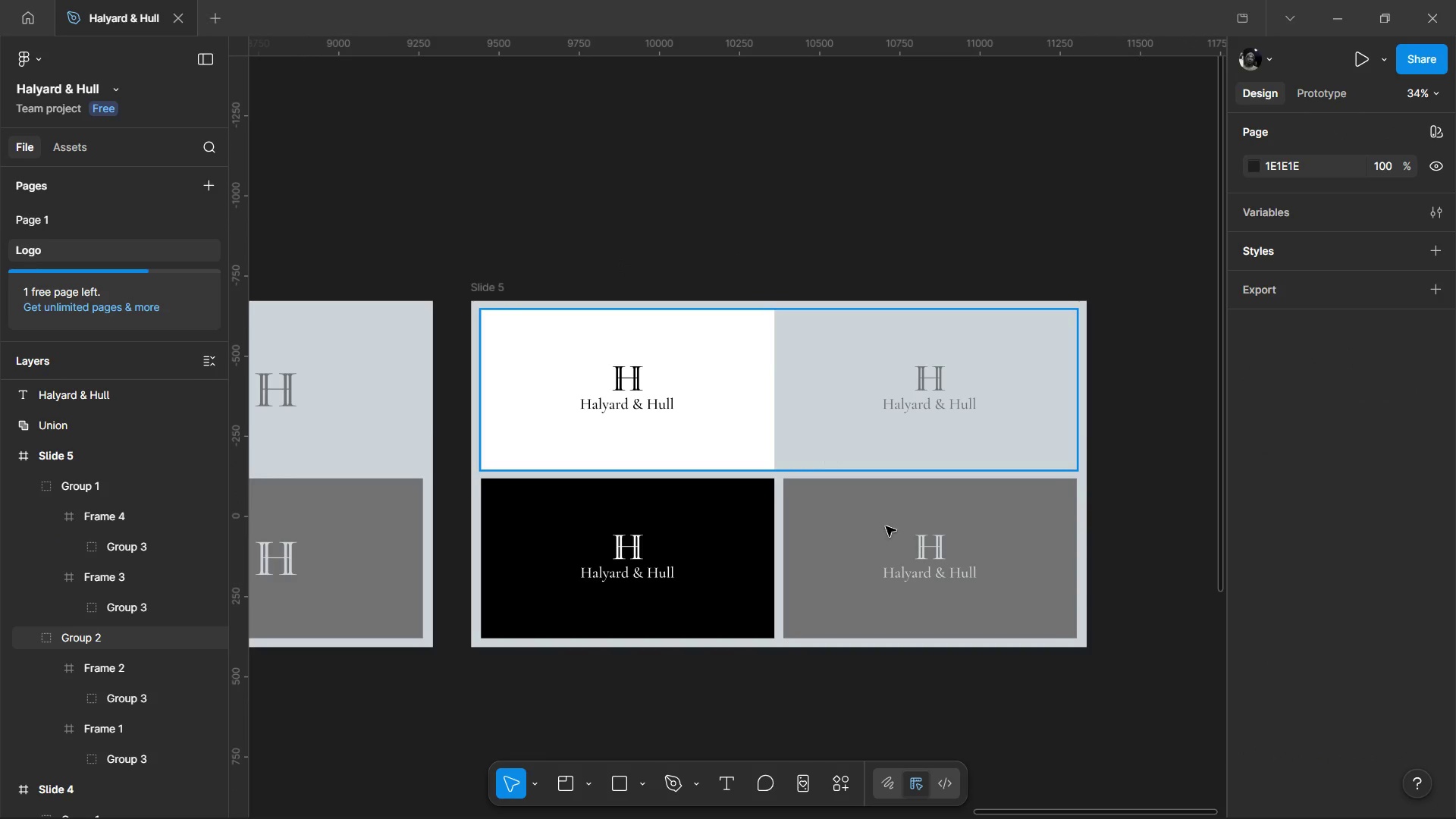 
left_click([1152, 133])
 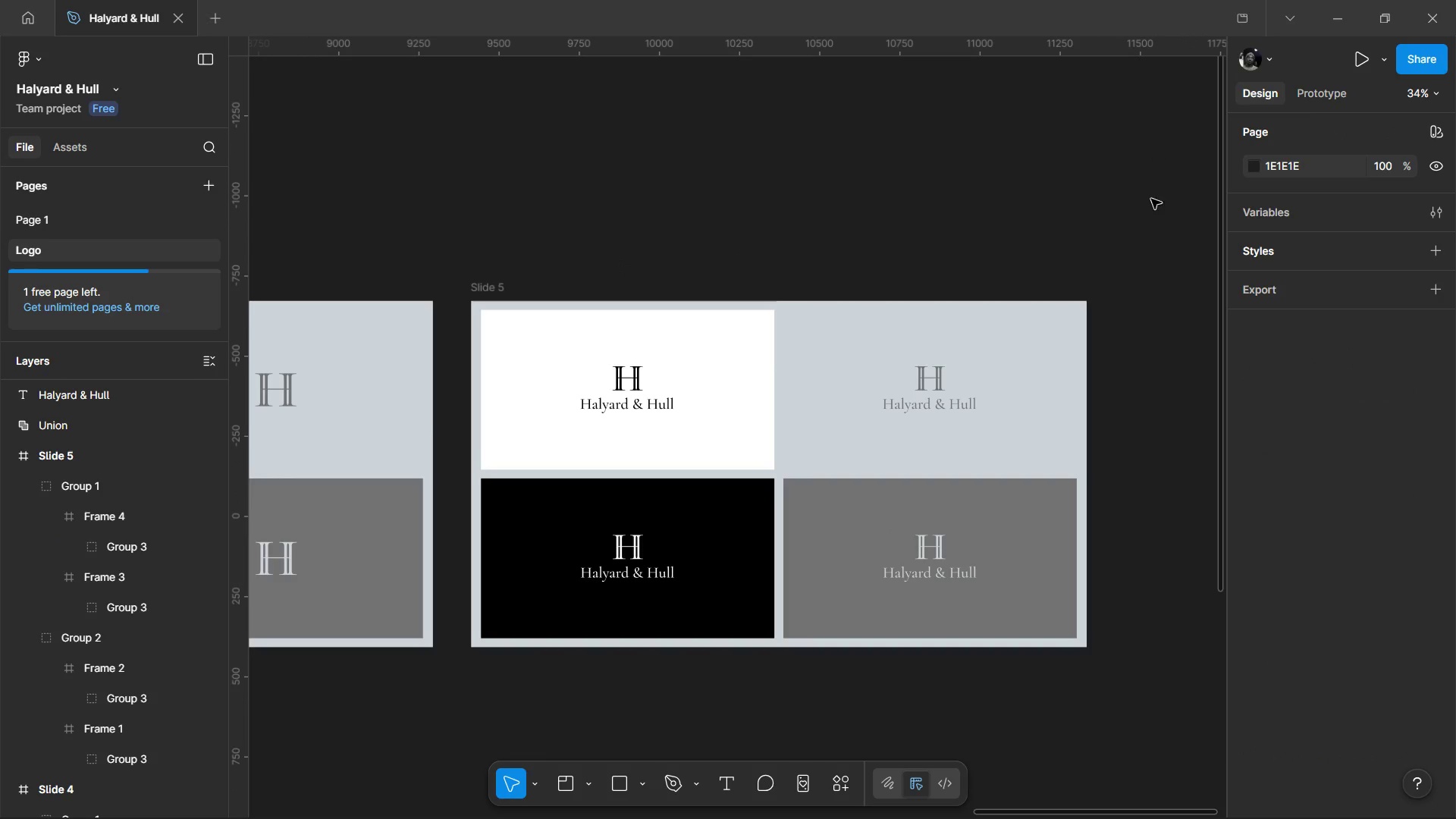 
hold_key(key=ControlLeft, duration=1.53)
scroll: coordinate [771, 412], scroll_direction: up, amount: 2.0
 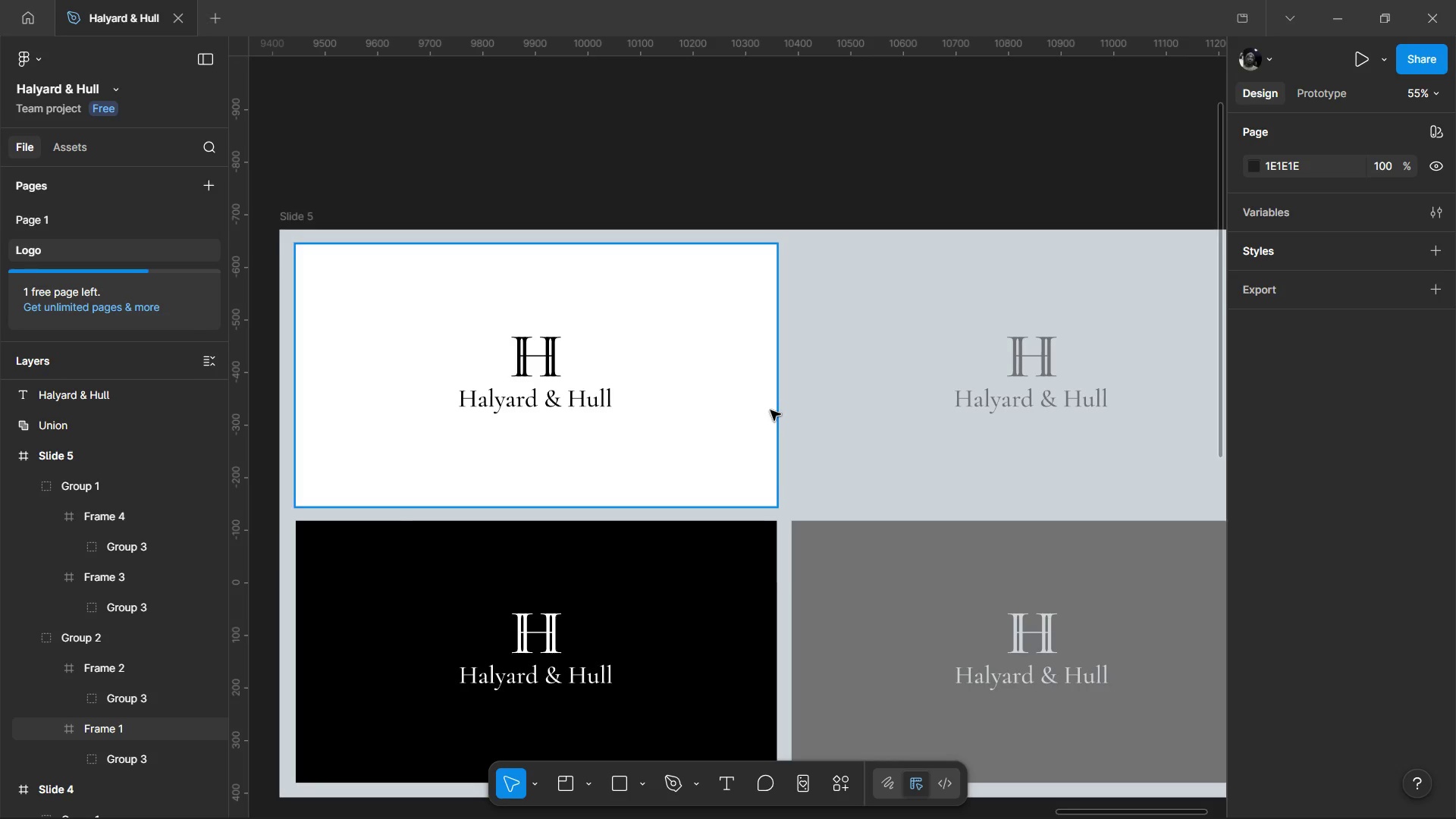 
hold_key(key=ControlLeft, duration=0.66)
scroll: coordinate [764, 492], scroll_direction: down, amount: 6.0
 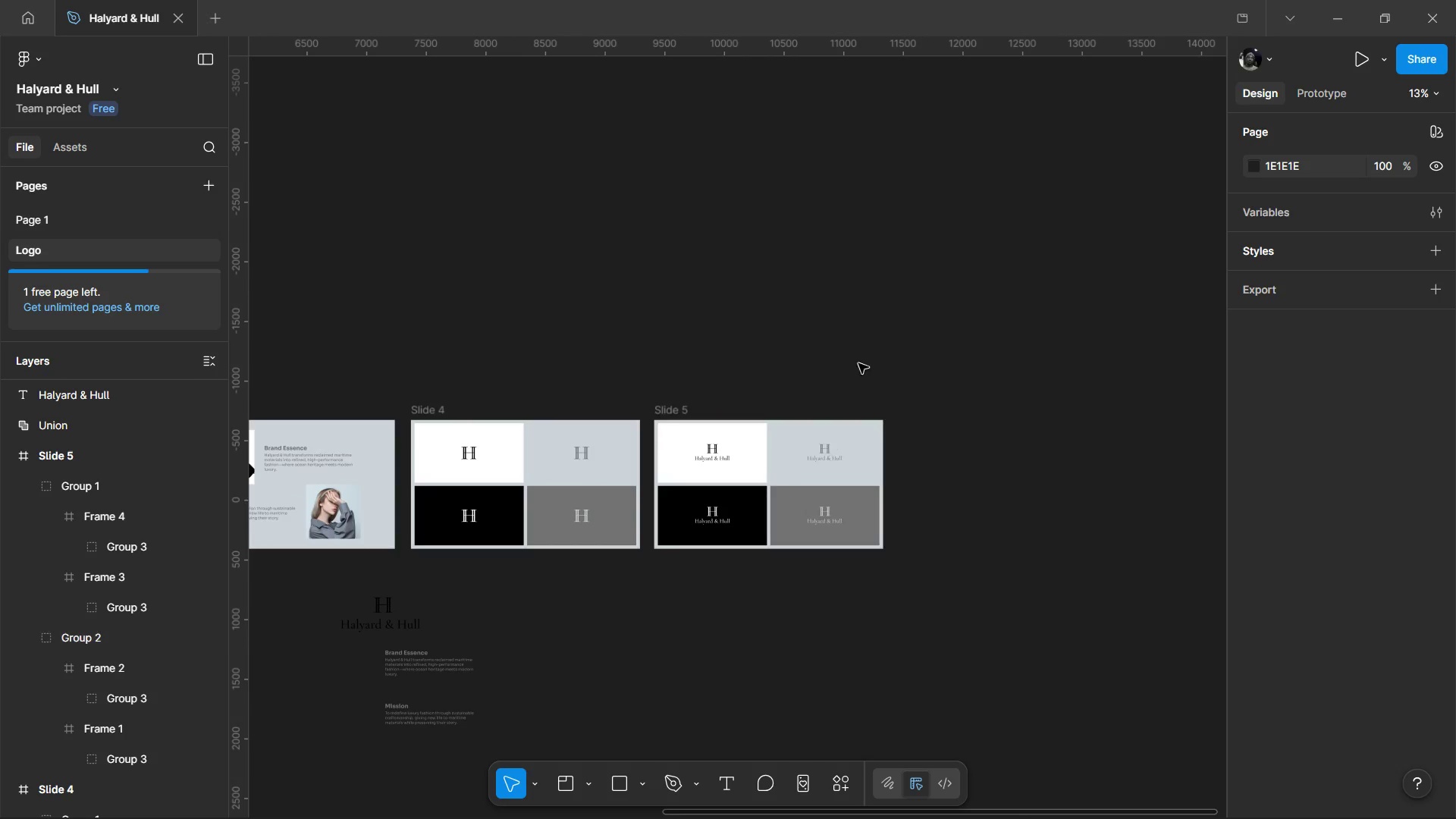 
hold_key(key=ControlLeft, duration=0.33)
 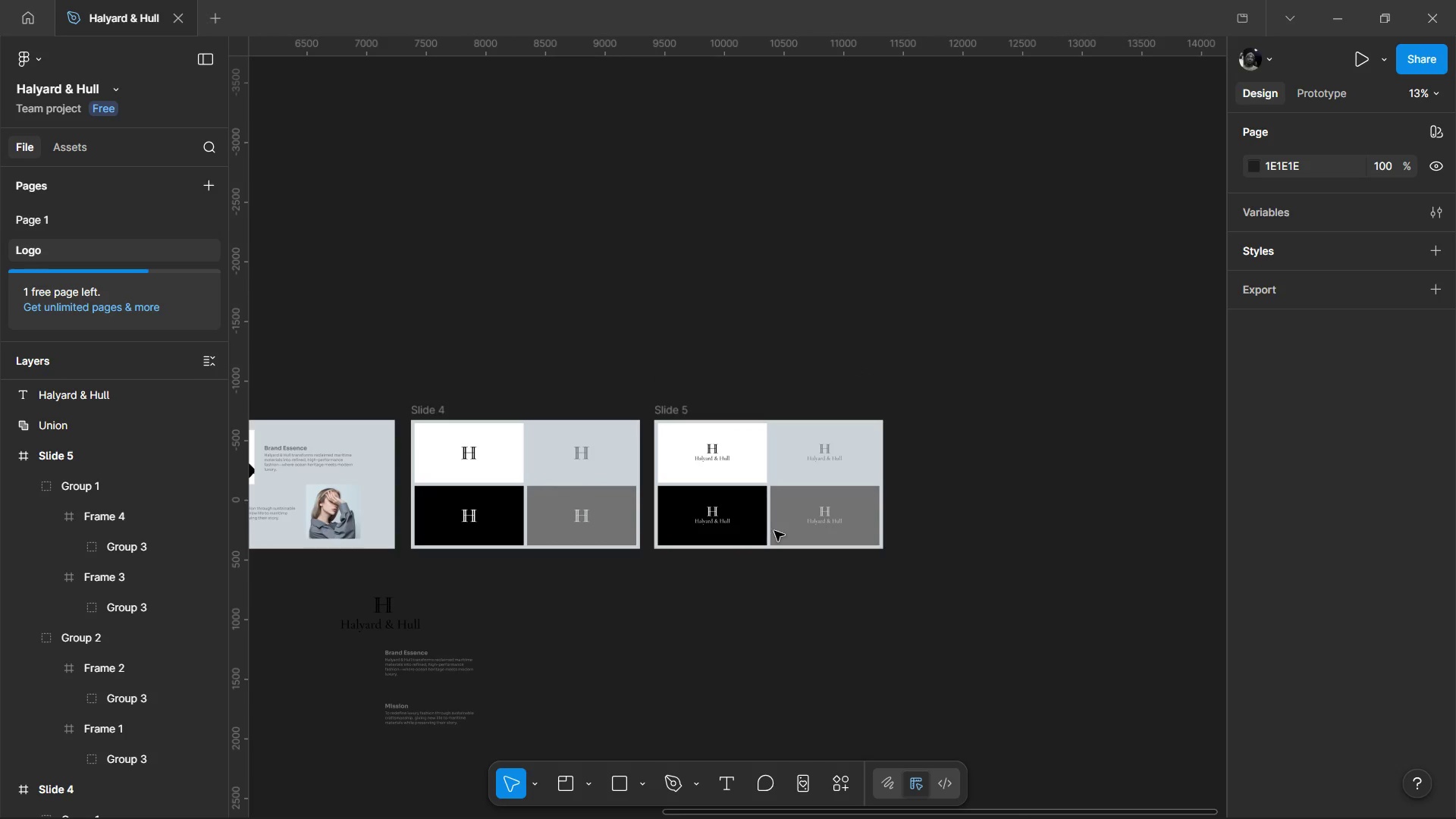 
hold_key(key=ControlLeft, duration=1.25)
scroll: coordinate [758, 460], scroll_direction: up, amount: 5.0
 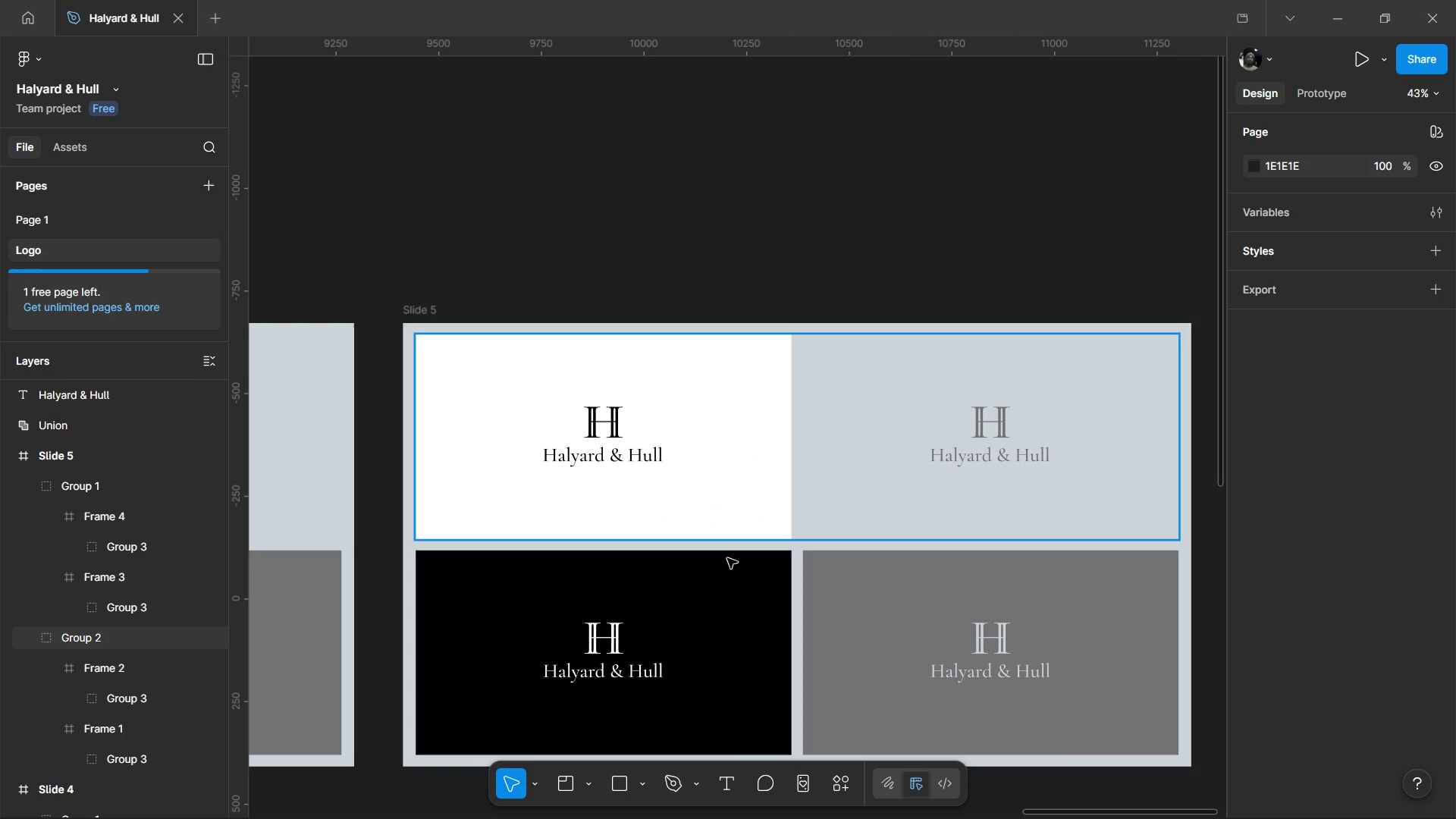 
hold_key(key=ControlLeft, duration=1.52)
 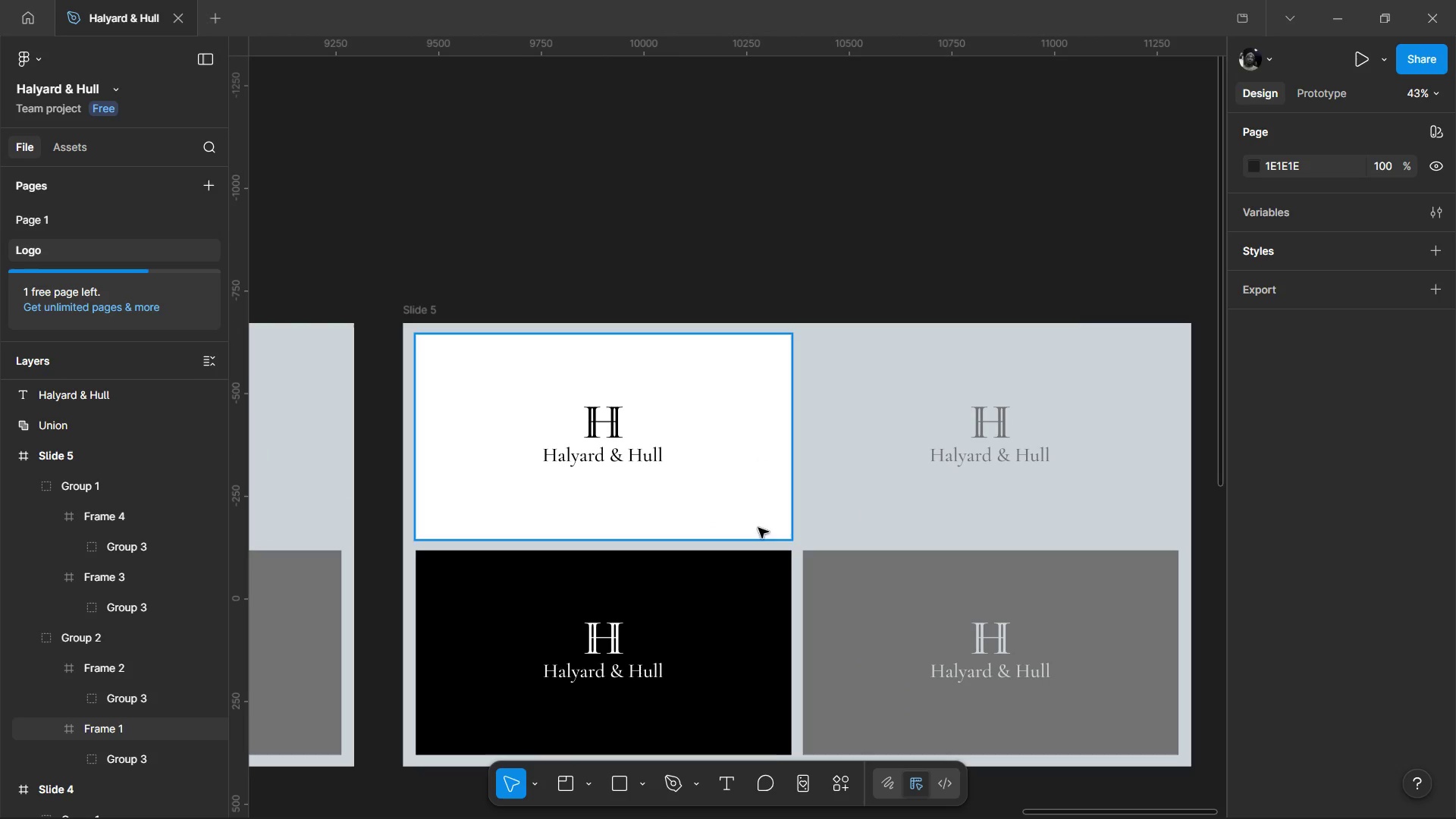 
hold_key(key=ControlLeft, duration=1.5)
 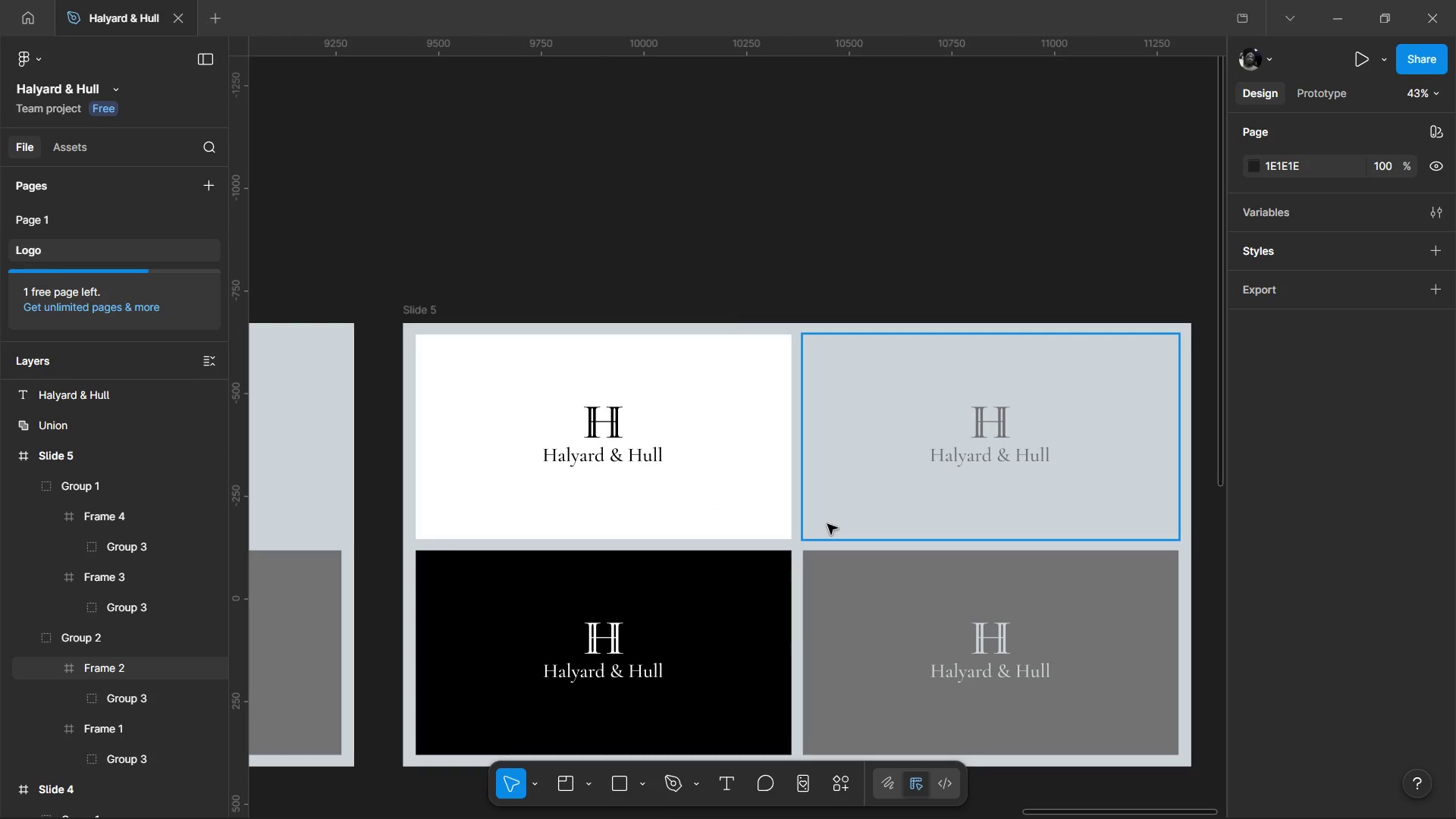 
hold_key(key=ControlLeft, duration=1.5)
 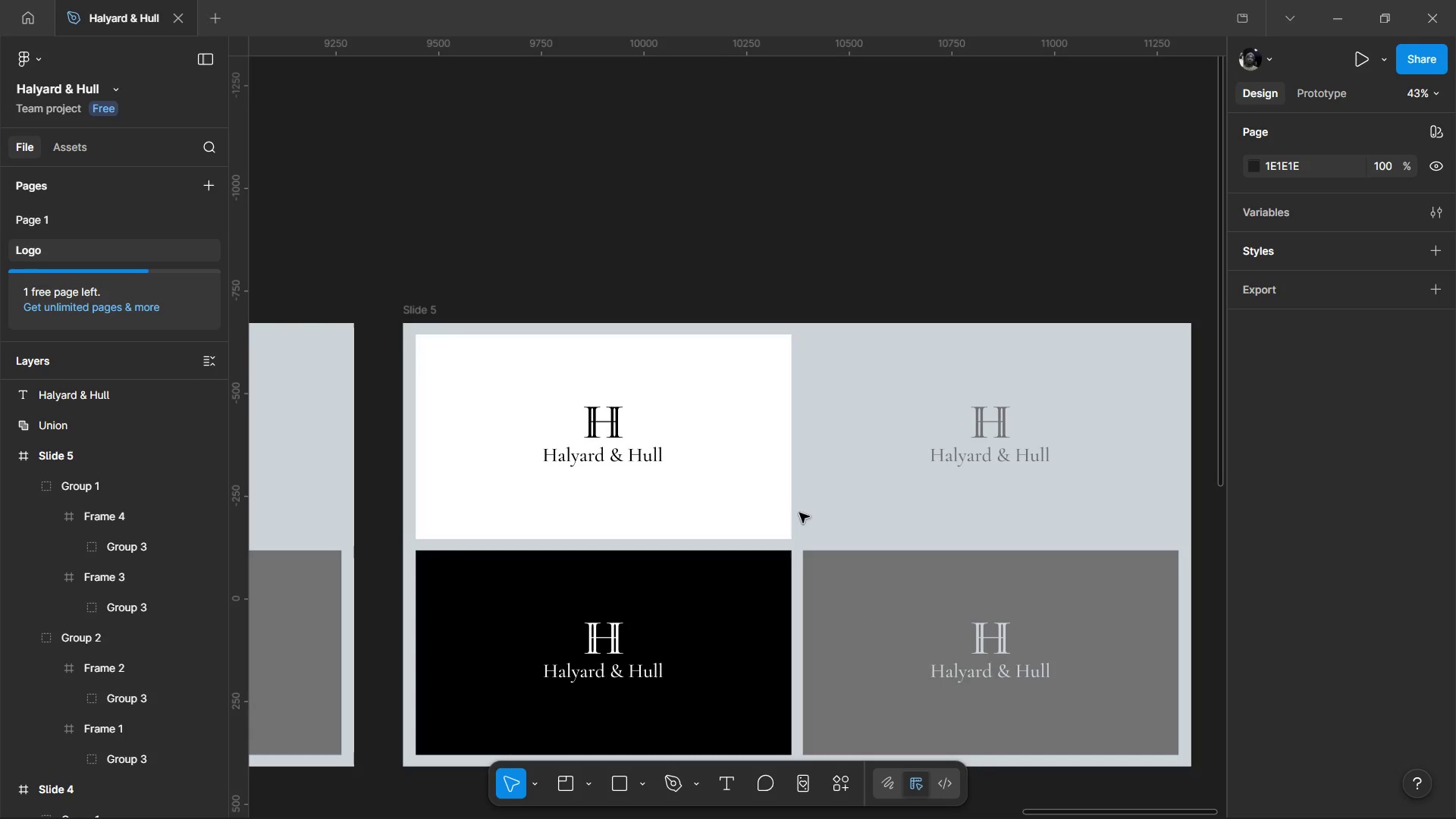 
hold_key(key=ControlLeft, duration=0.38)
 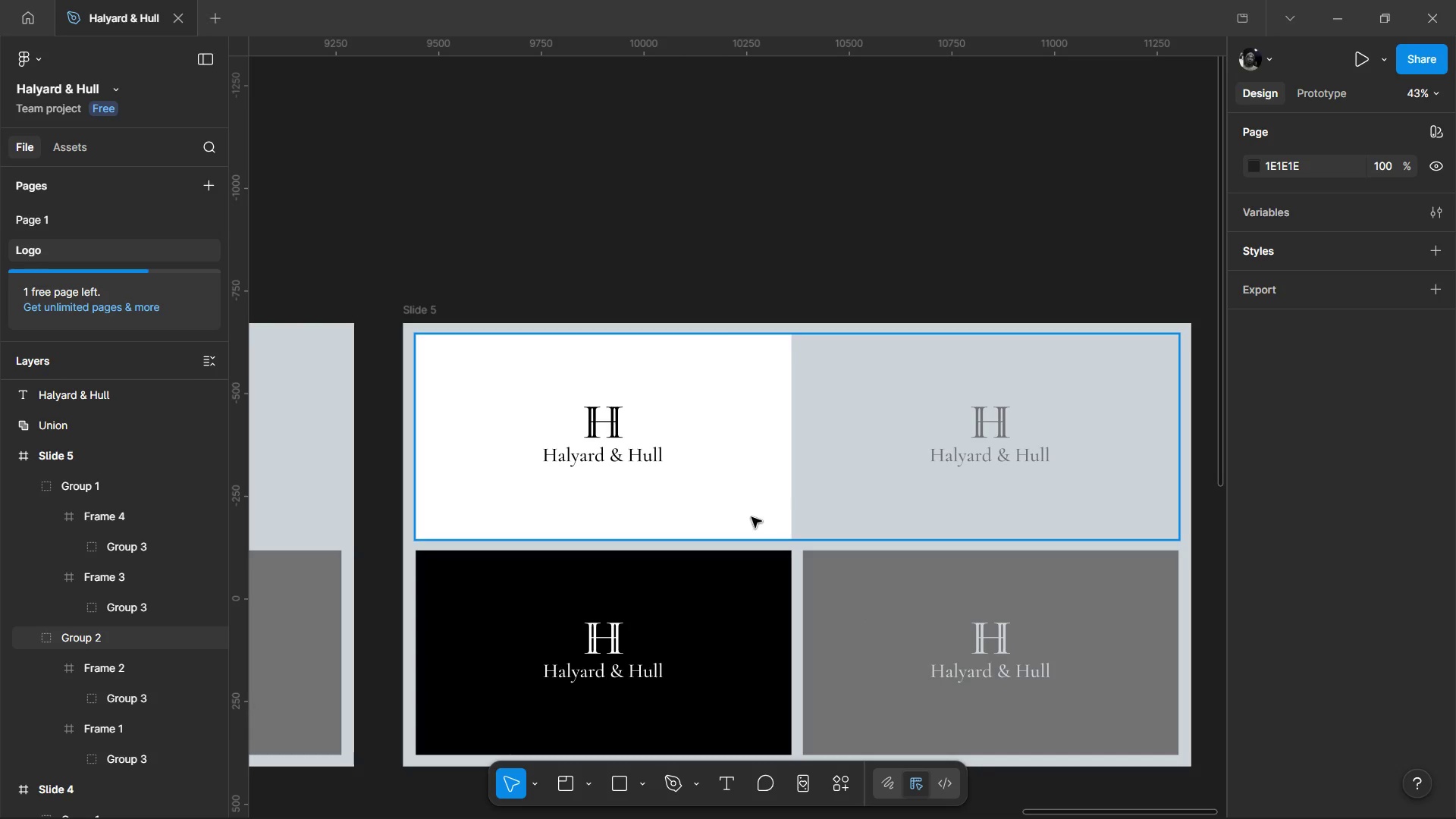 
hold_key(key=ControlLeft, duration=1.53)
 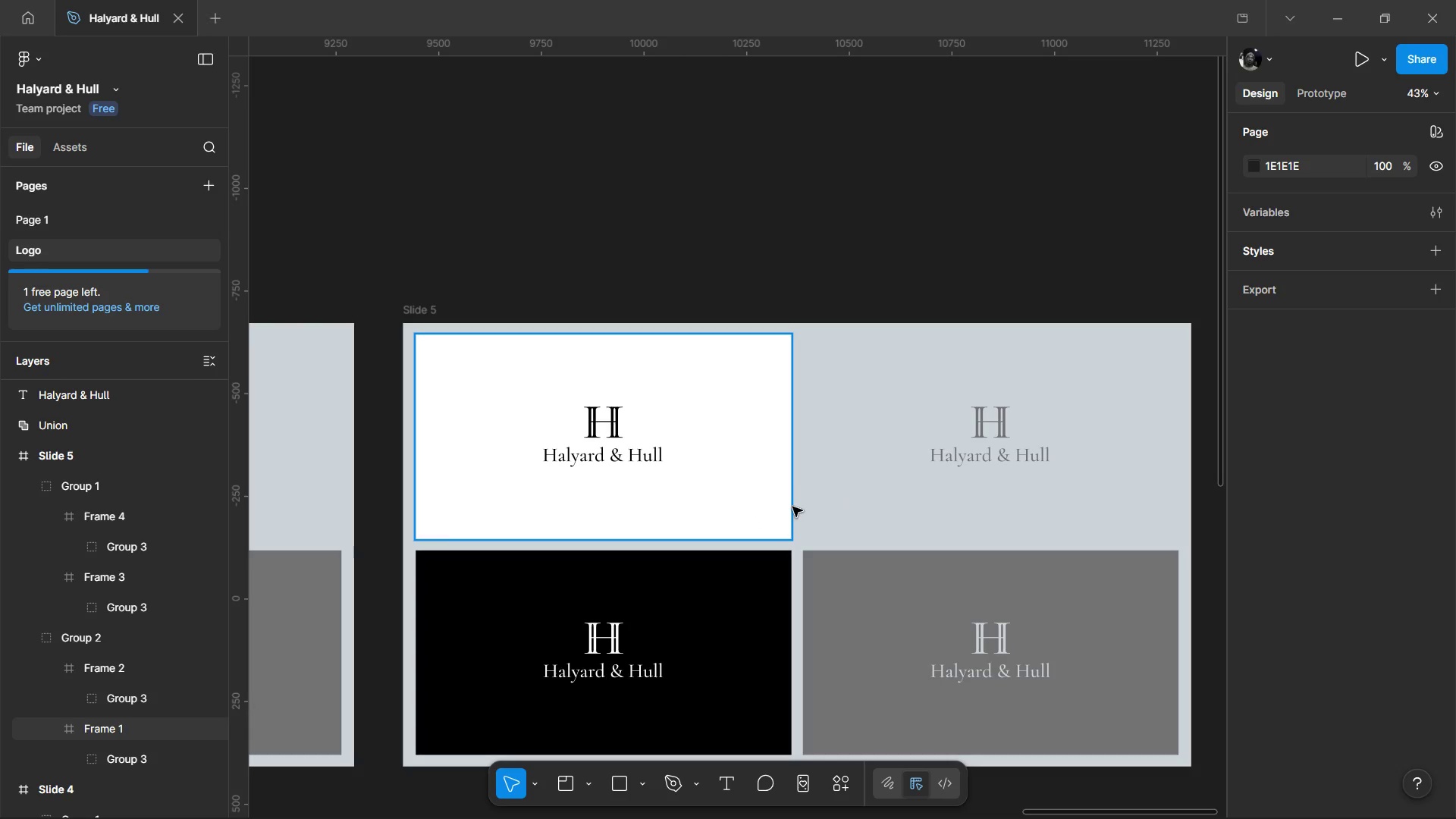 
hold_key(key=ControlLeft, duration=1.17)
 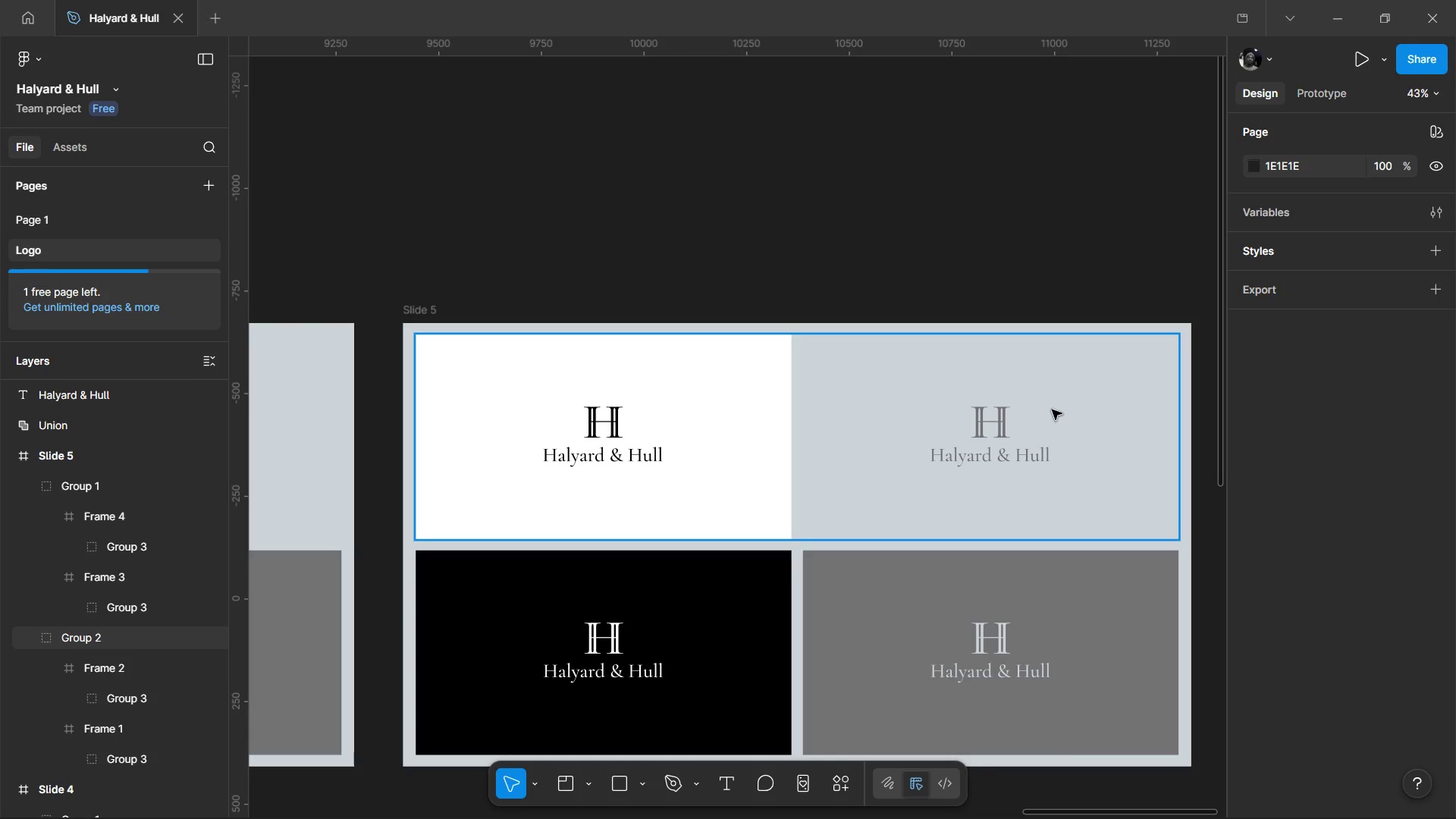 
hold_key(key=ControlLeft, duration=0.94)
scroll: coordinate [908, 500], scroll_direction: down, amount: 2.0
 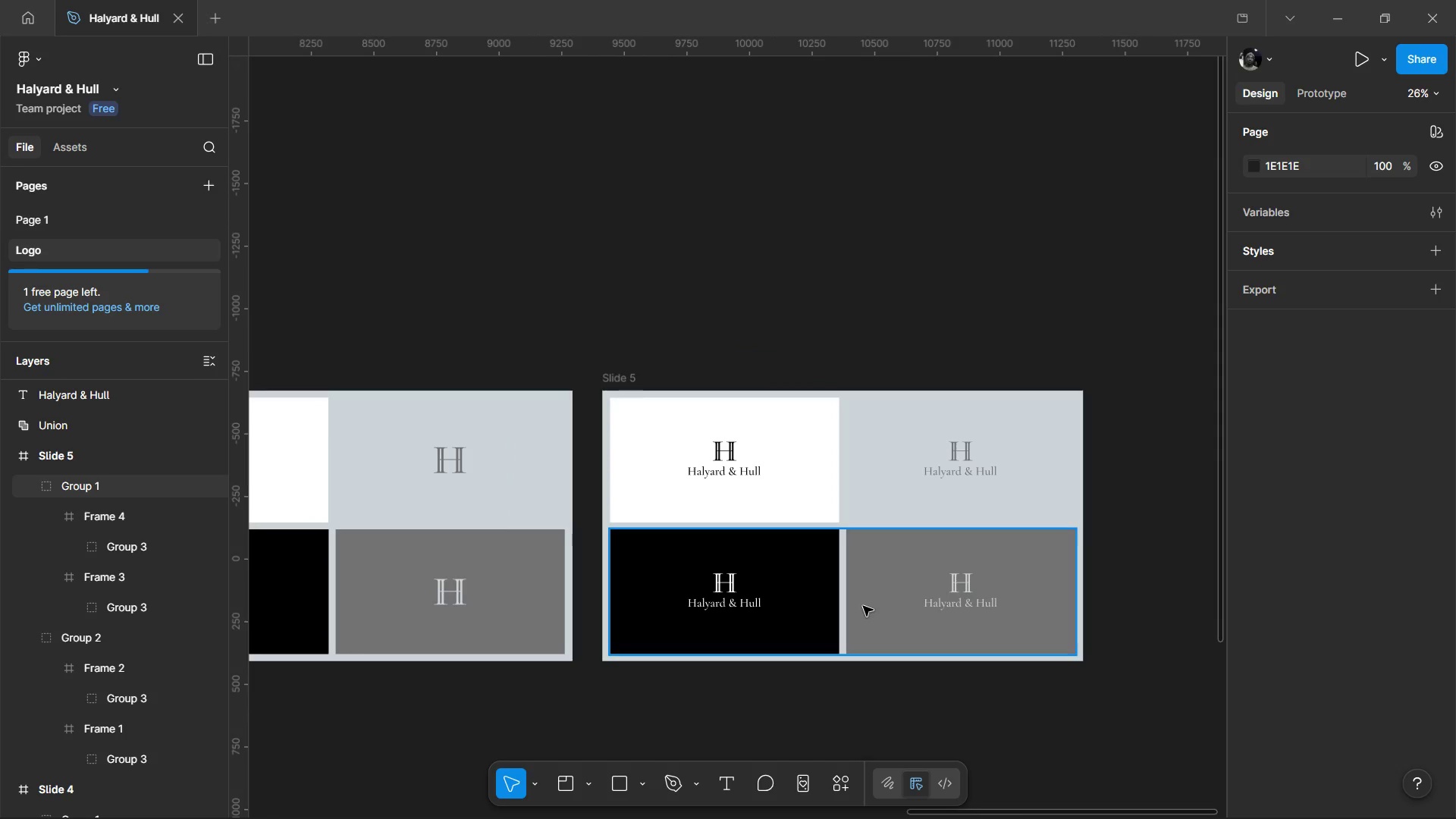 
hold_key(key=ControlLeft, duration=0.91)
 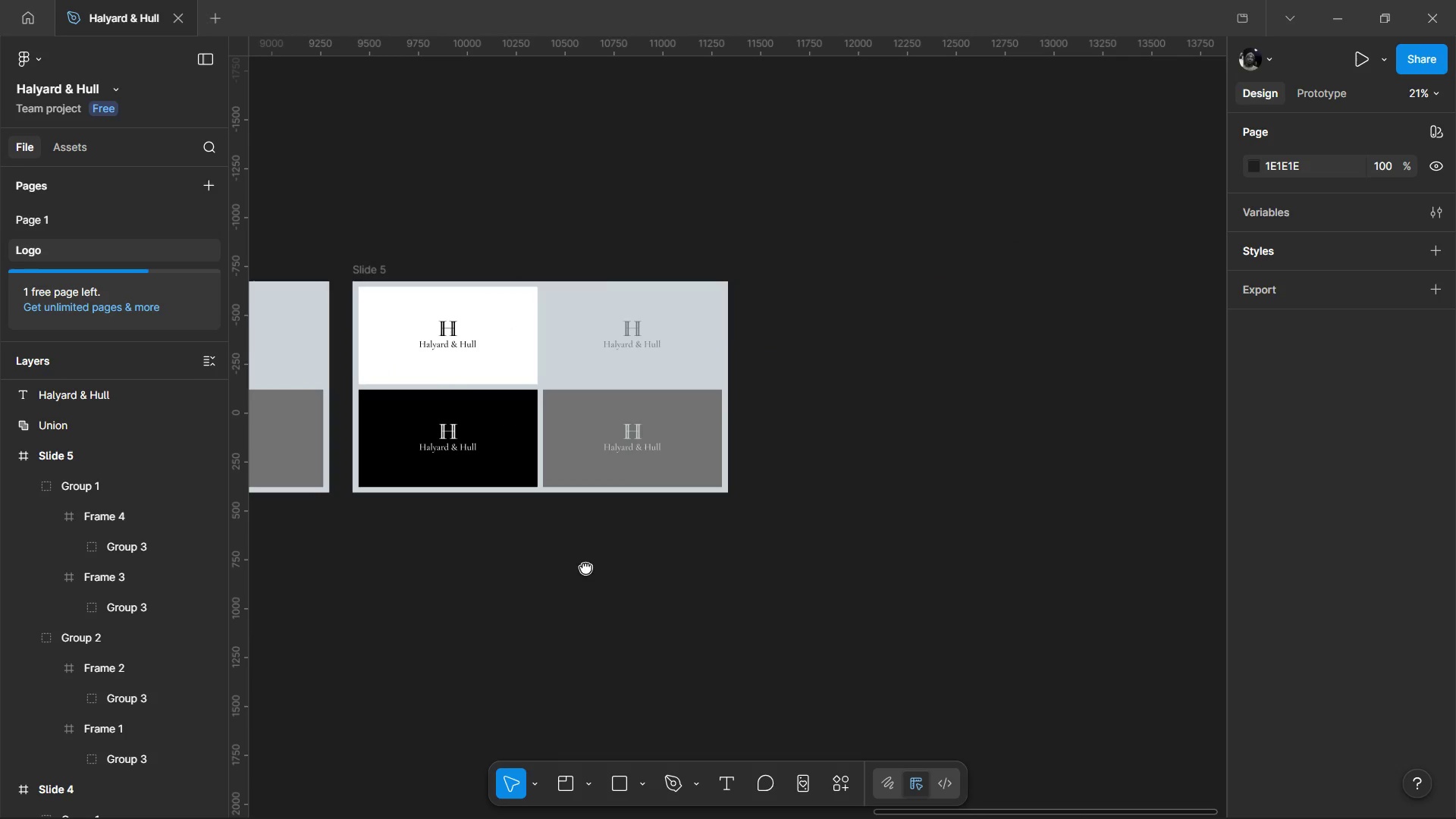 
scroll: coordinate [854, 544], scroll_direction: down, amount: 3.0
 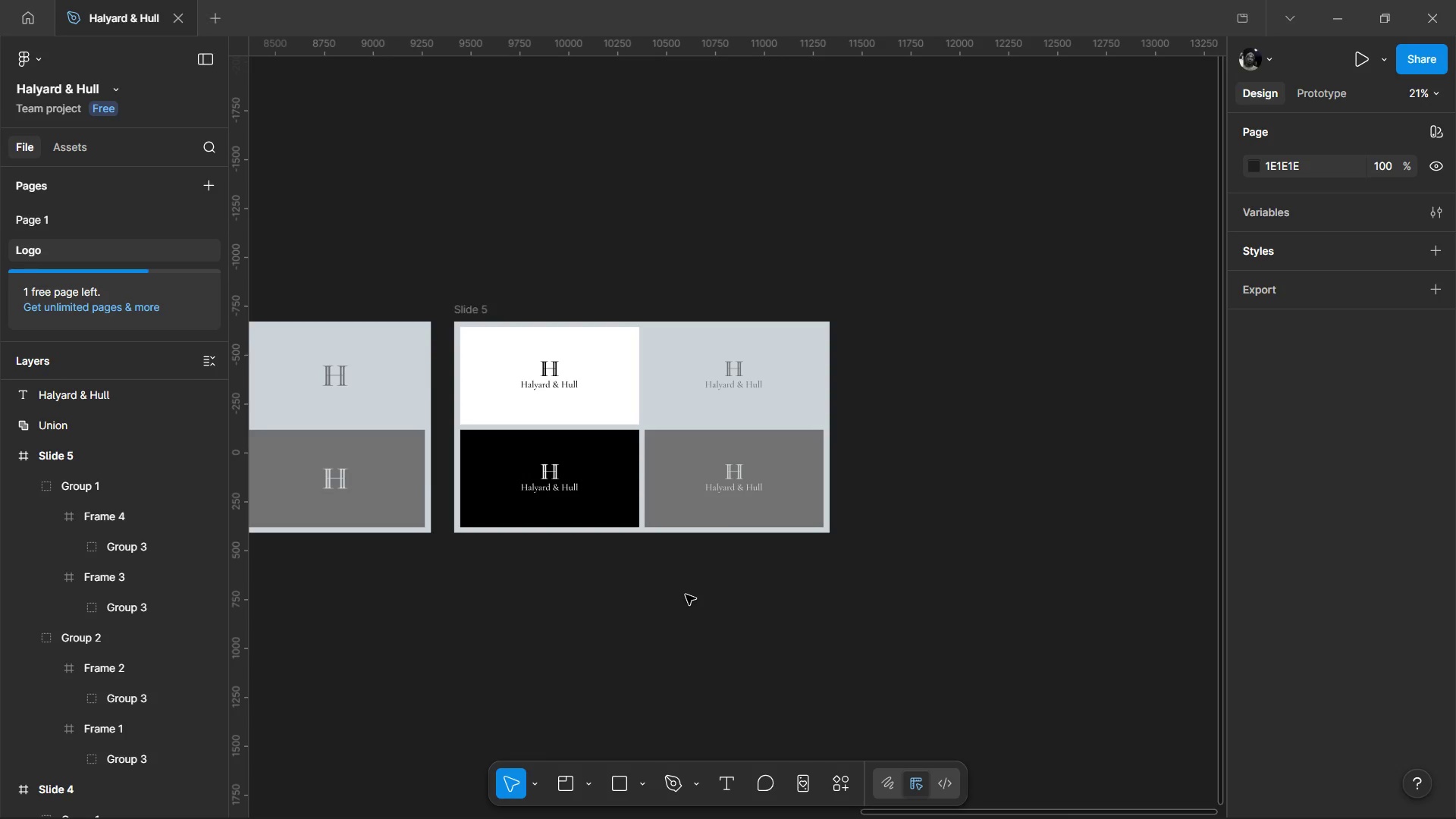 
wait(5.62)
 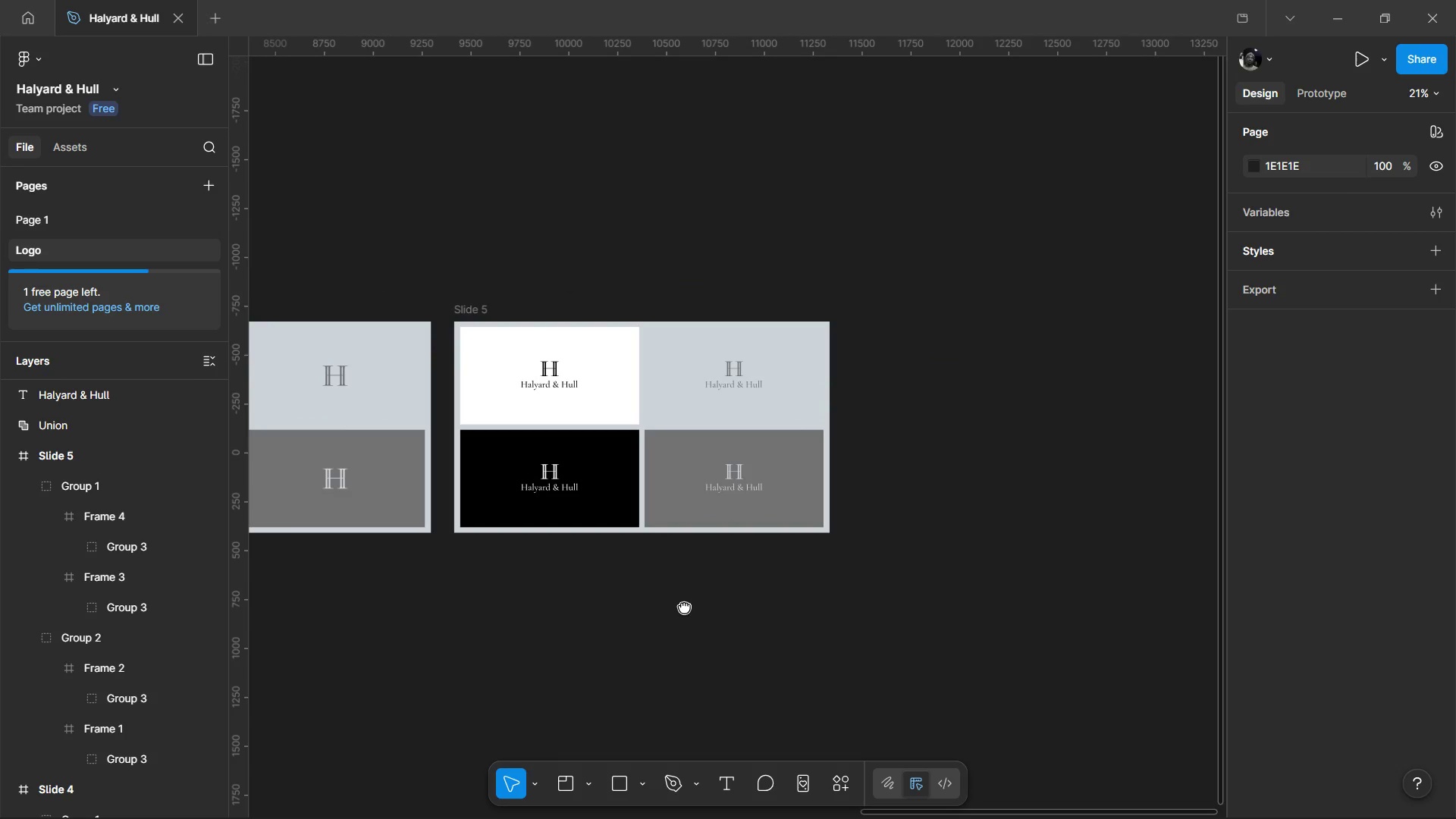 
hold_key(key=ControlLeft, duration=0.97)
scroll: coordinate [497, 475], scroll_direction: up, amount: 2.0
 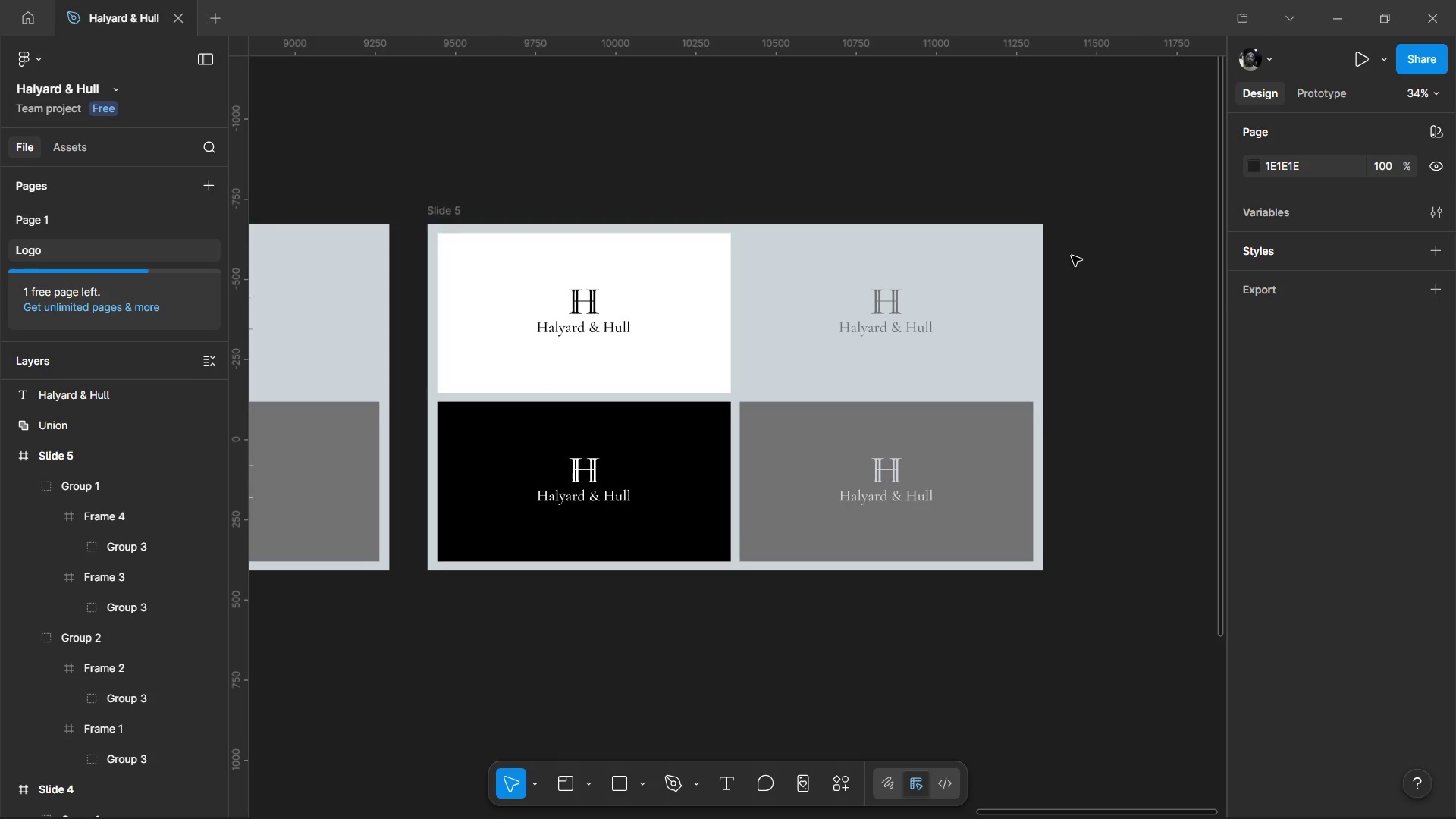 
hold_key(key=ControlLeft, duration=1.25)
 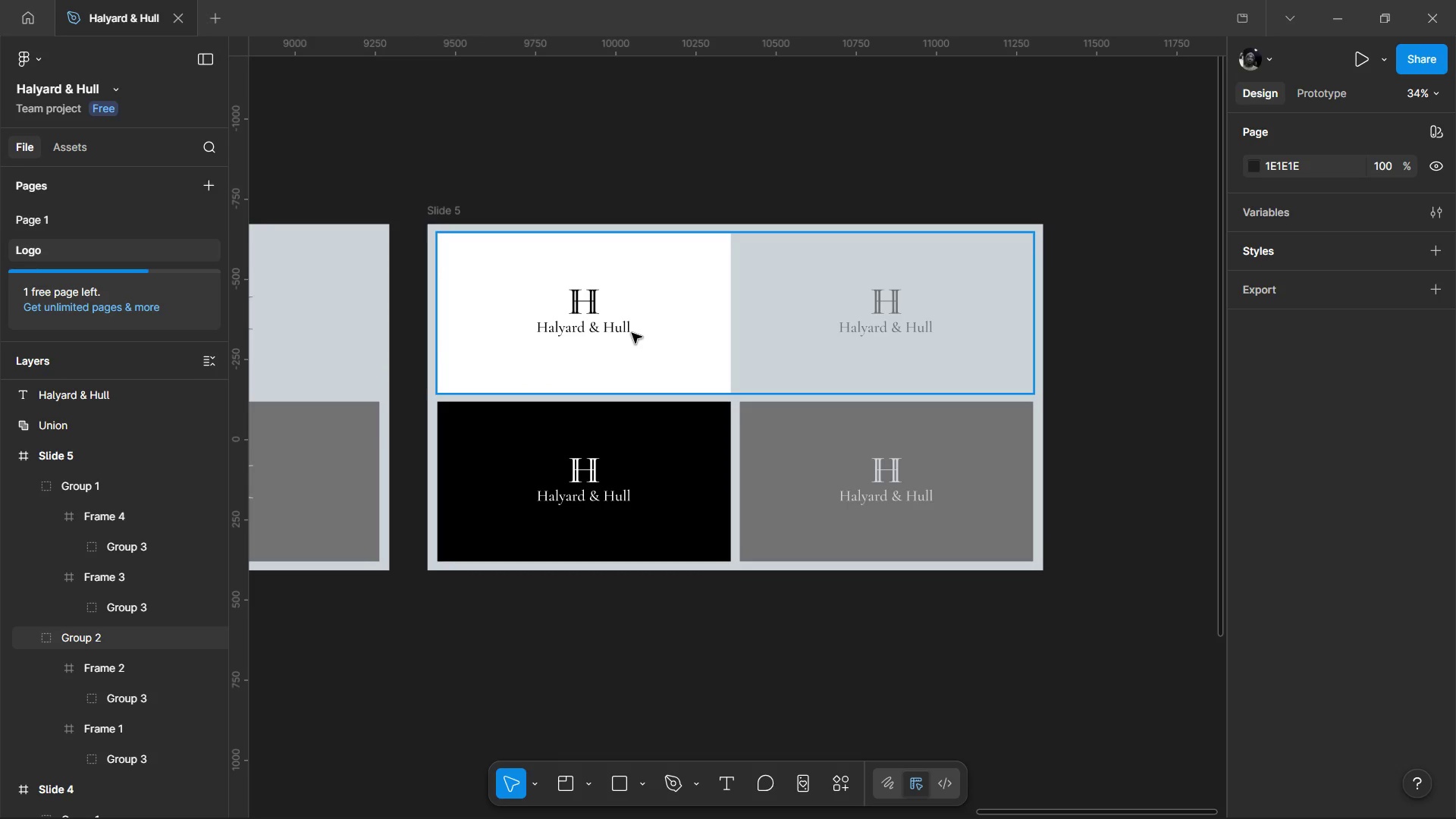 
left_click([632, 333])
 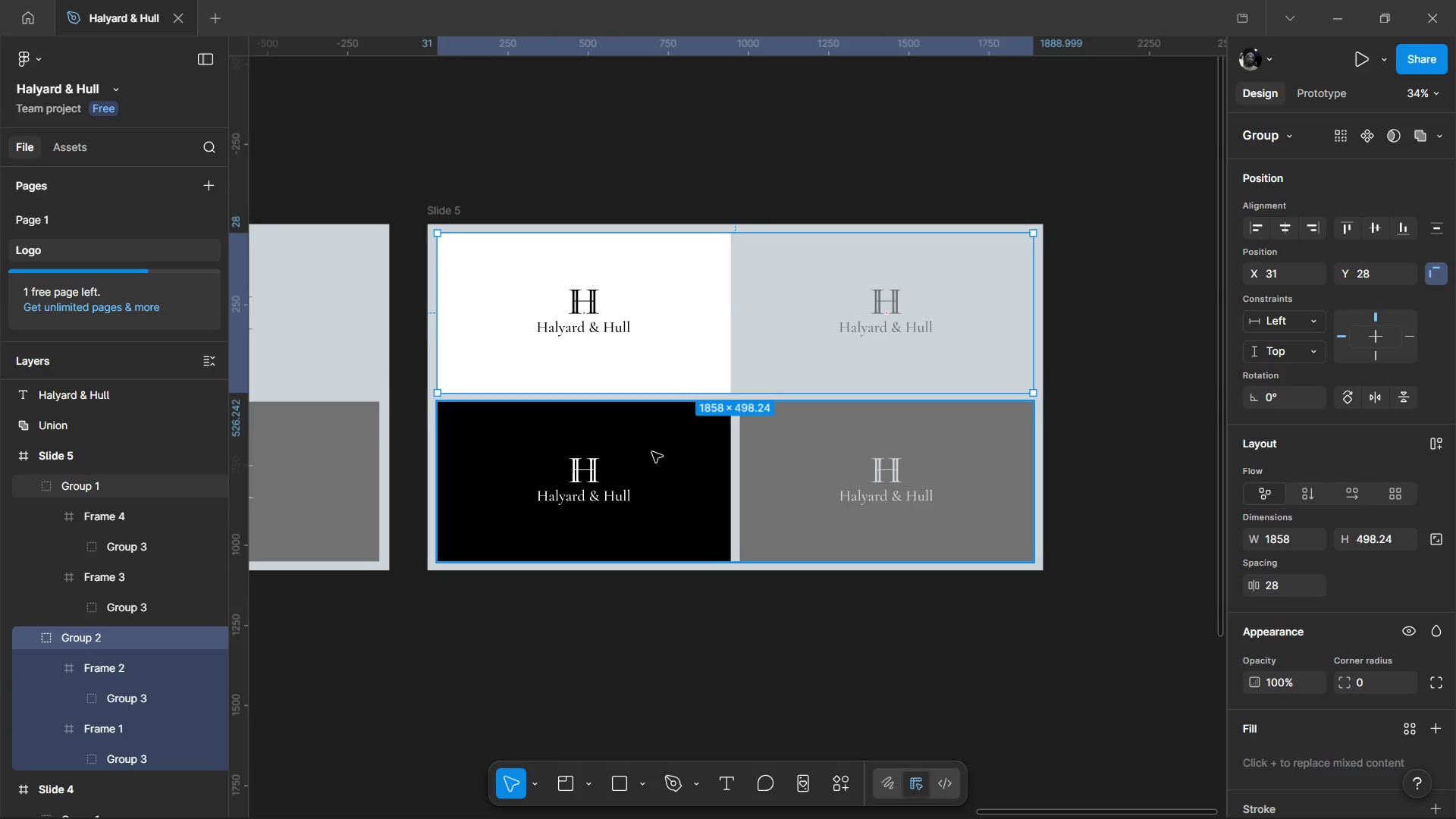 
hold_key(key=ControlLeft, duration=1.03)
left_click([659, 472])
 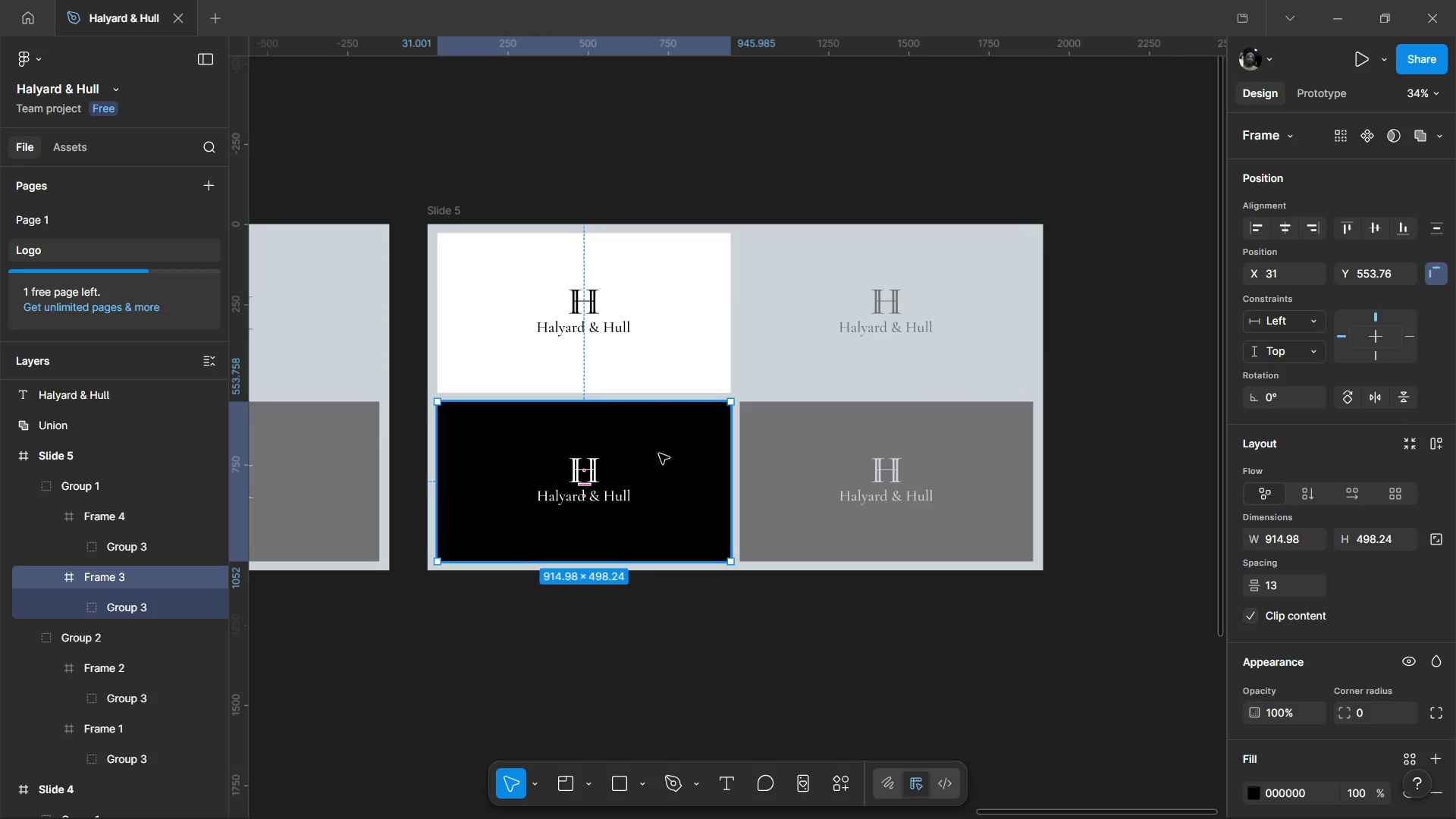 
hold_key(key=ShiftLeft, duration=1.06)
 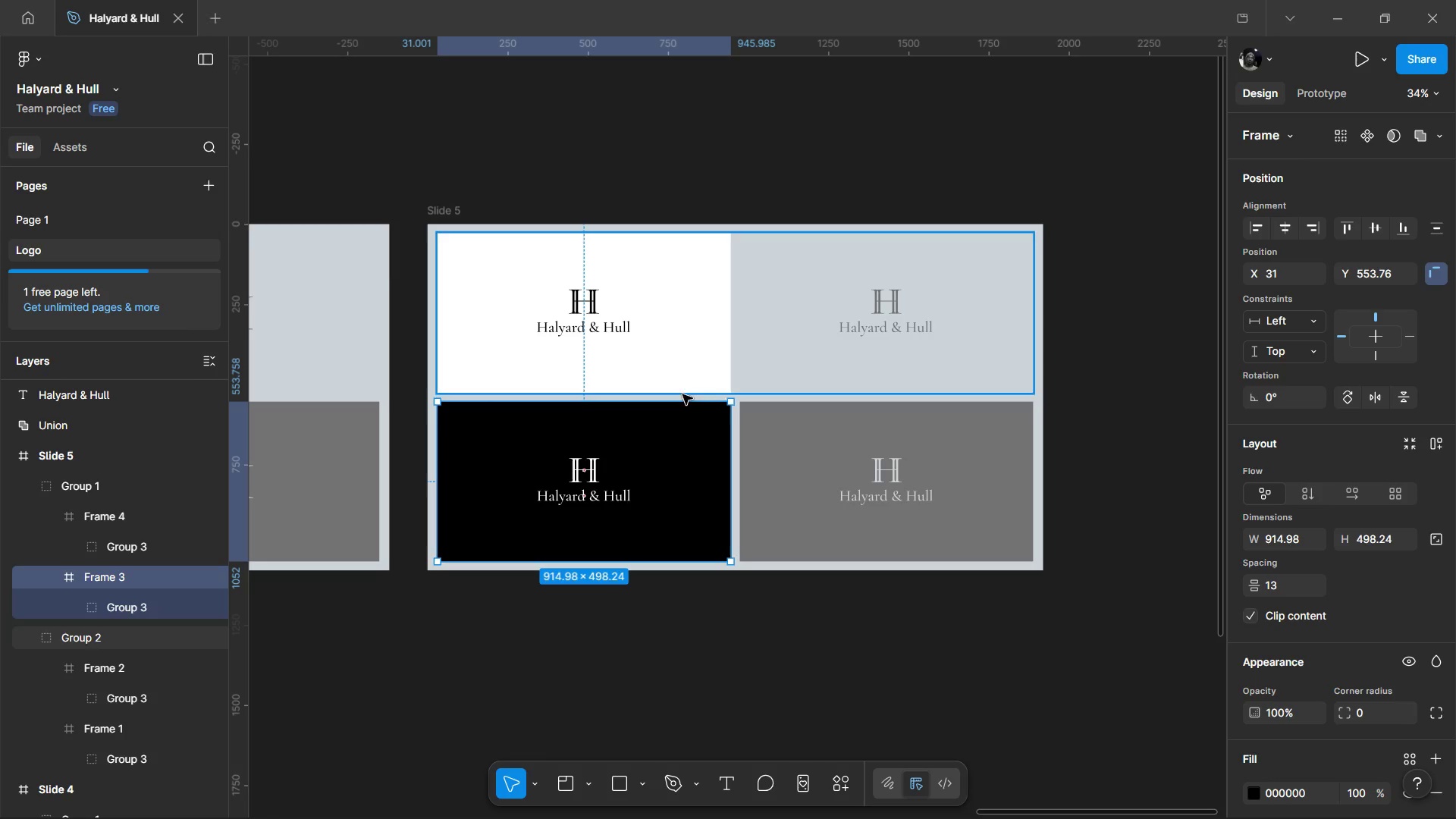 
left_click([866, 615])
 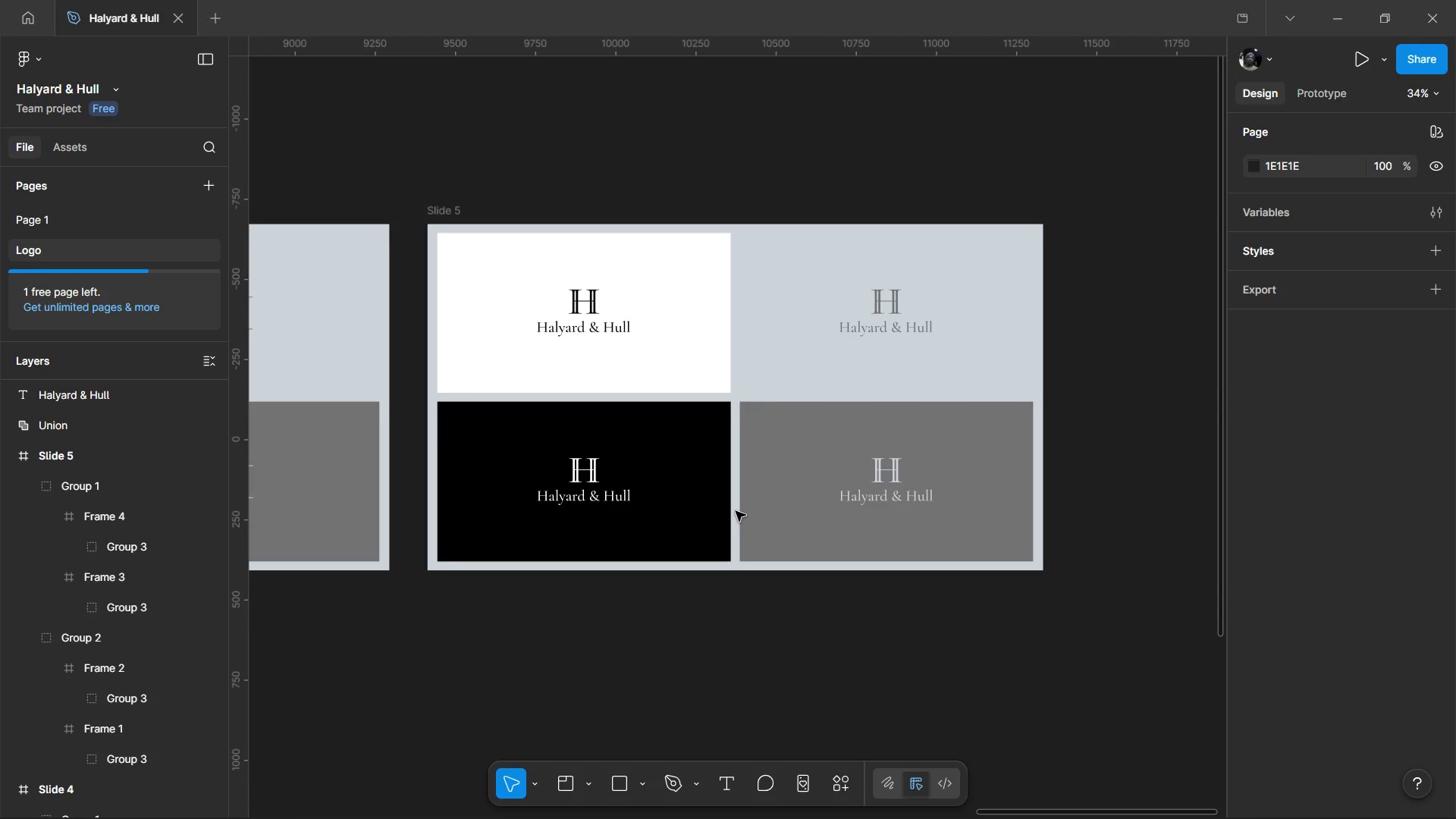 
left_click([736, 511])
 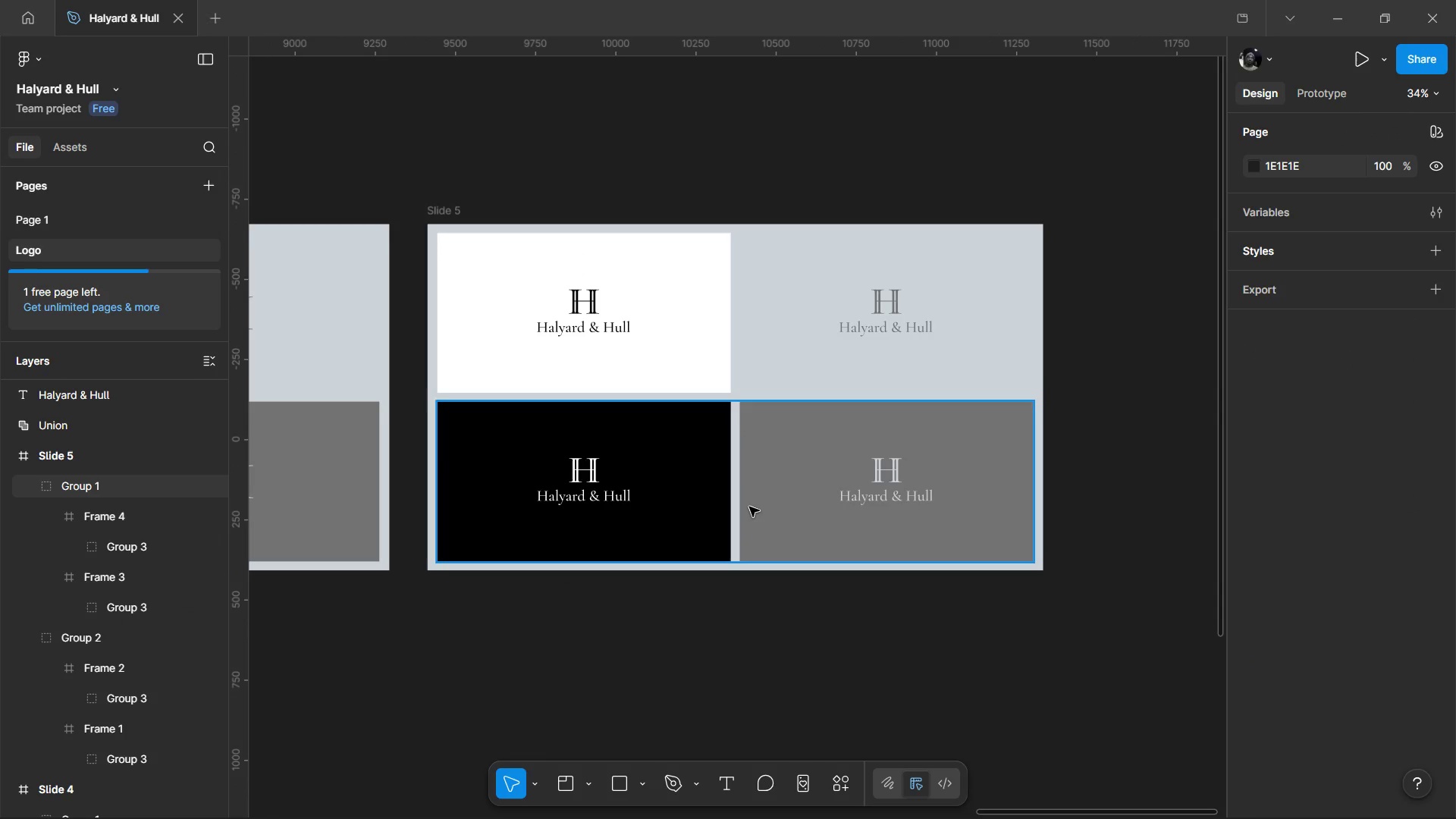 
left_click([749, 507])
 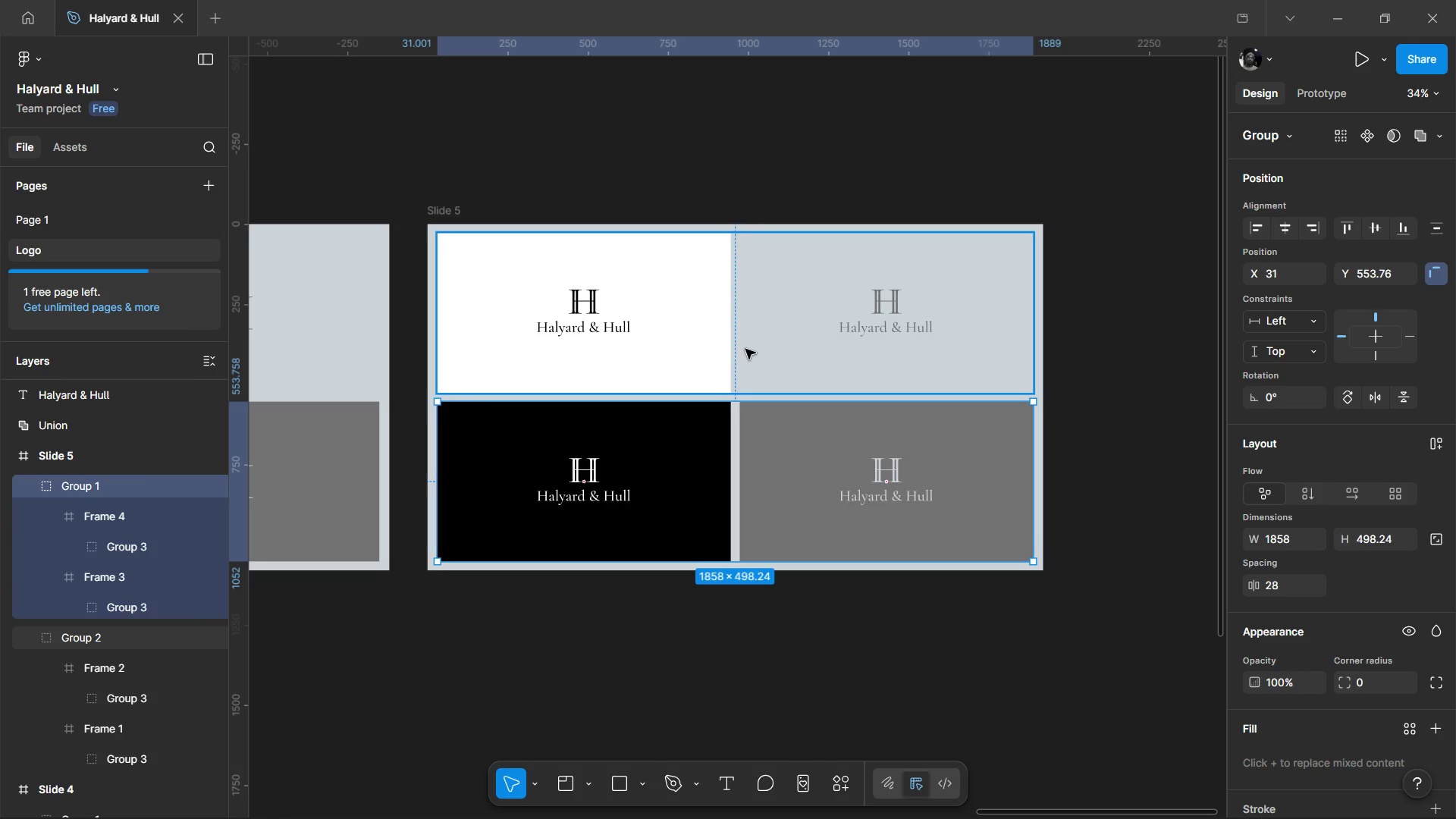 
wait(66.61)
 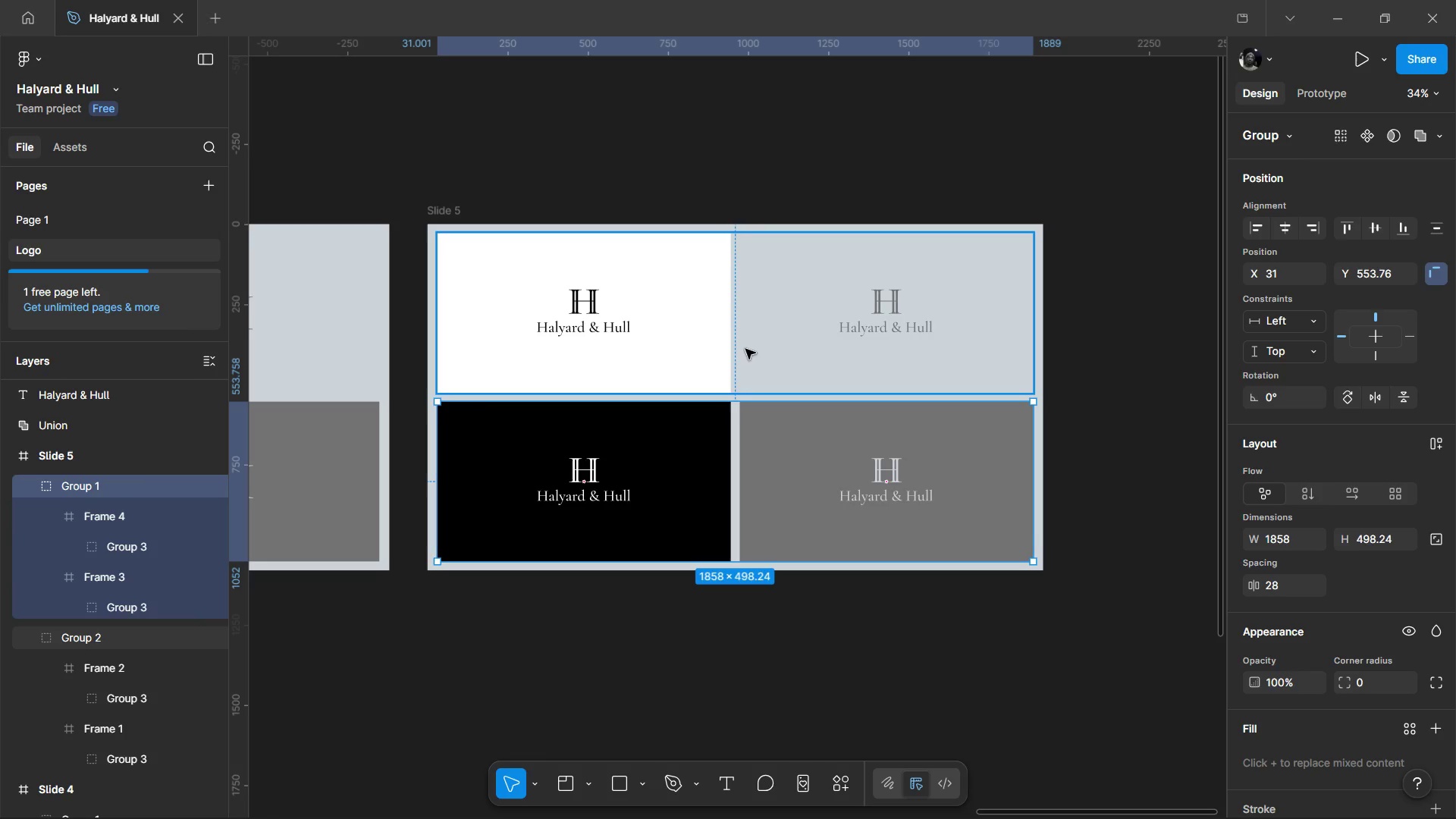 
left_click([997, 176])
 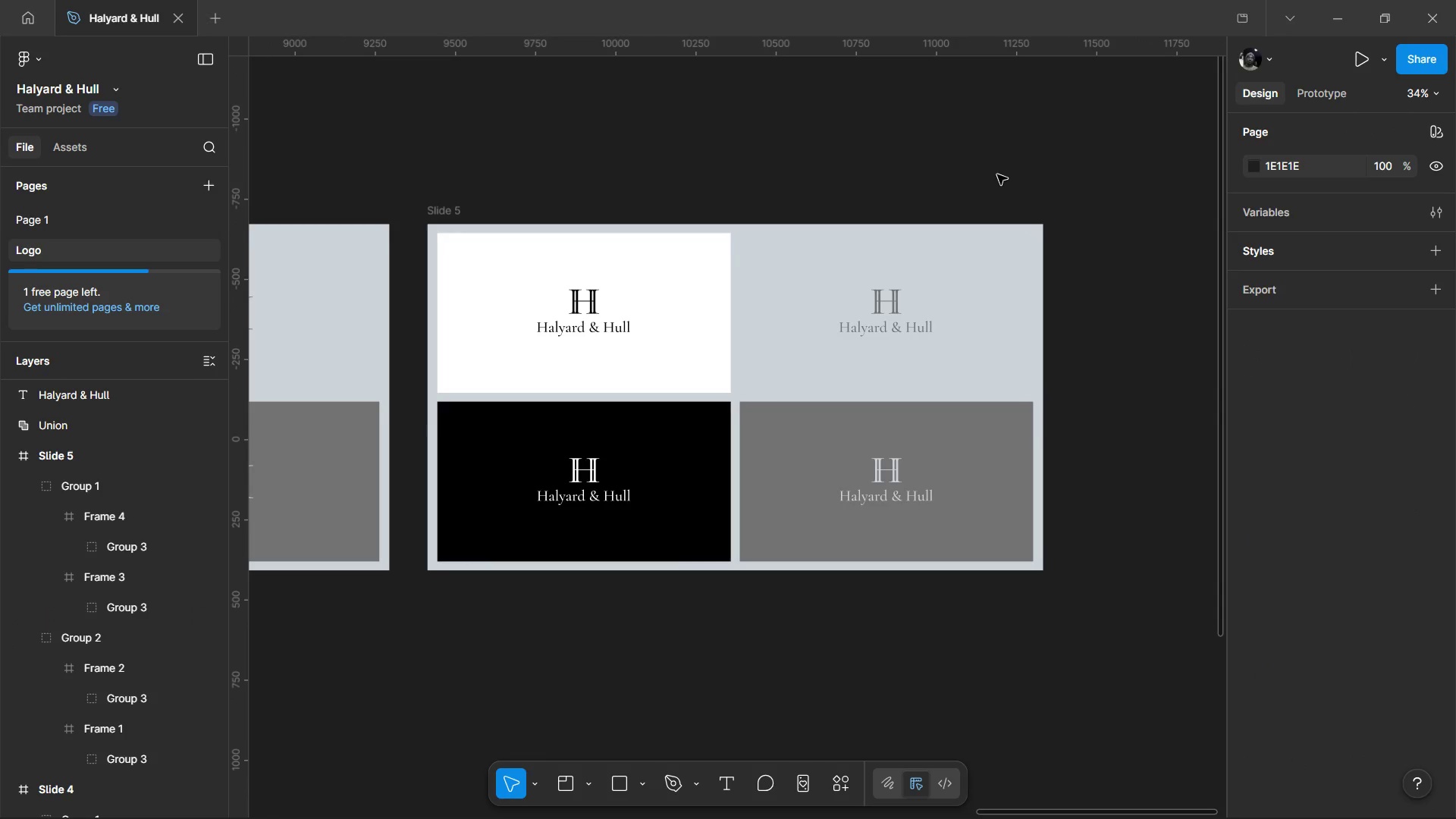 
hold_key(key=ControlLeft, duration=0.75)
scroll: coordinate [955, 290], scroll_direction: down, amount: 2.0
 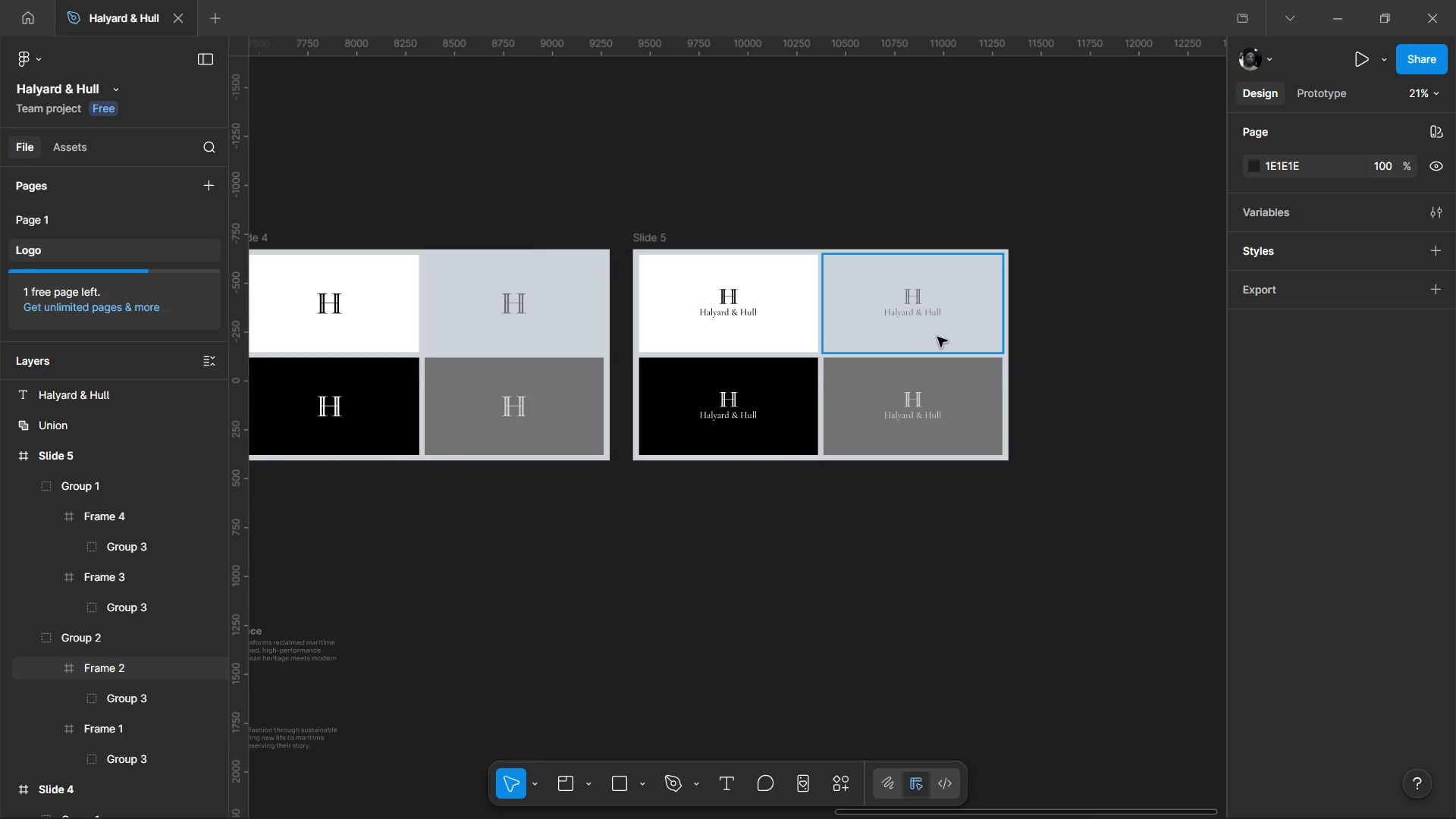 
hold_key(key=ControlLeft, duration=0.42)
 